 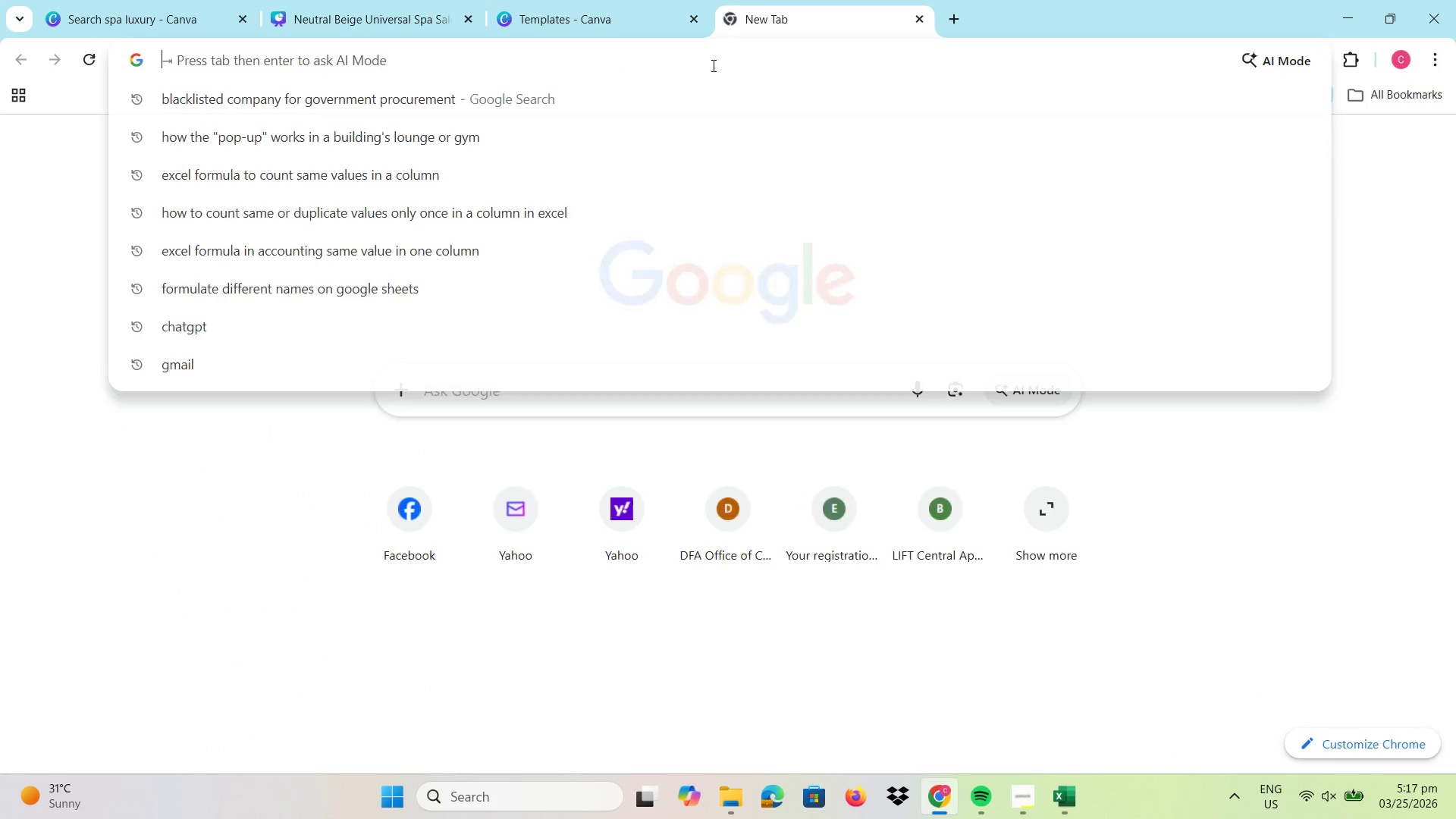 
type(lounge for spa)
 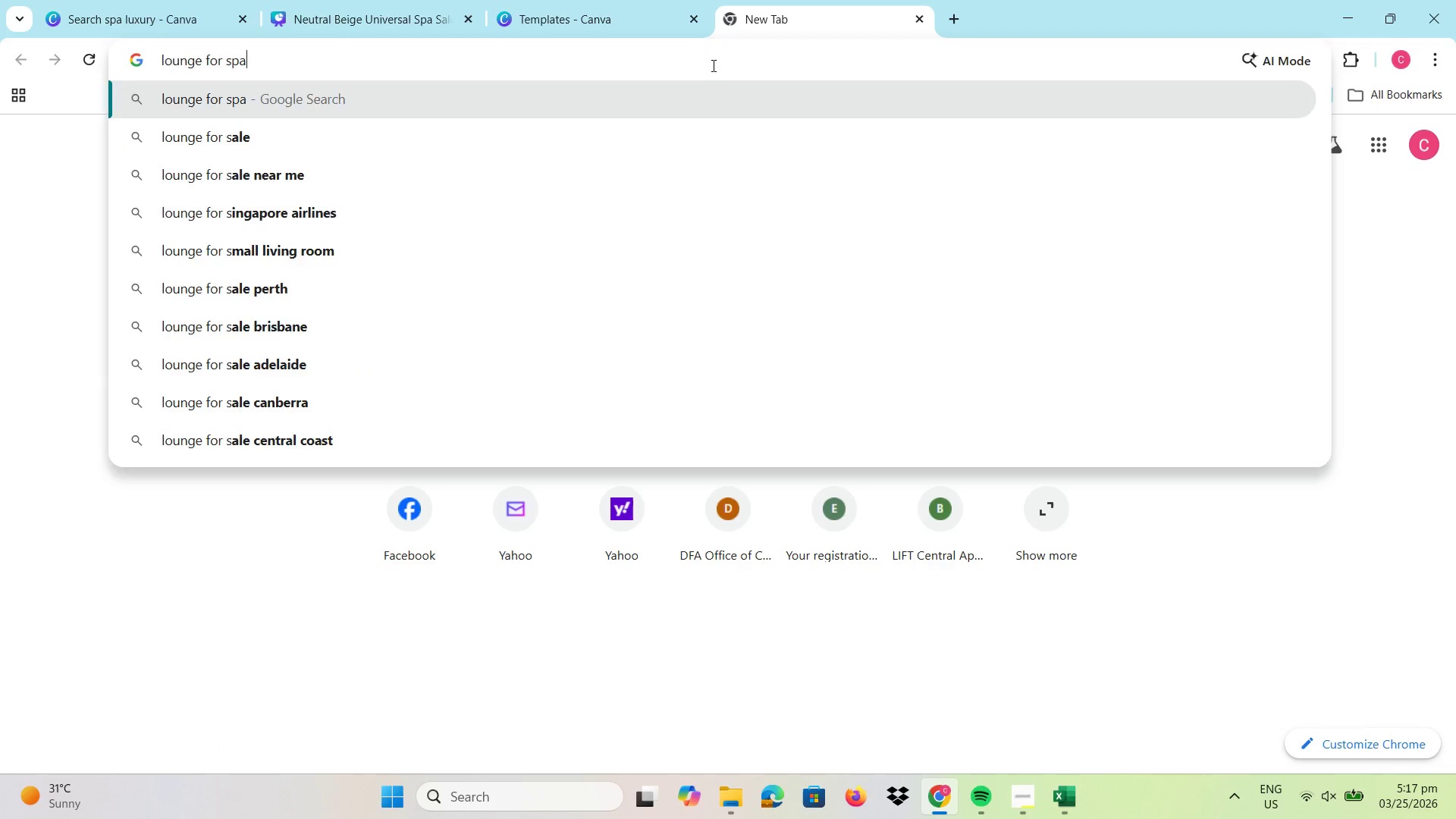 
key(Enter)
 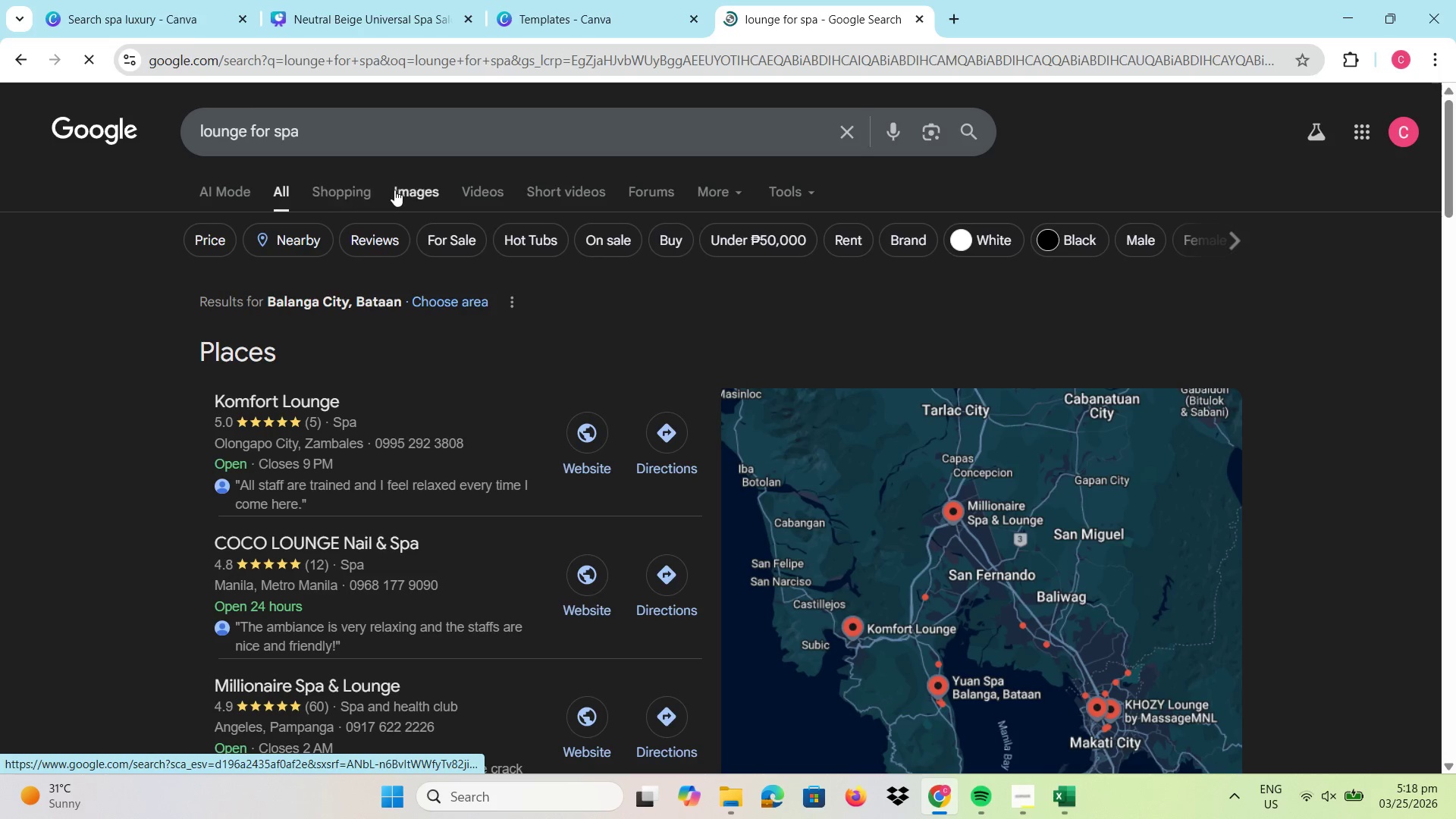 
left_click([387, 143])
 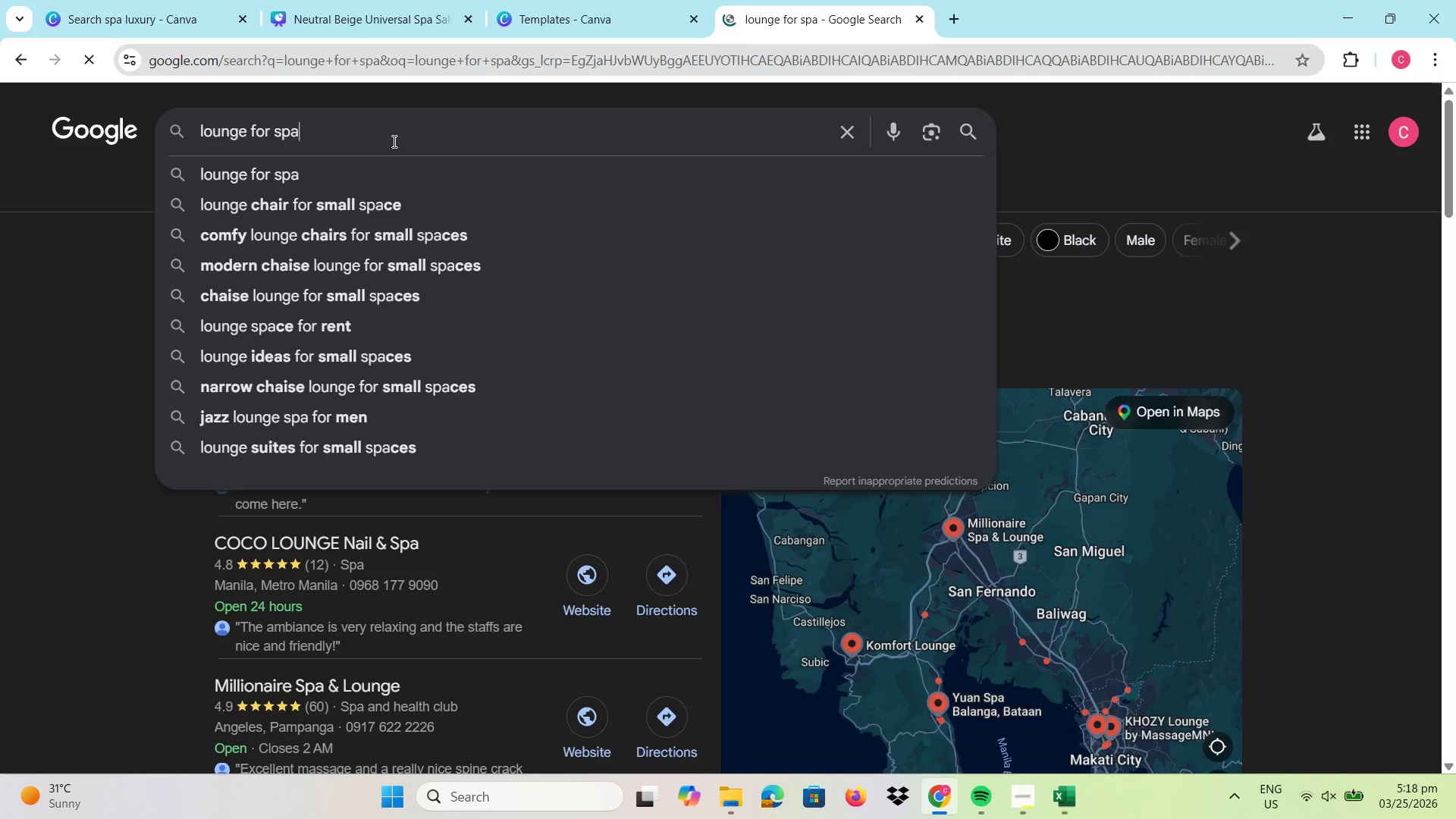 
type( aesthetic)
 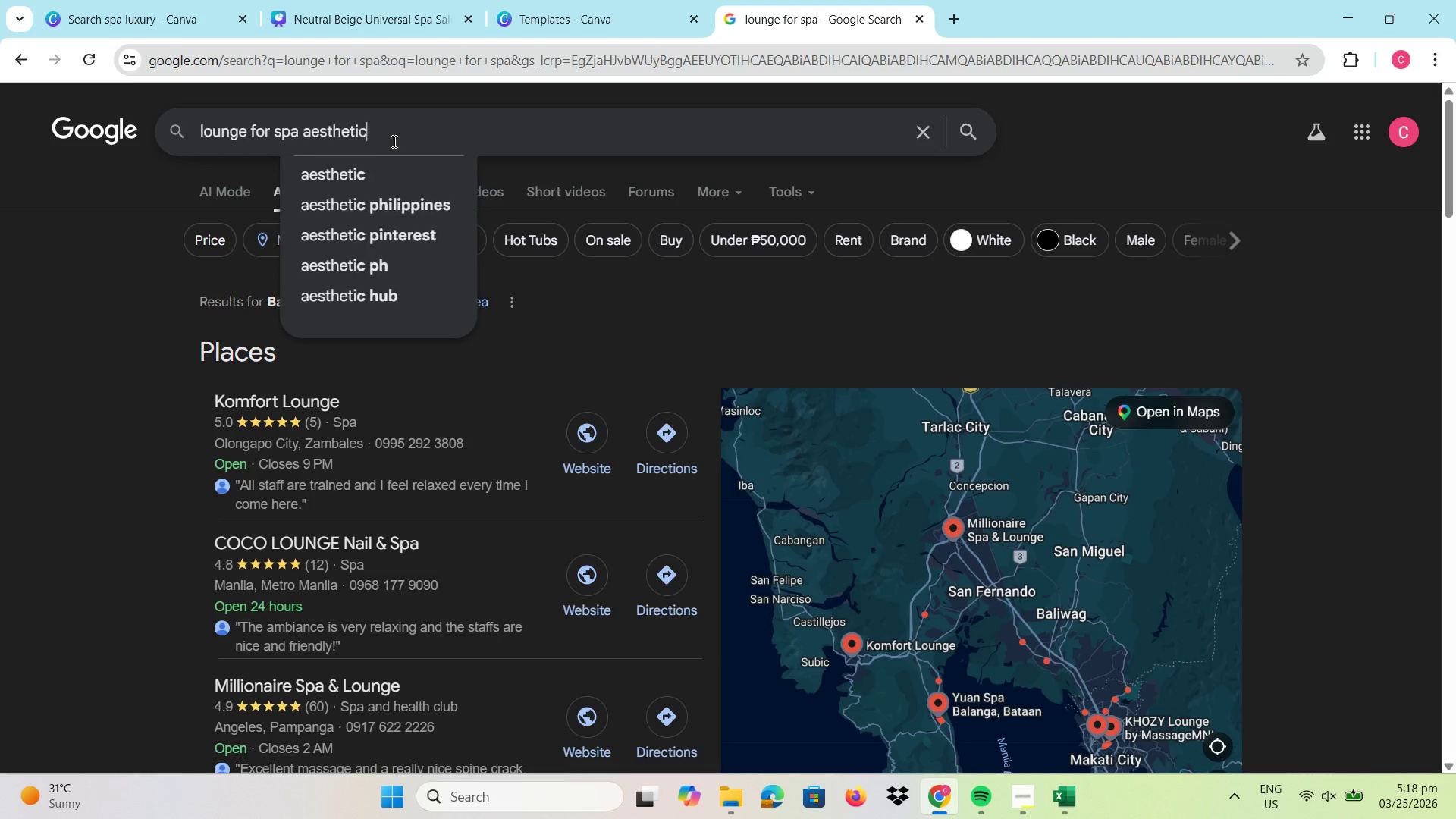 
key(Enter)
 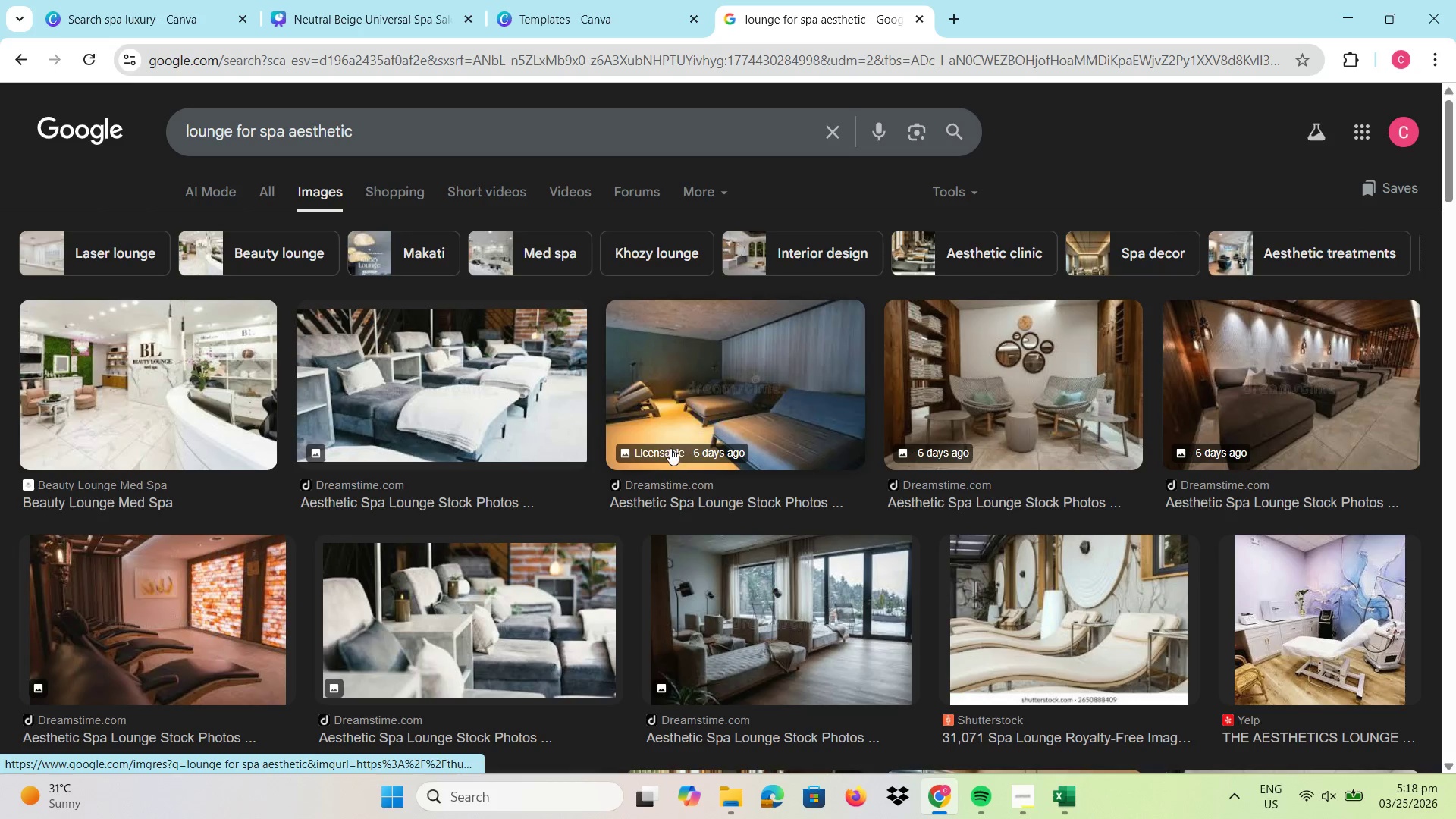 
scroll: coordinate [849, 463], scroll_direction: down, amount: 6.0
 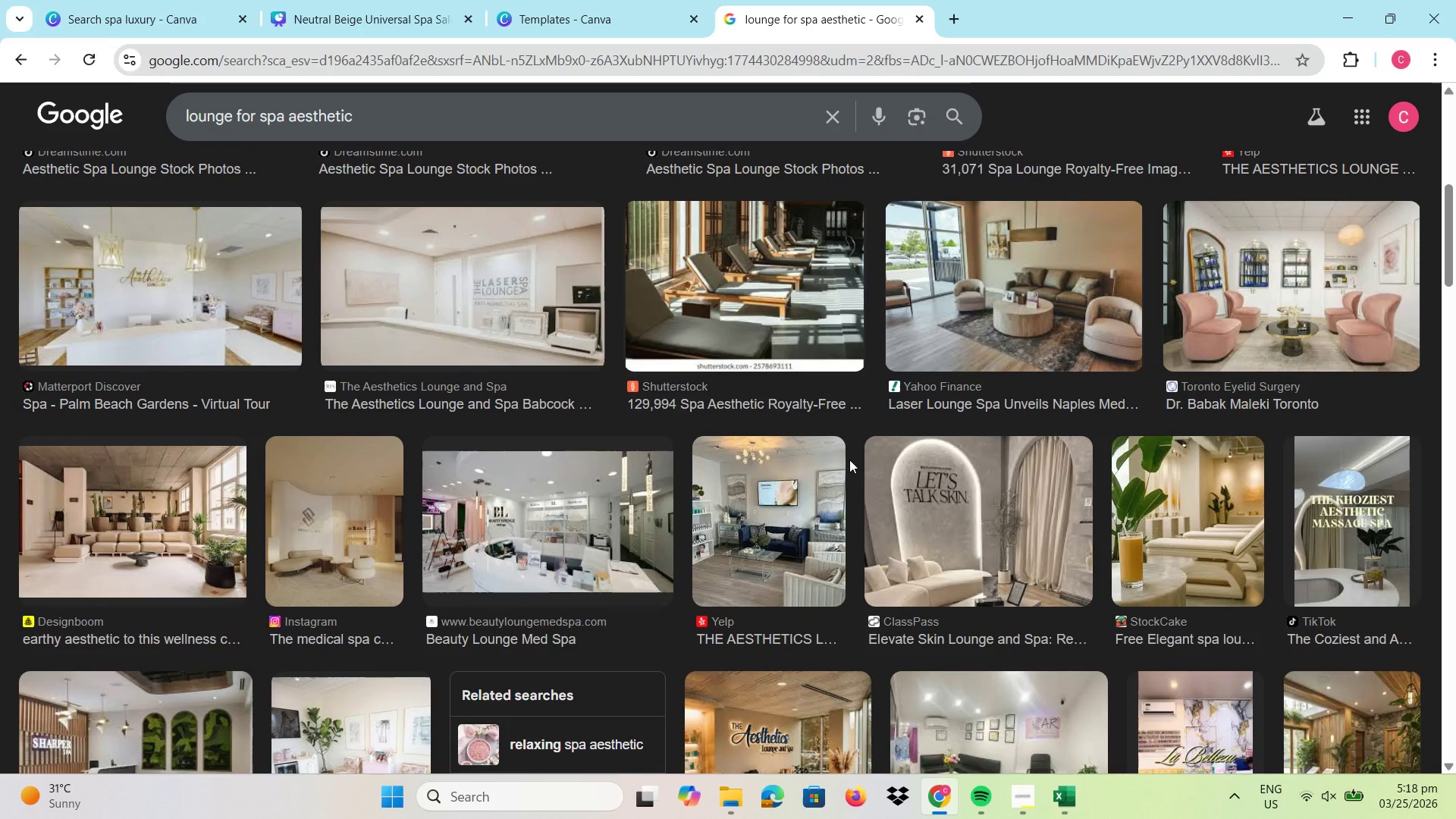 
left_click([1224, 523])
 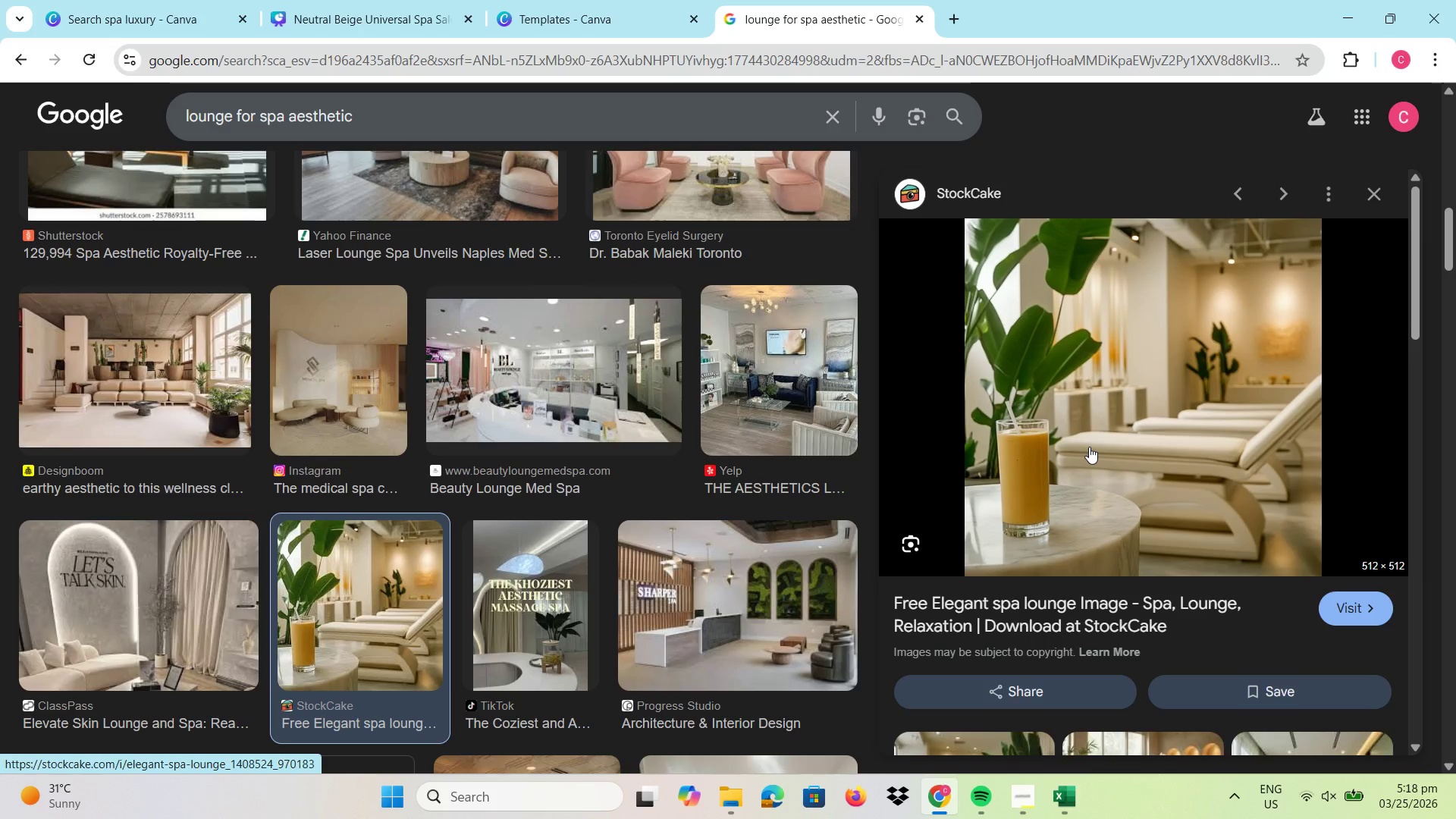 
scroll: coordinate [695, 507], scroll_direction: down, amount: 8.0
 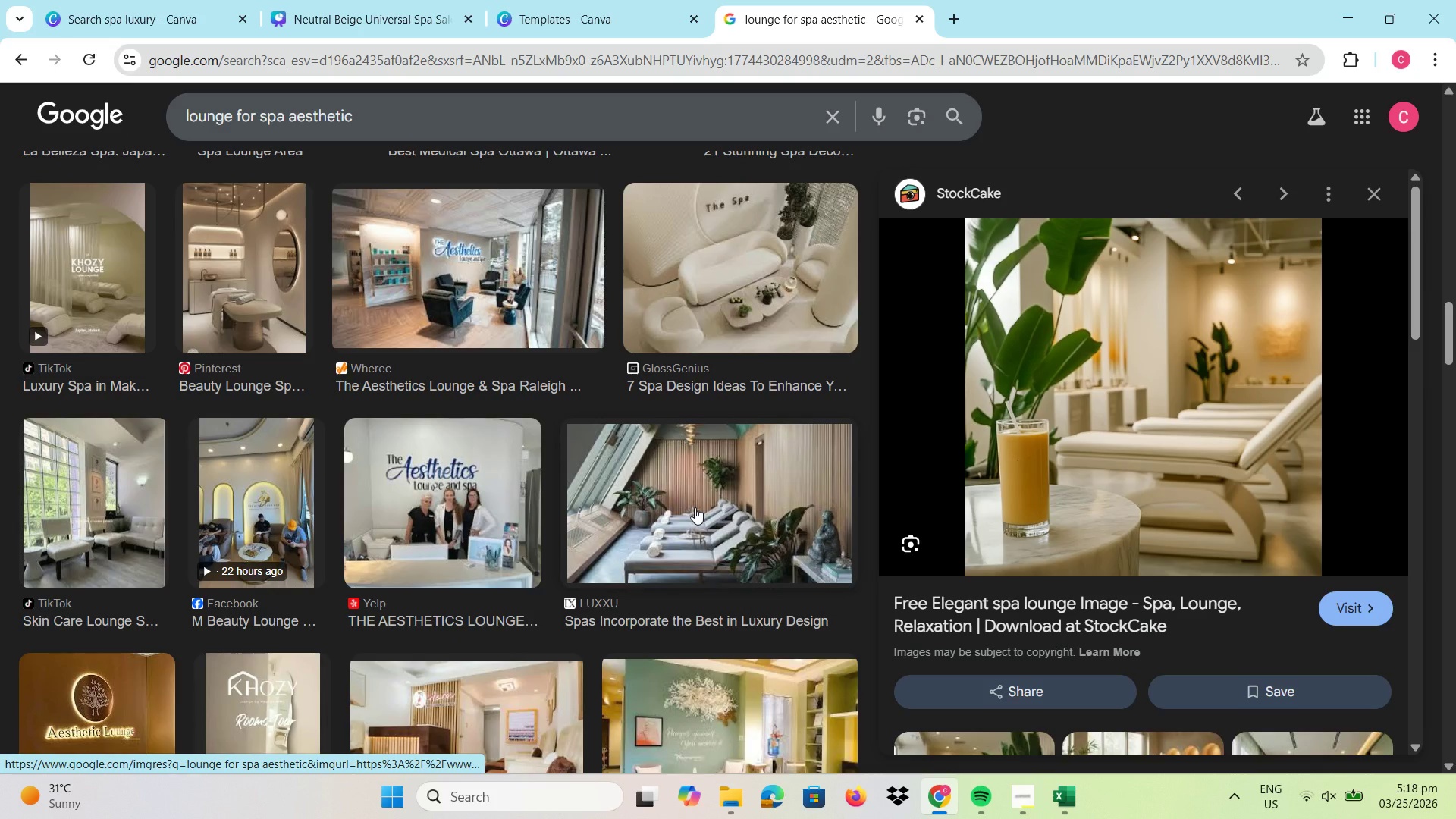 
left_click([695, 507])
 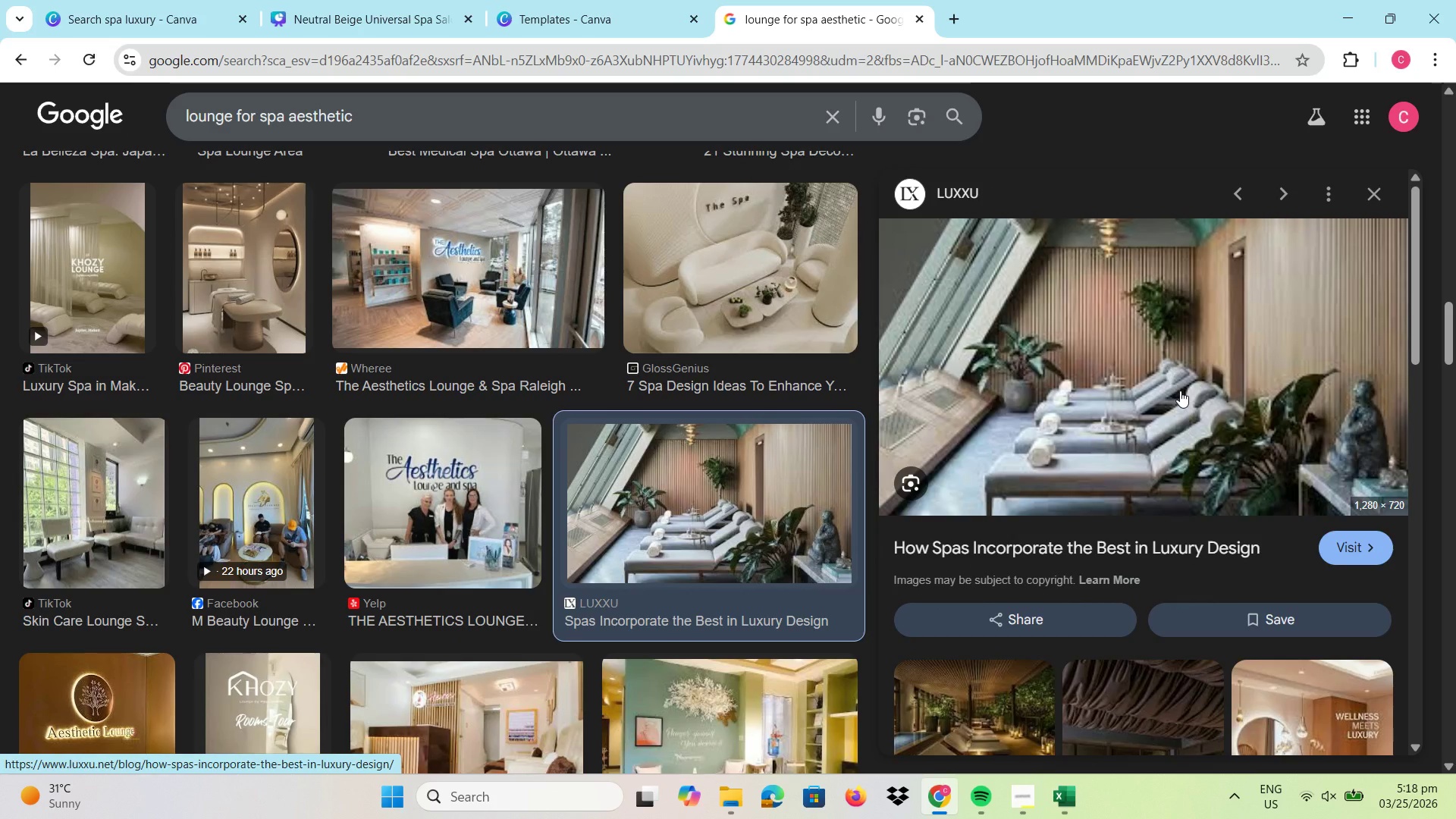 
right_click([1180, 391])
 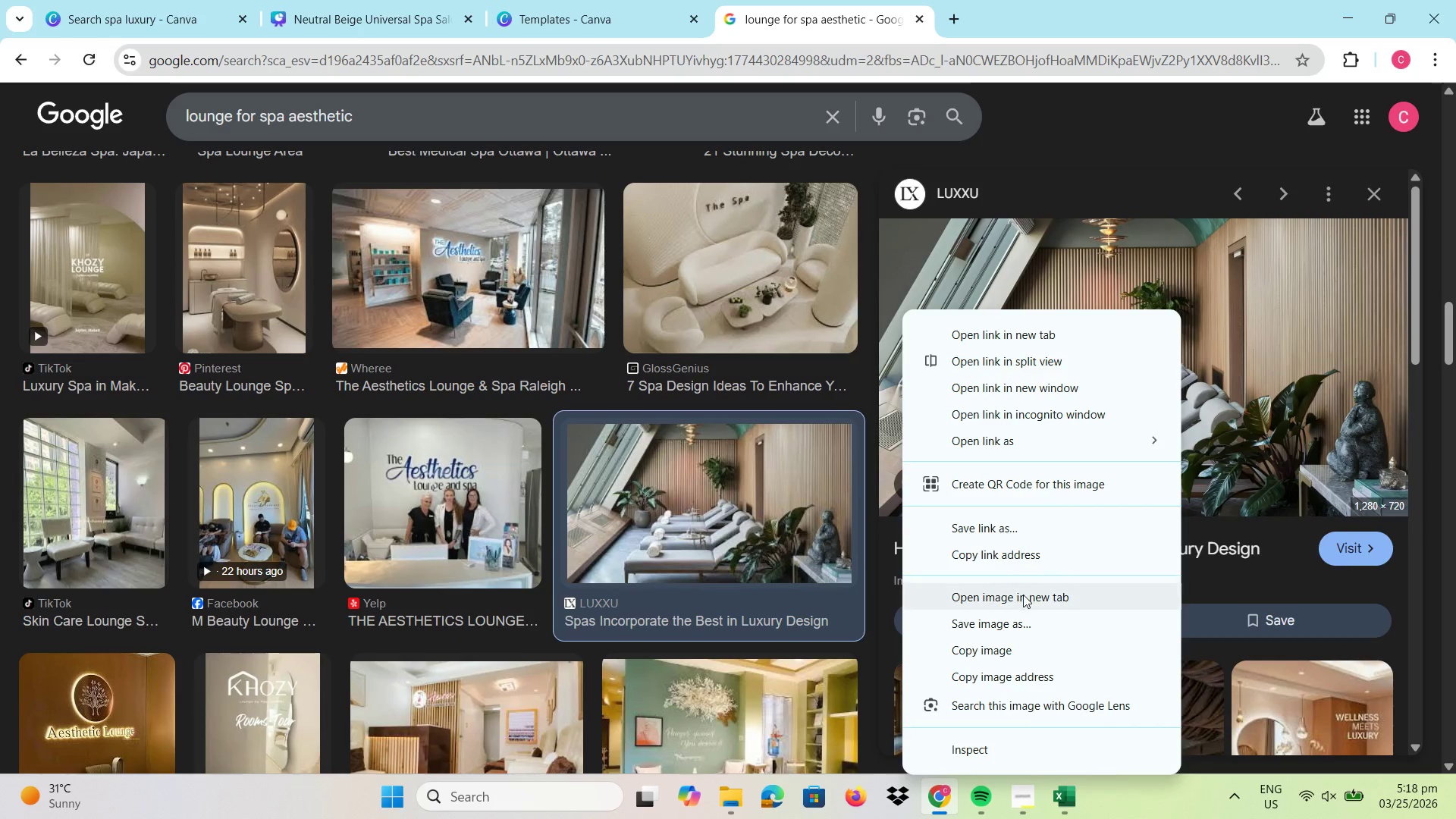 
left_click([1013, 626])
 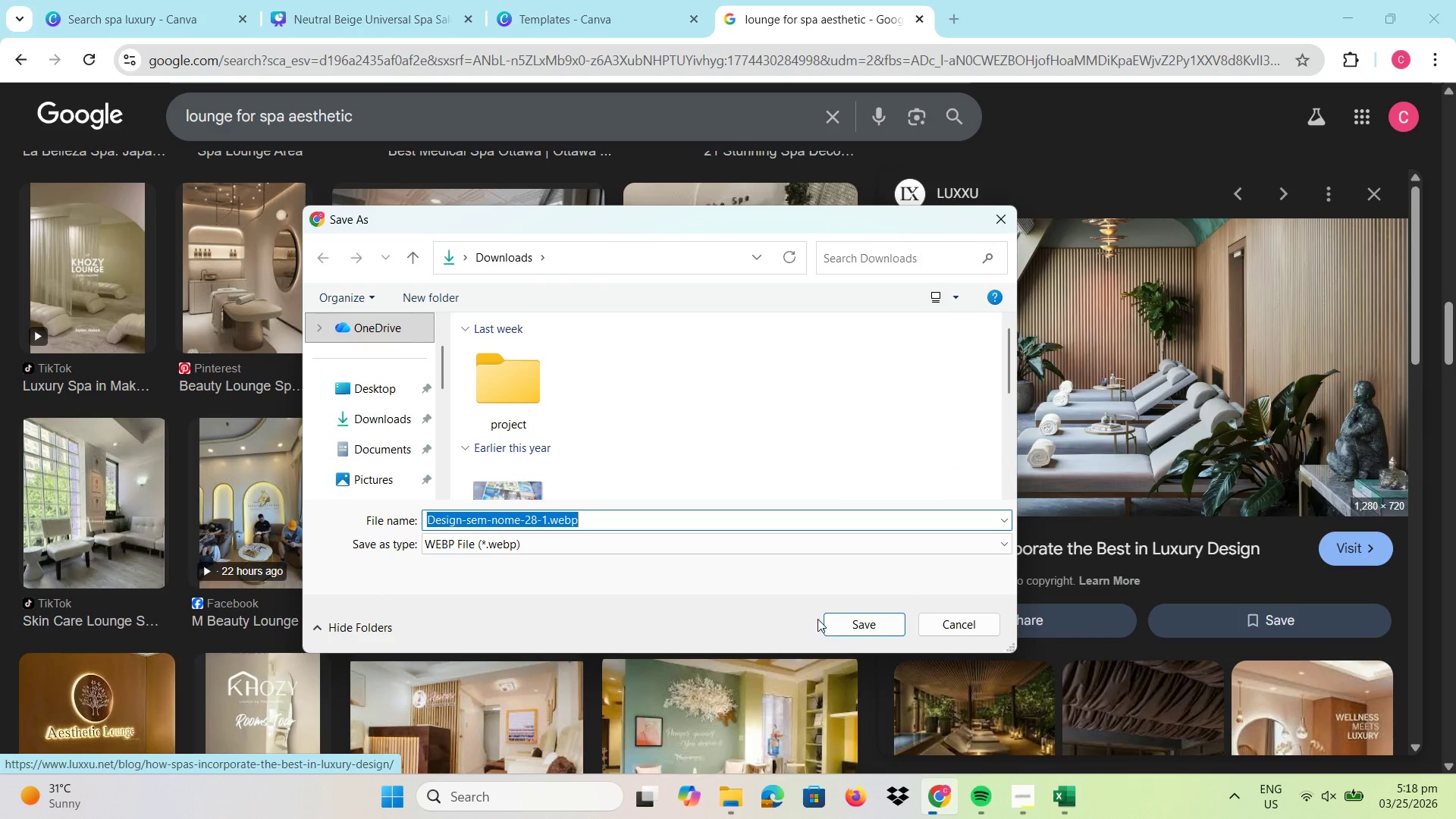 
left_click([941, 619])
 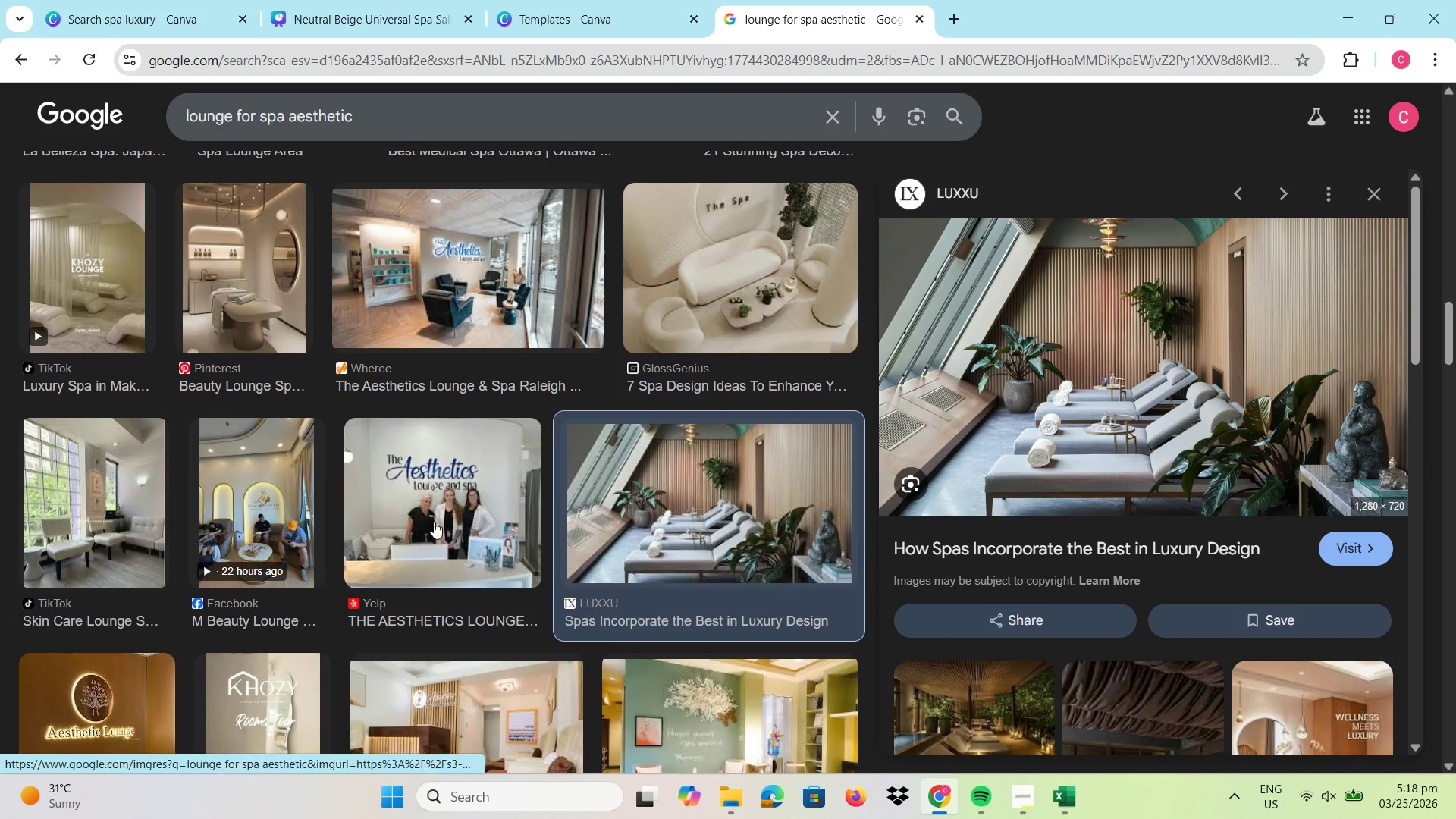 
scroll: coordinate [435, 506], scroll_direction: down, amount: 7.0
 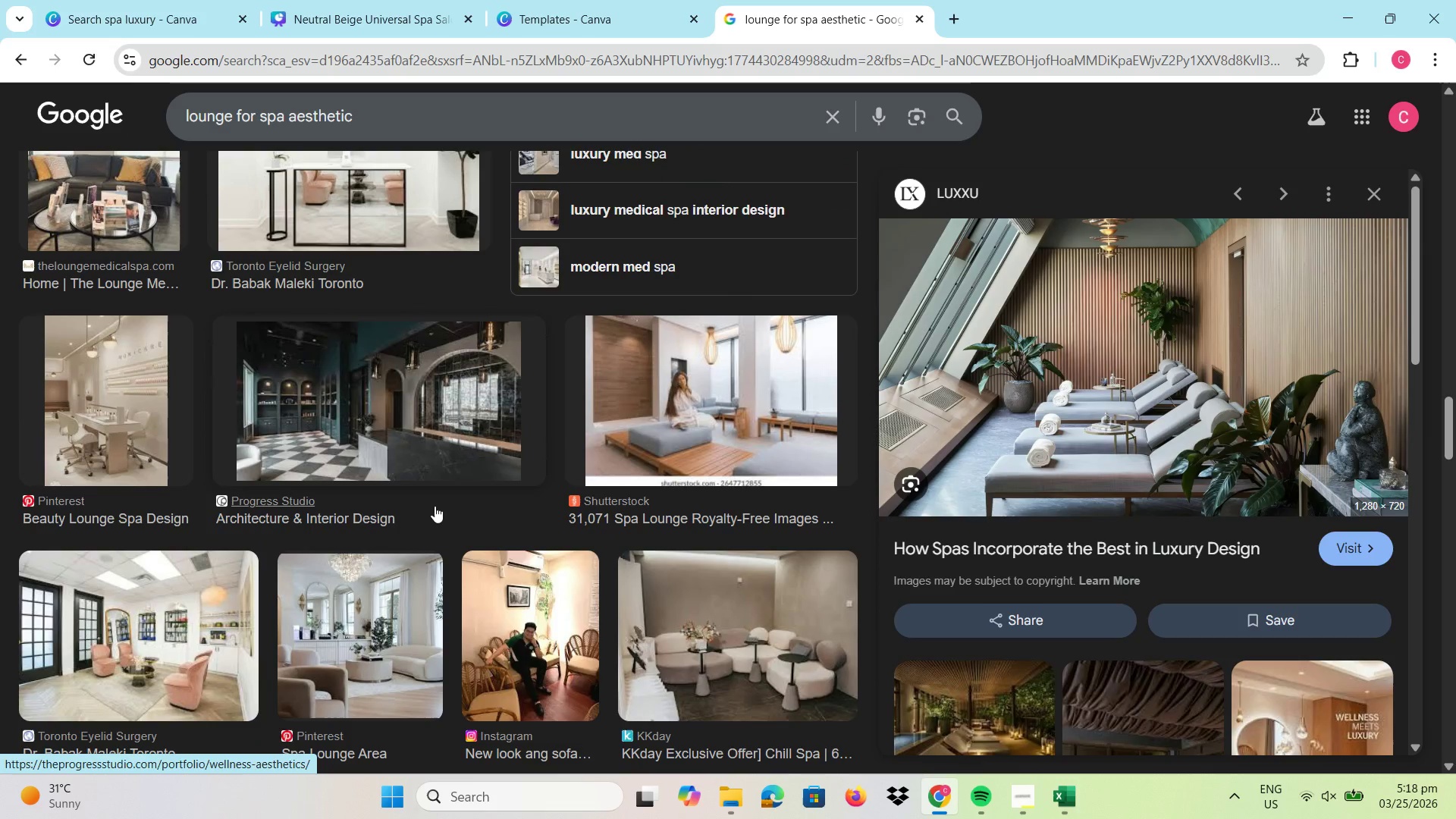 
left_click([695, 425])
 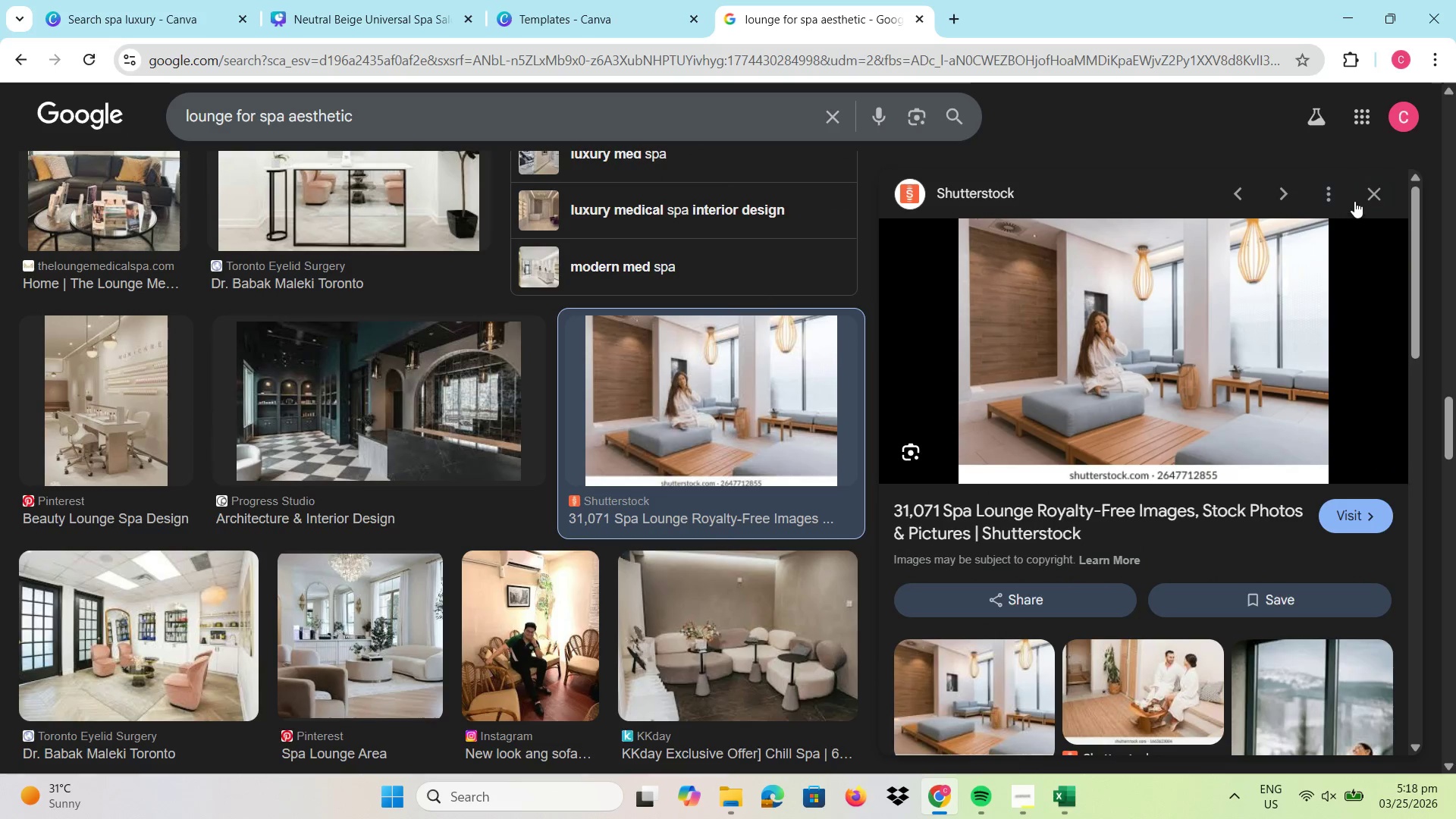 
left_click([1364, 193])
 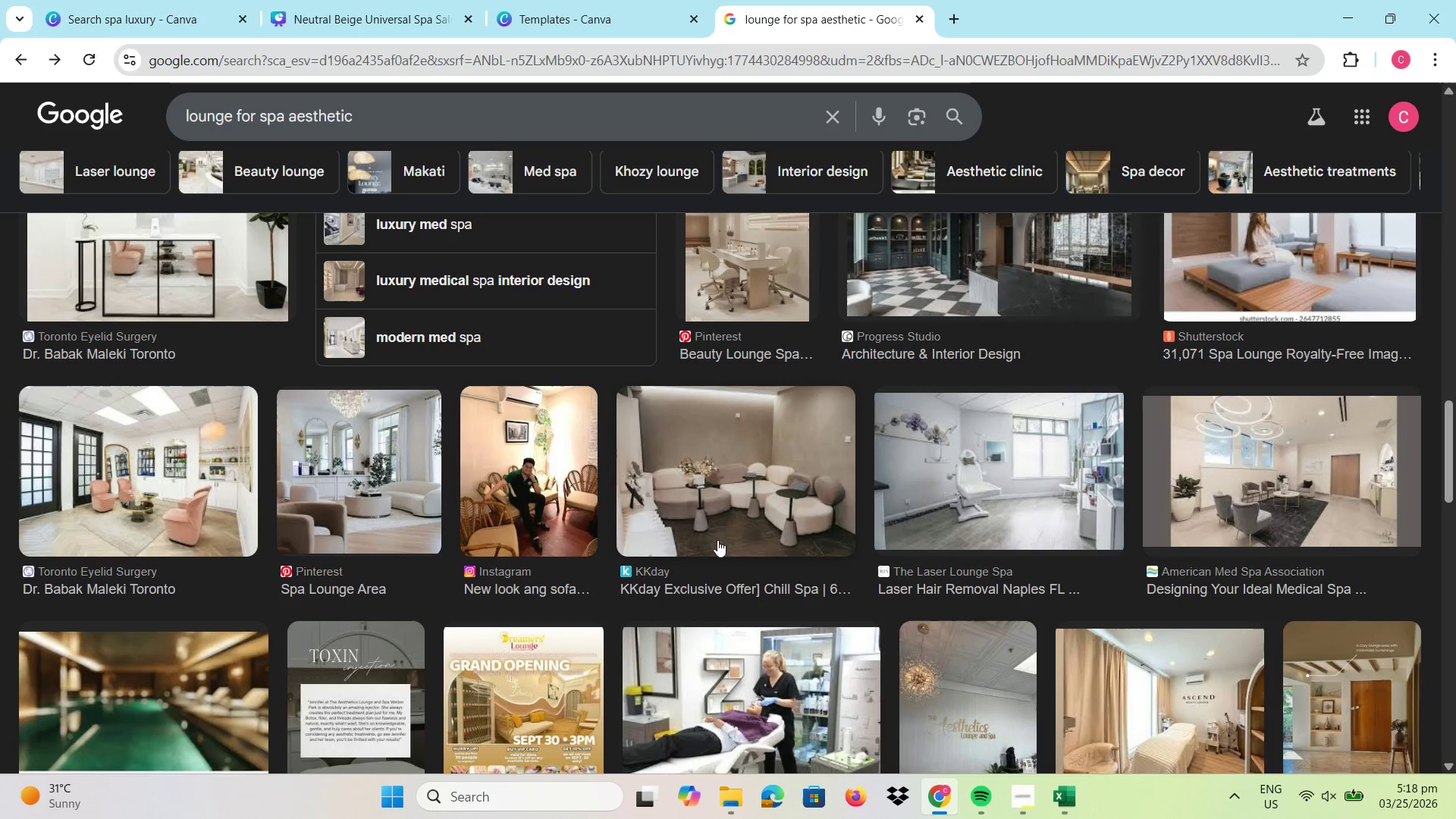 
scroll: coordinate [651, 598], scroll_direction: down, amount: 8.0
 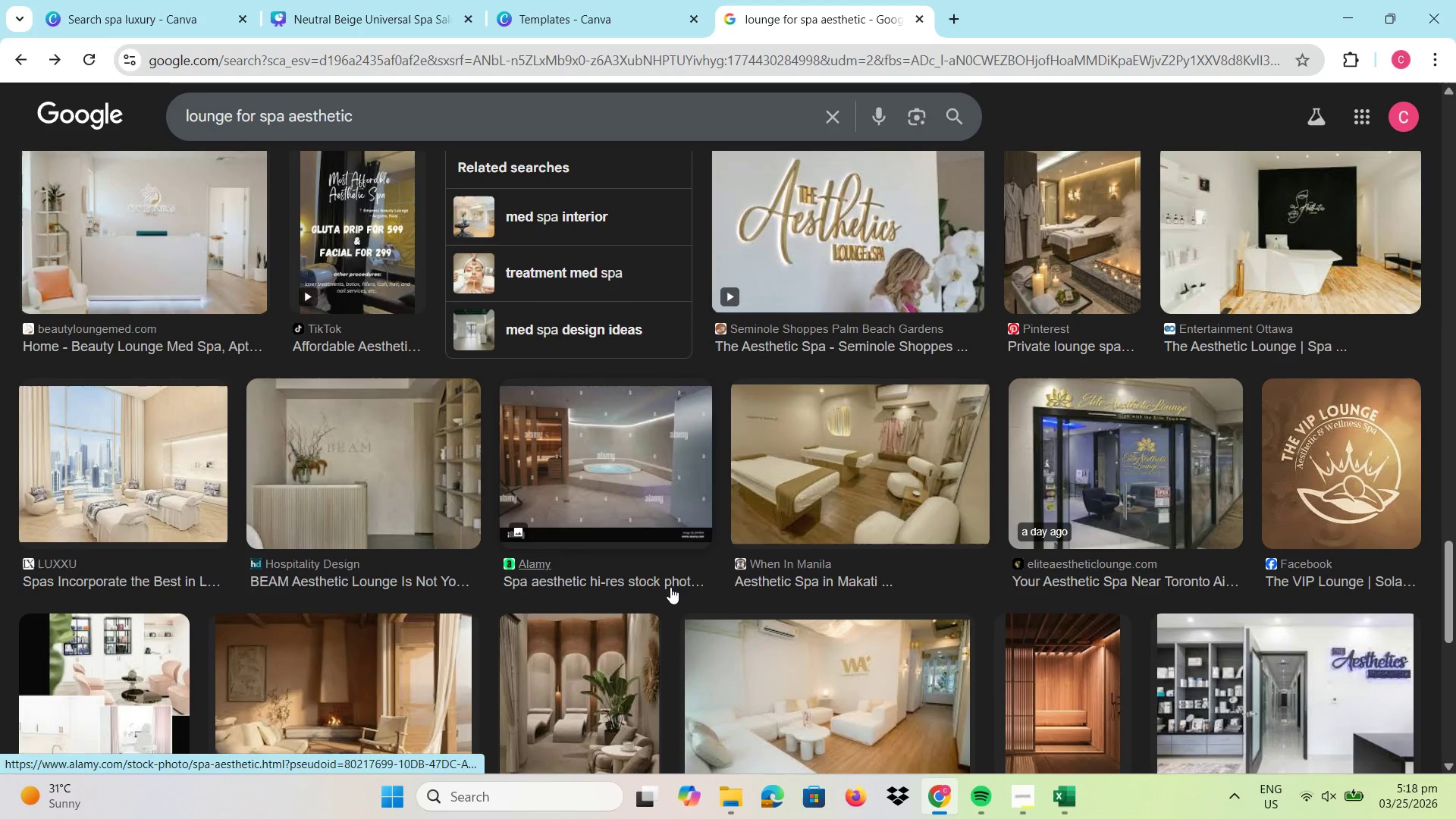 
left_click([838, 508])
 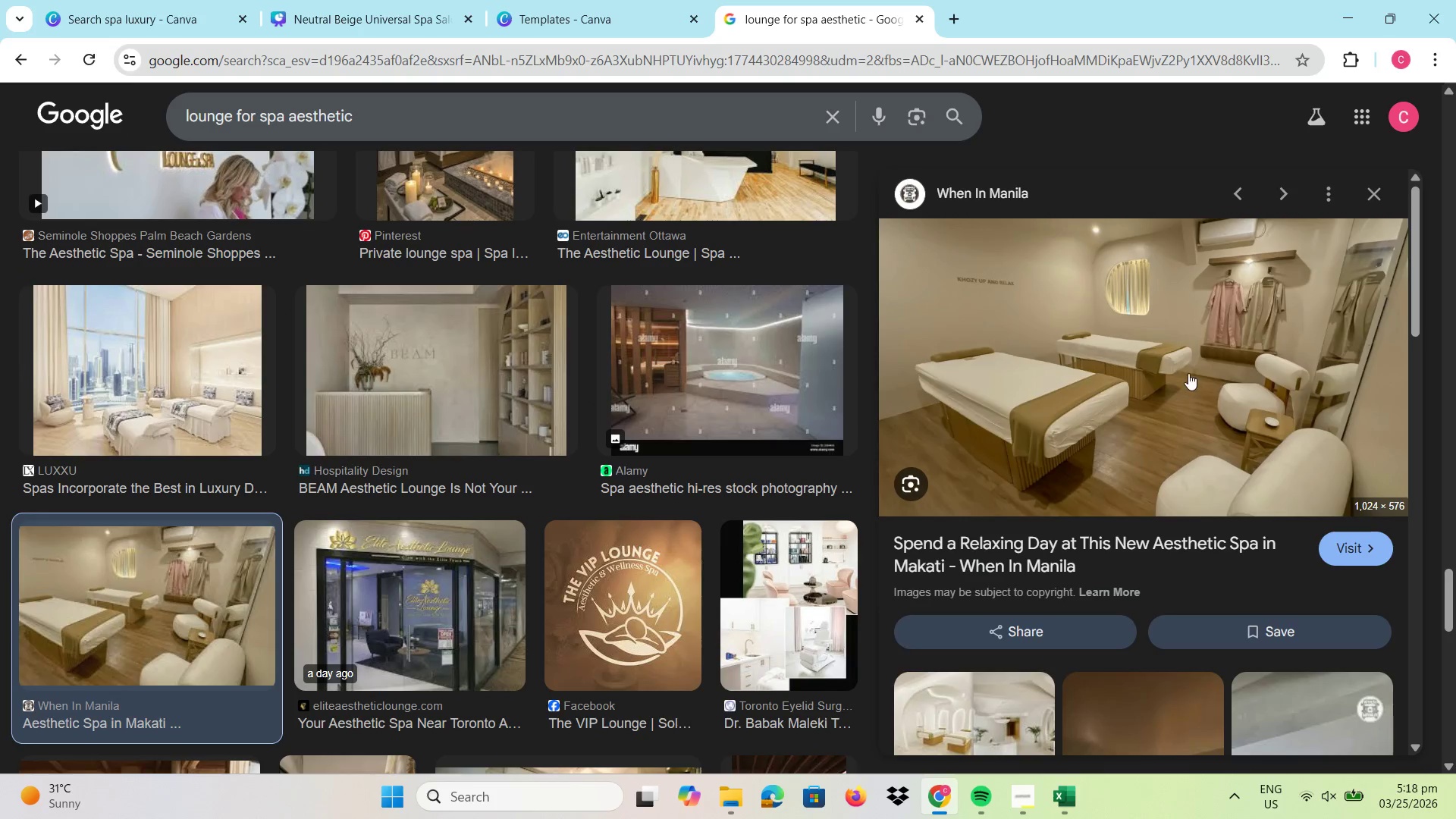 
right_click([1183, 371])
 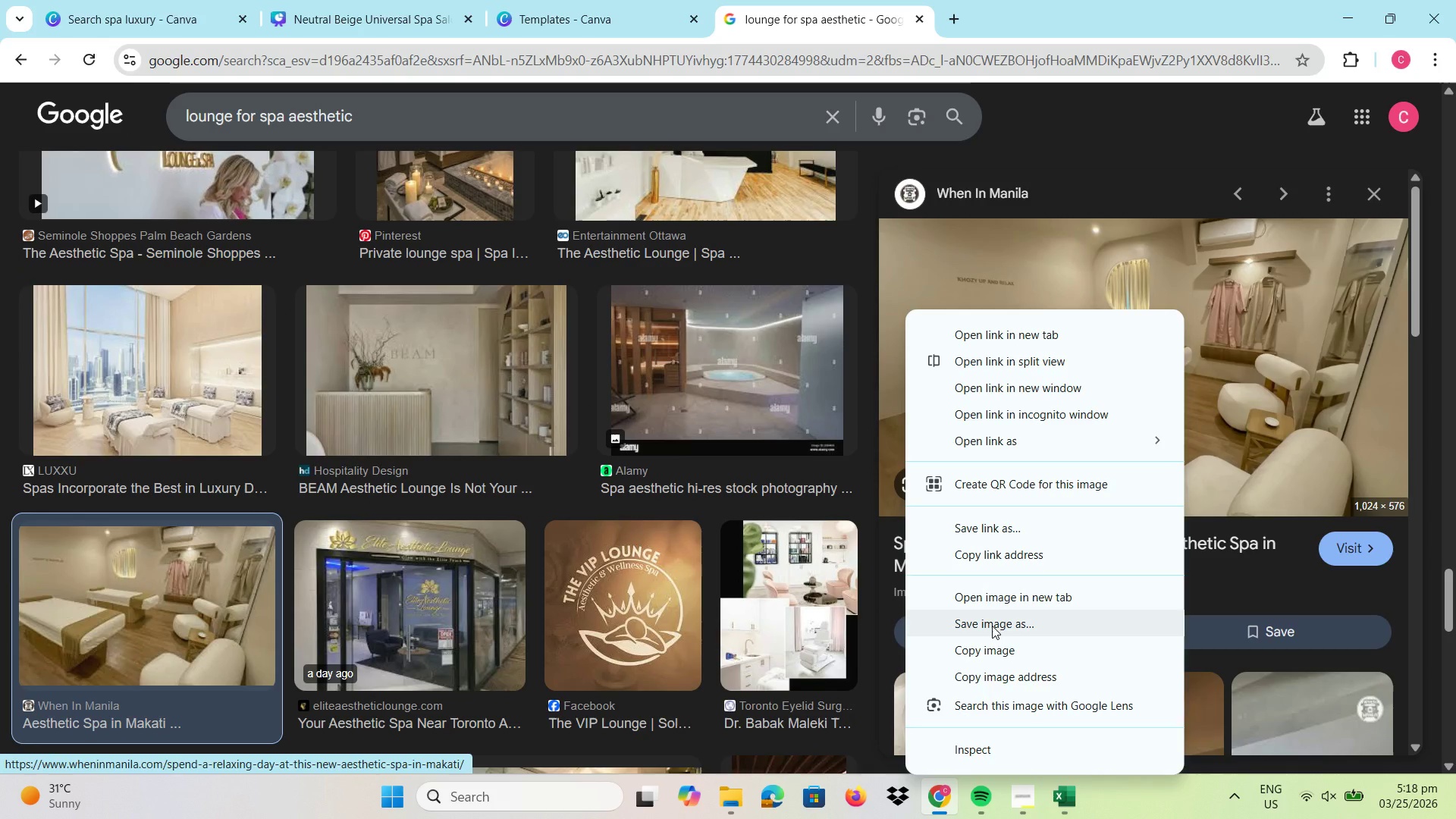 
left_click([992, 626])
 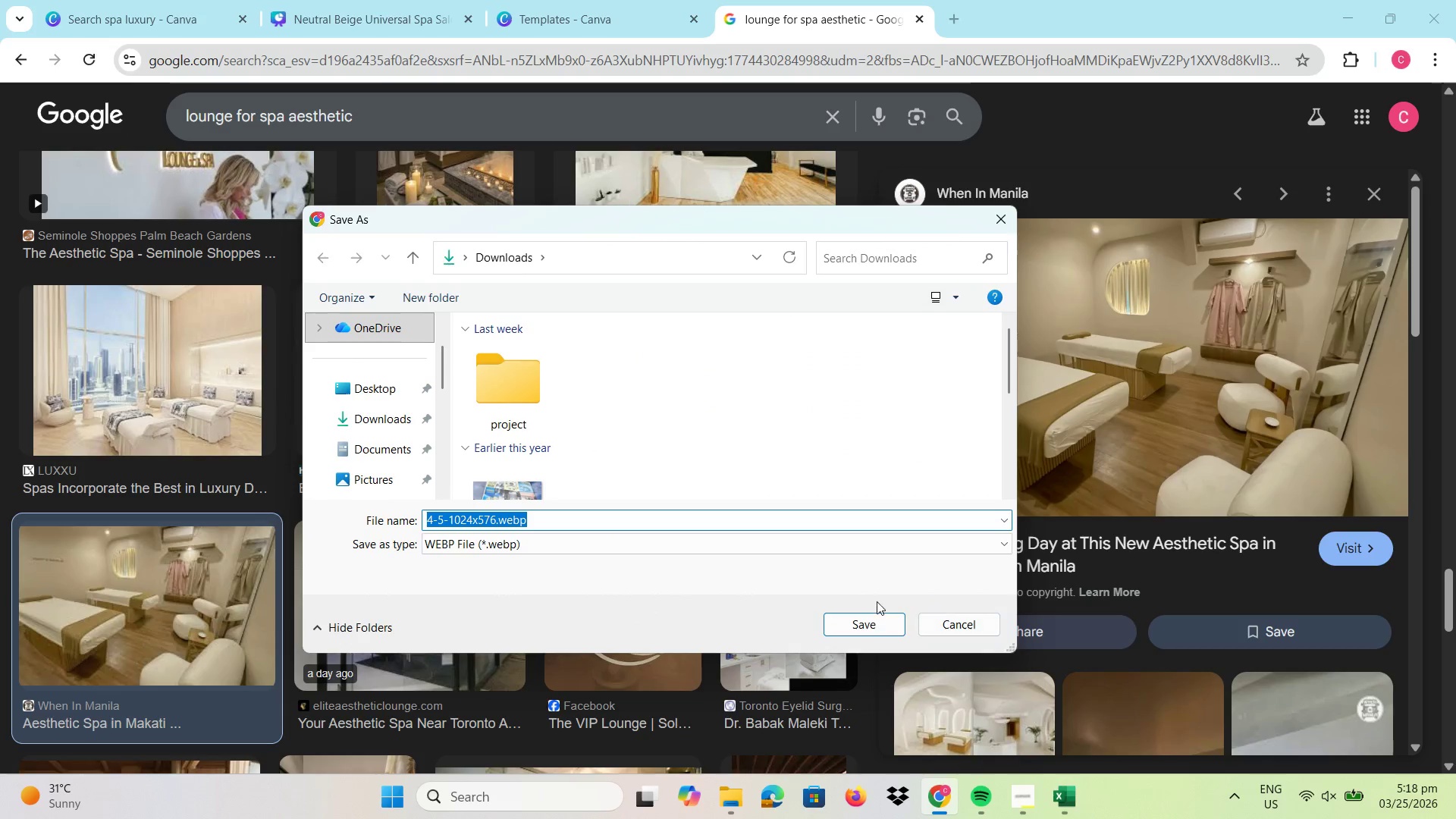 
left_click([999, 217])
 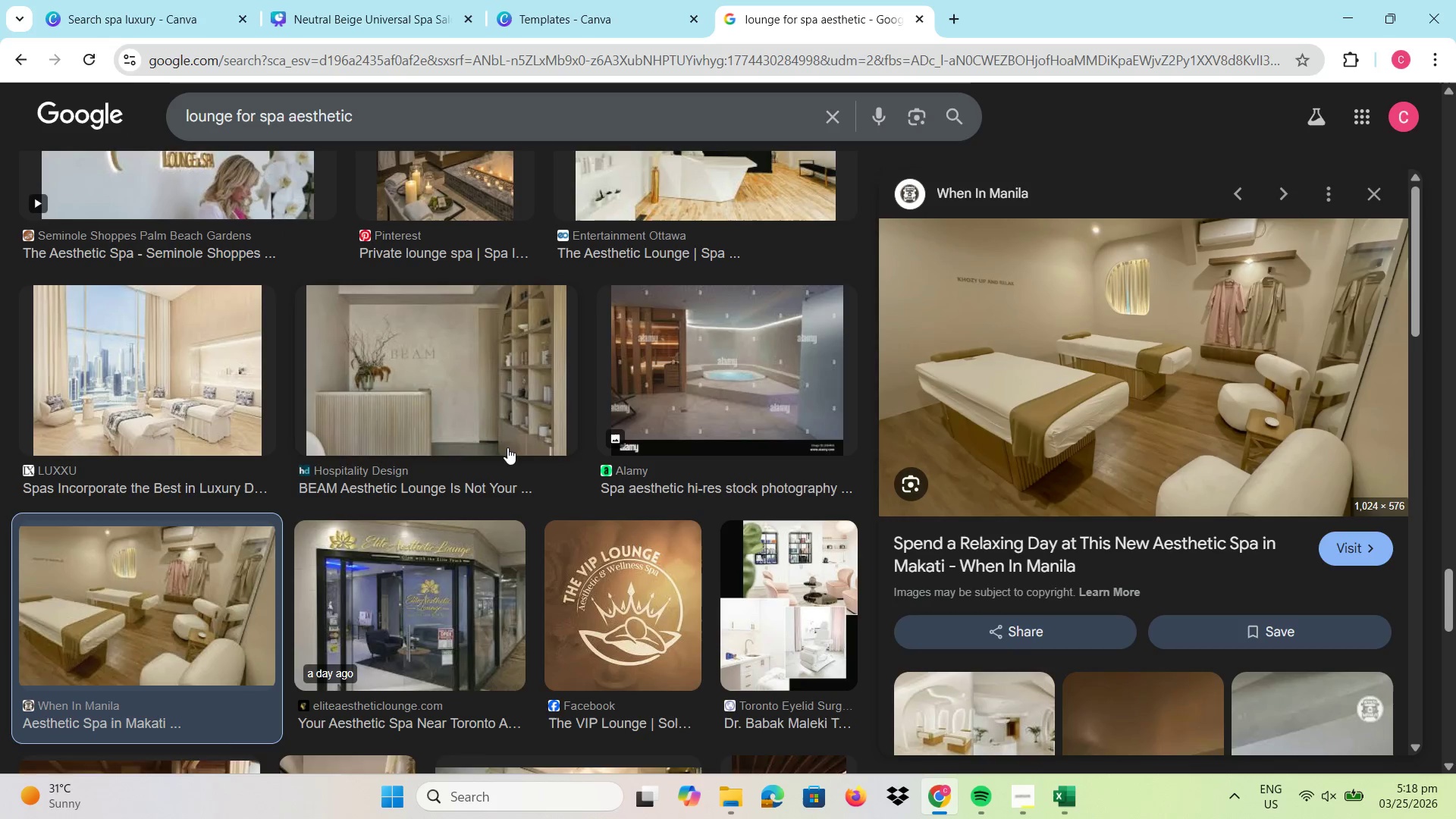 
scroll: coordinate [510, 447], scroll_direction: down, amount: 5.0
 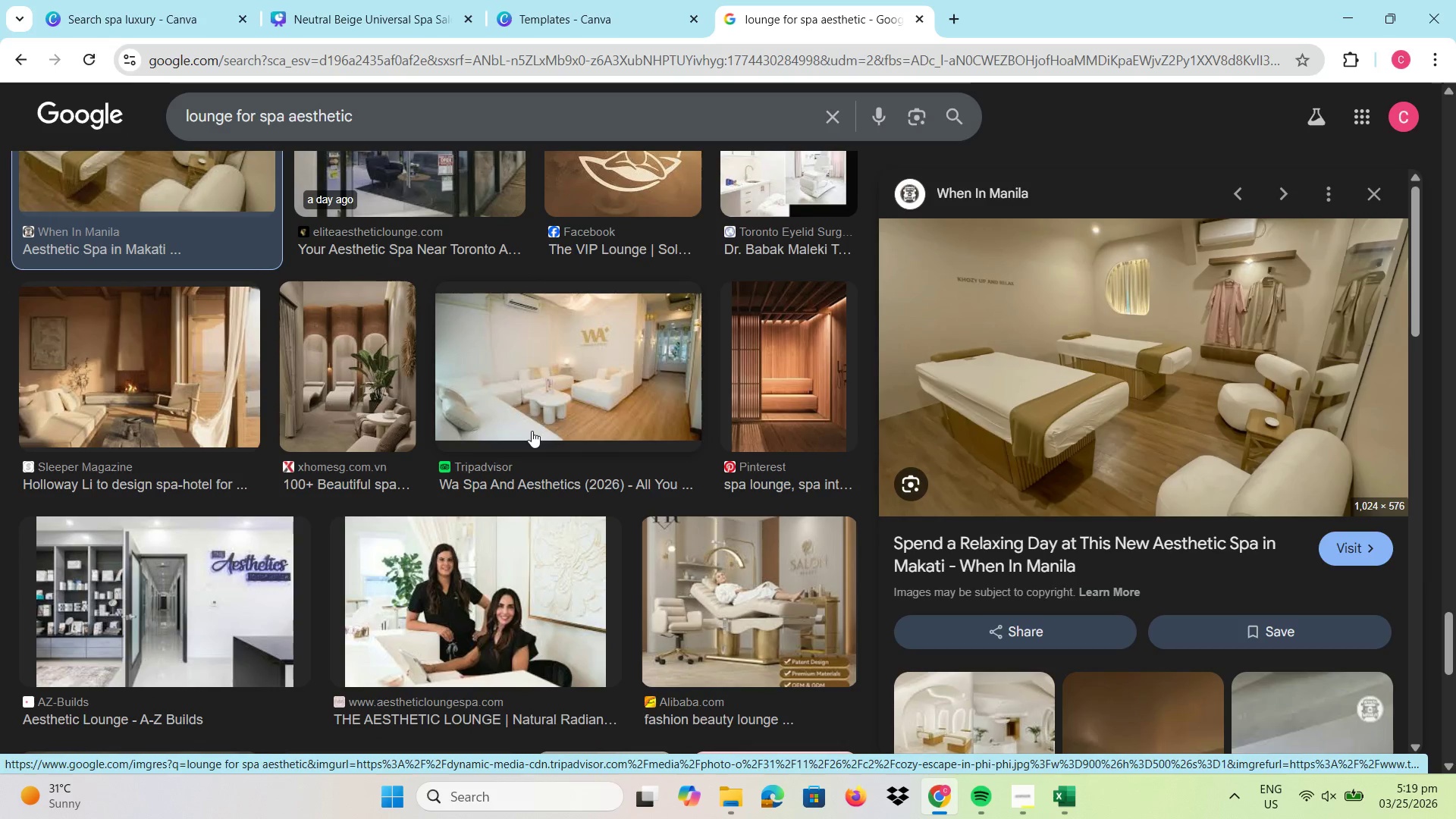 
left_click([582, 394])
 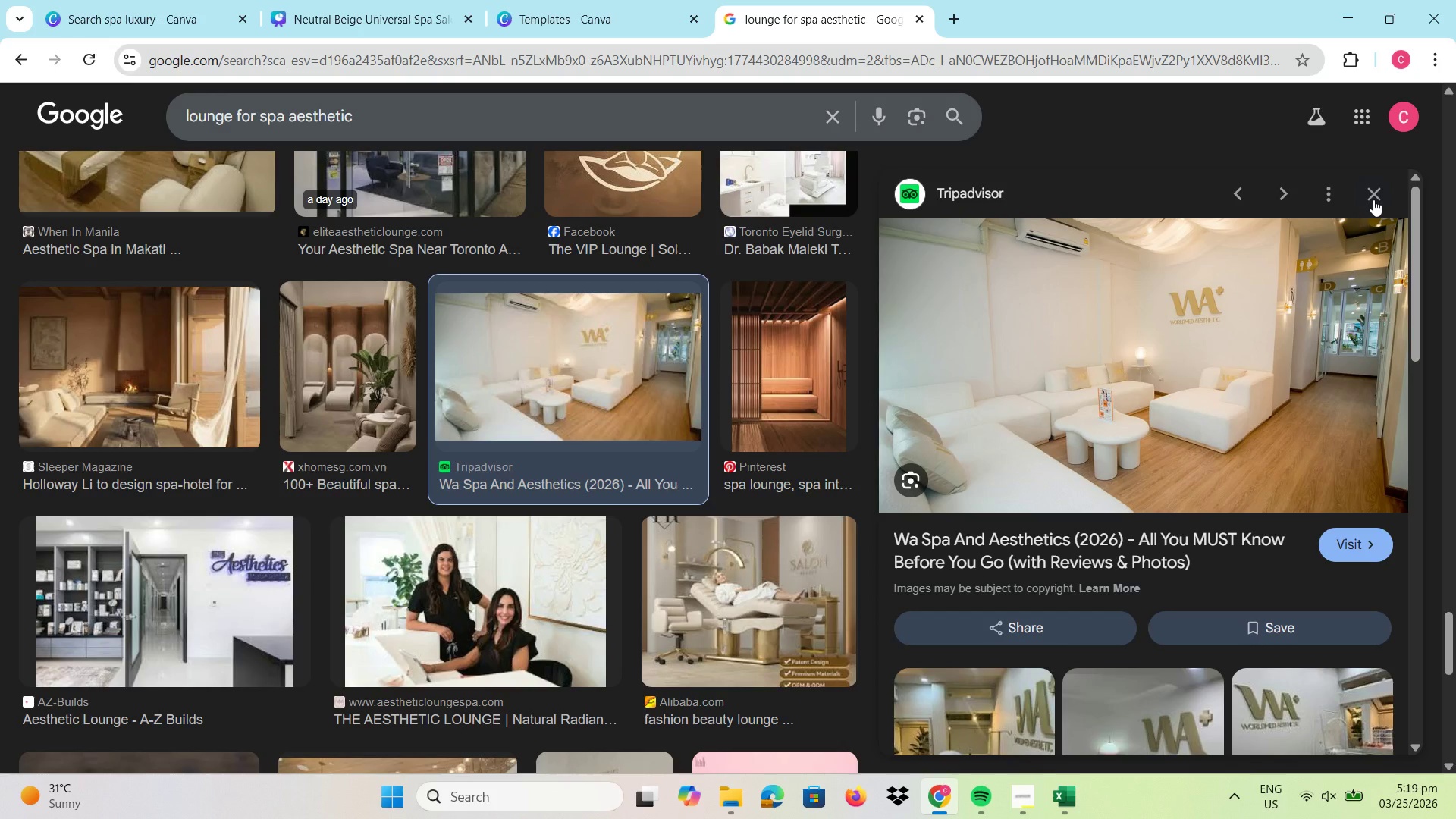 
wait(5.67)
 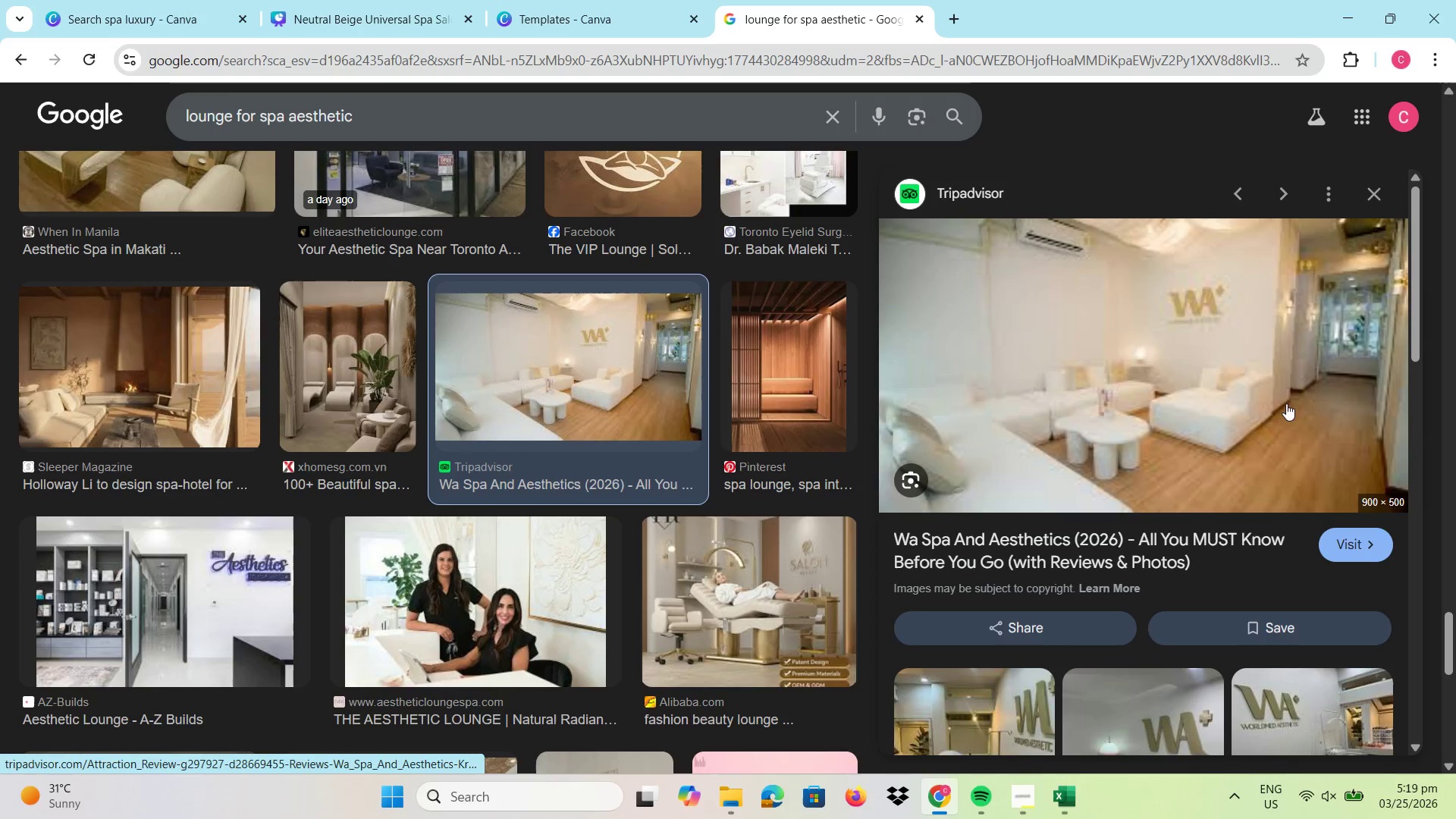 
left_click([1373, 199])
 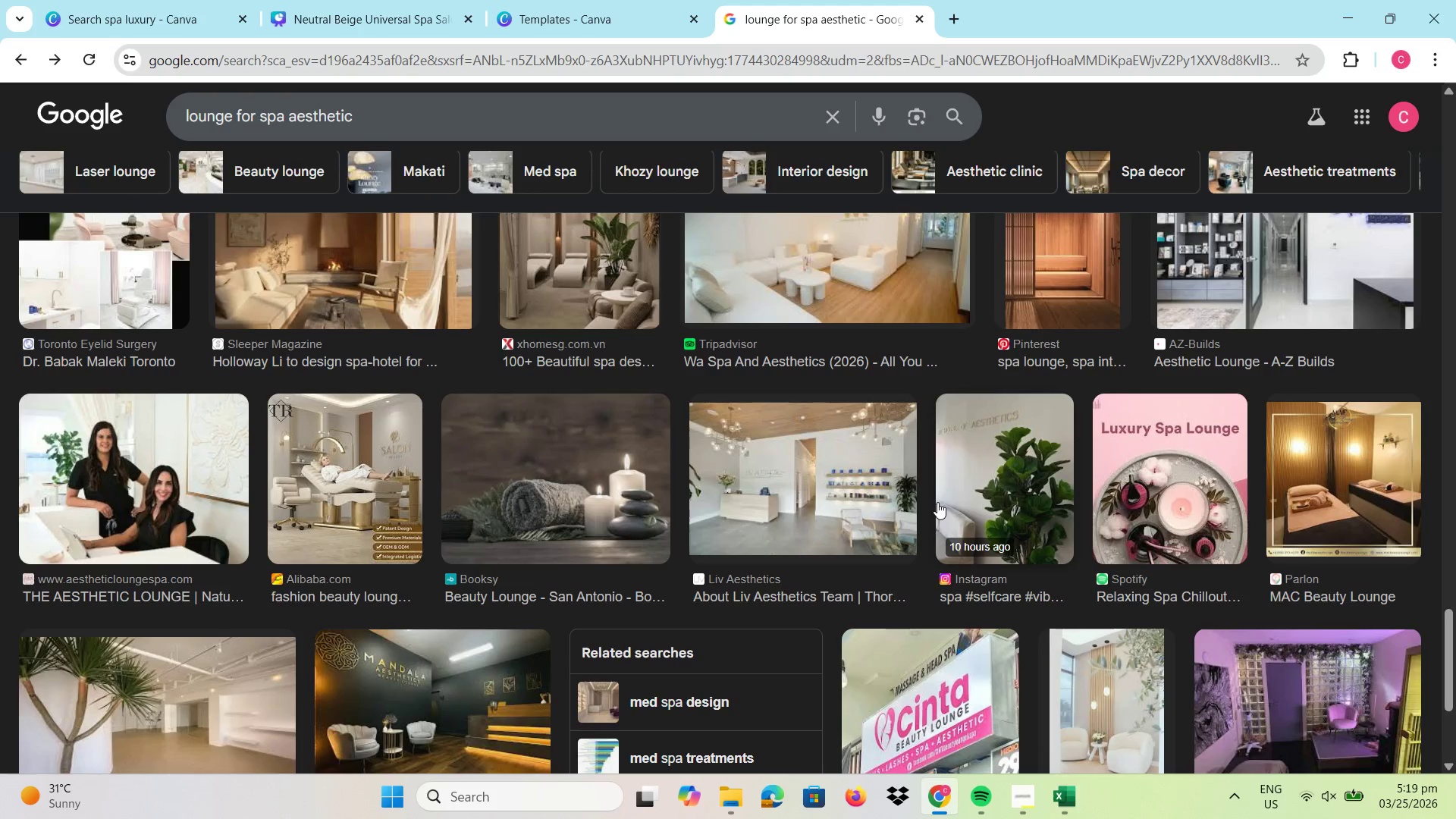 
scroll: coordinate [846, 416], scroll_direction: down, amount: 15.0
 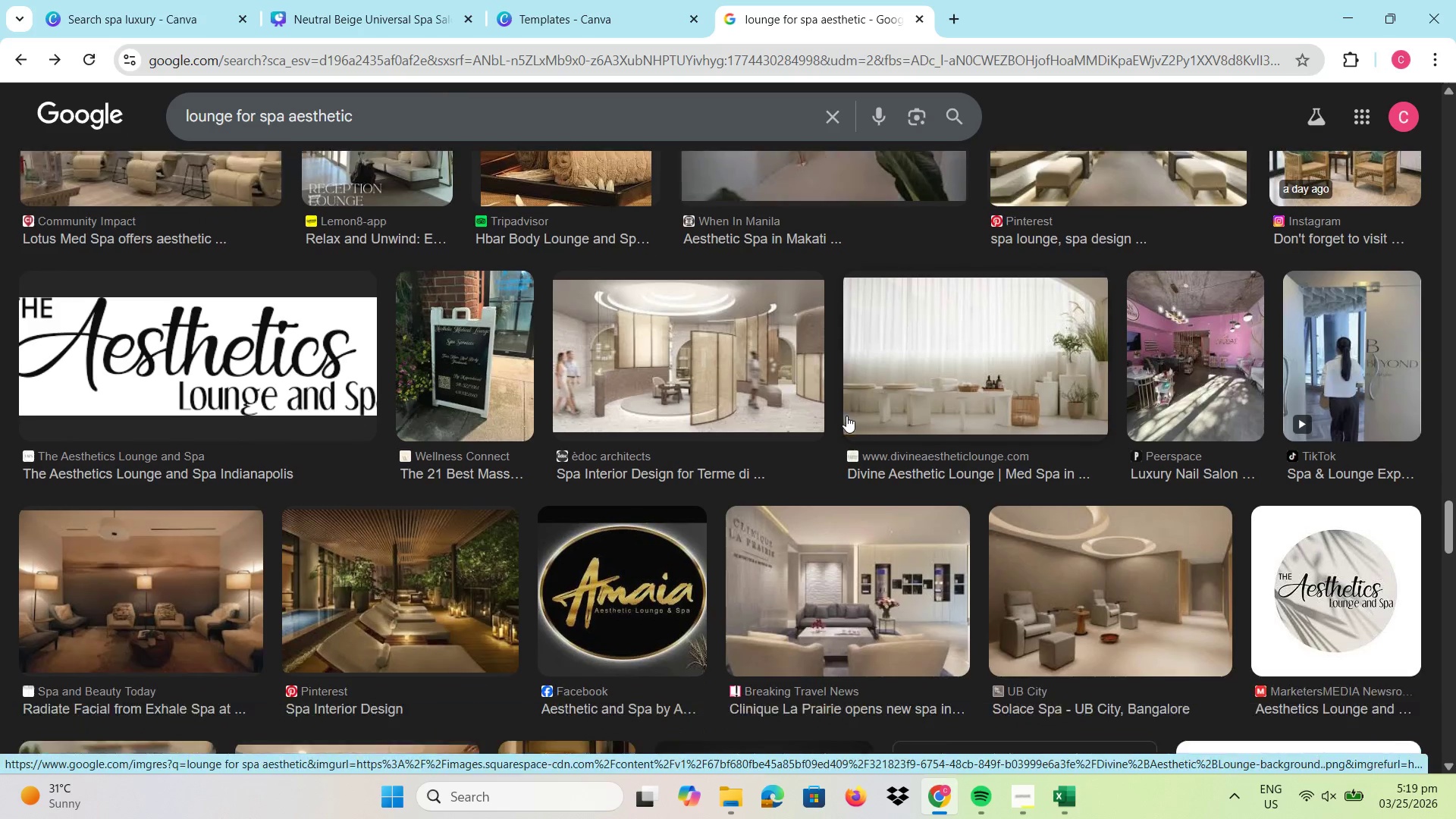 
left_click([961, 362])
 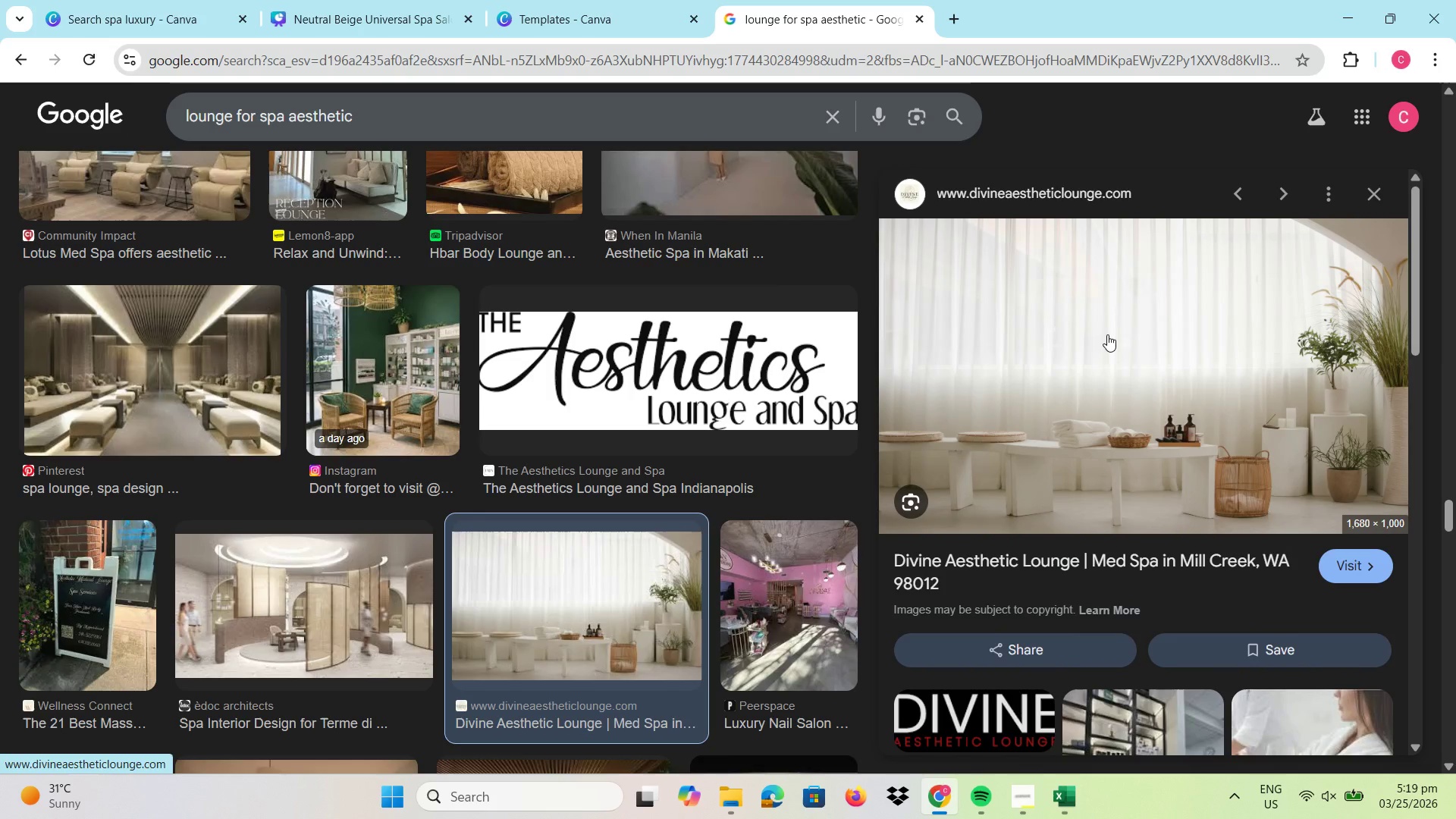 
wait(5.14)
 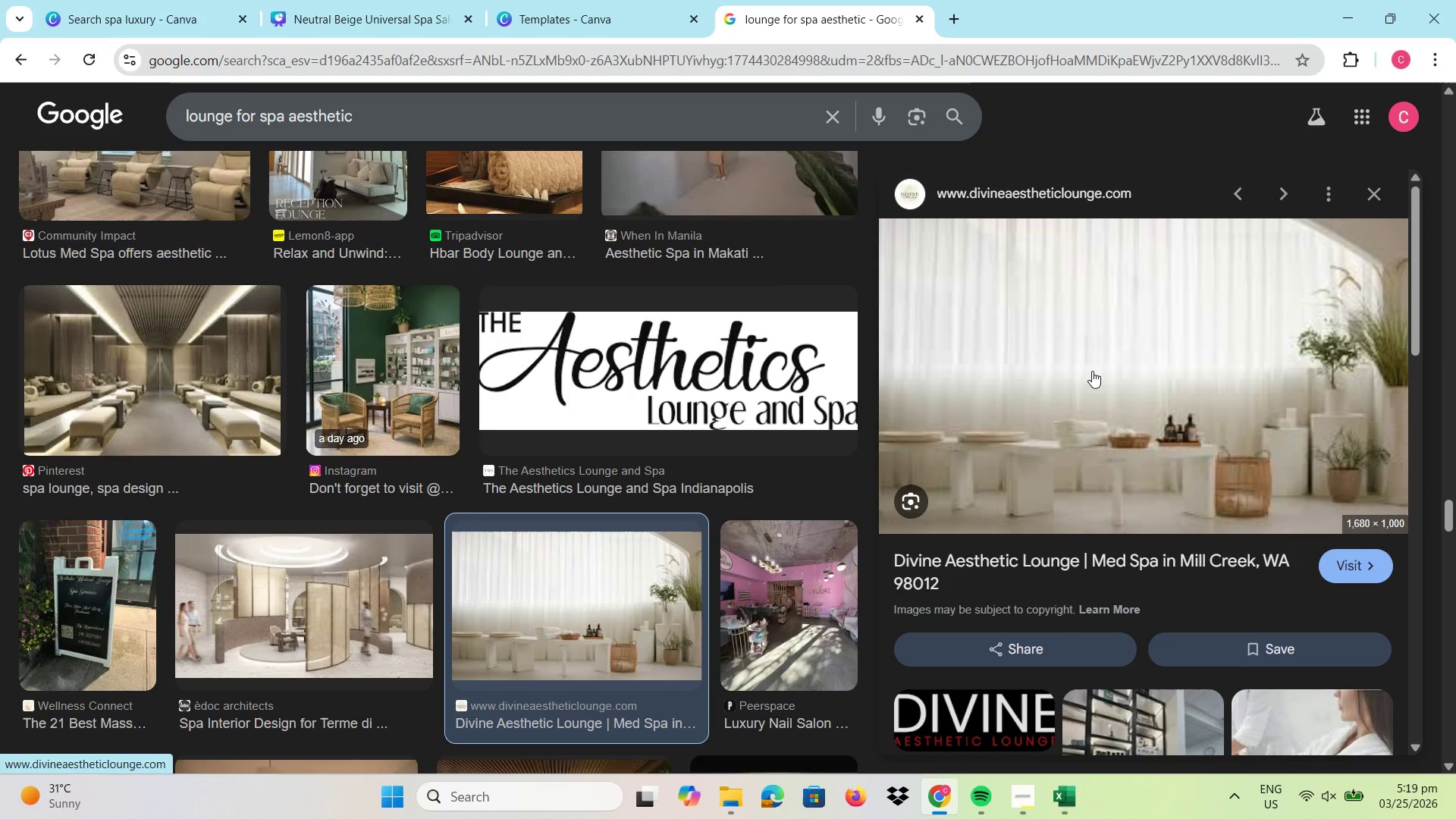 
right_click([1107, 334])
 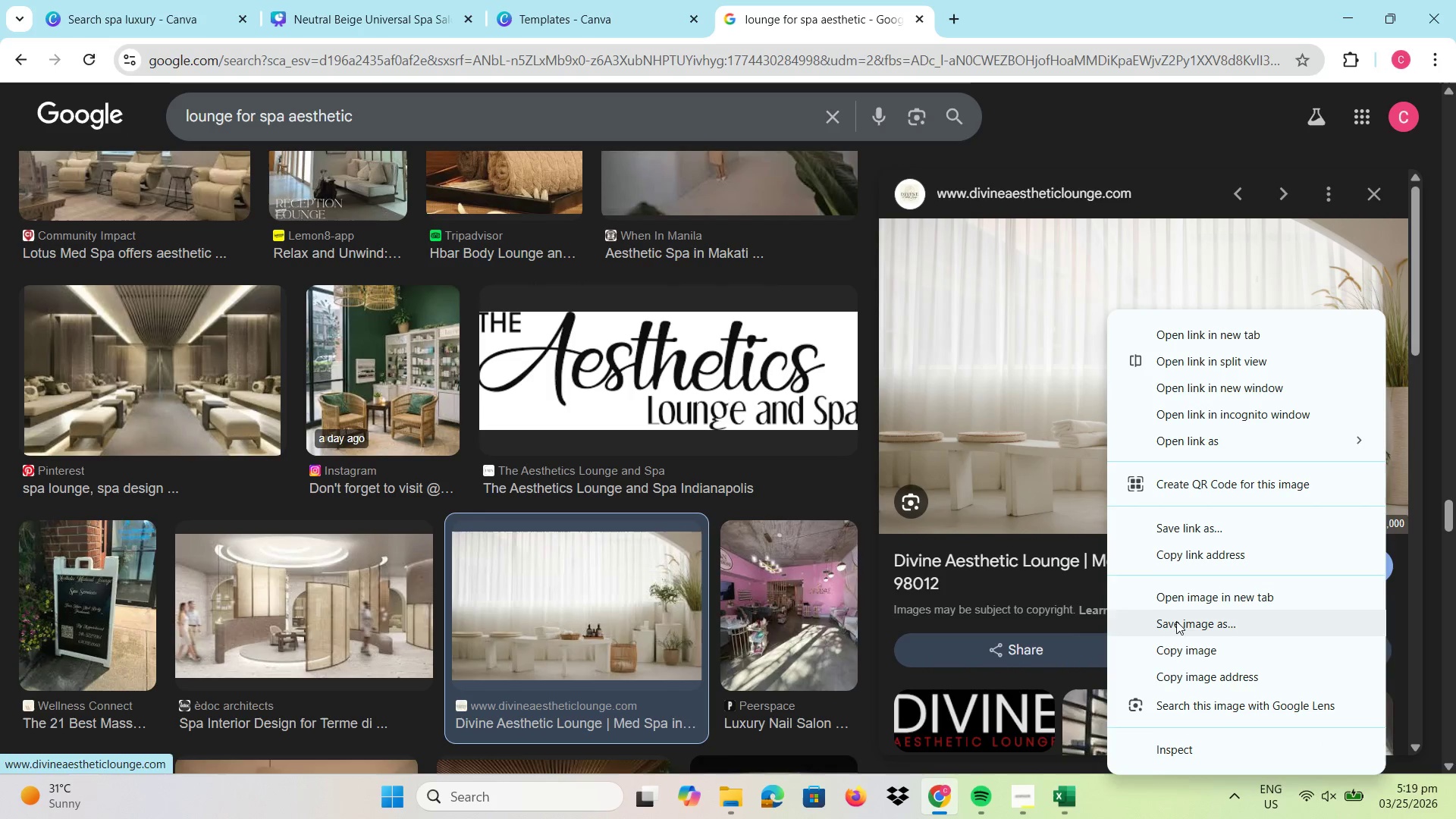 
left_click([1181, 626])
 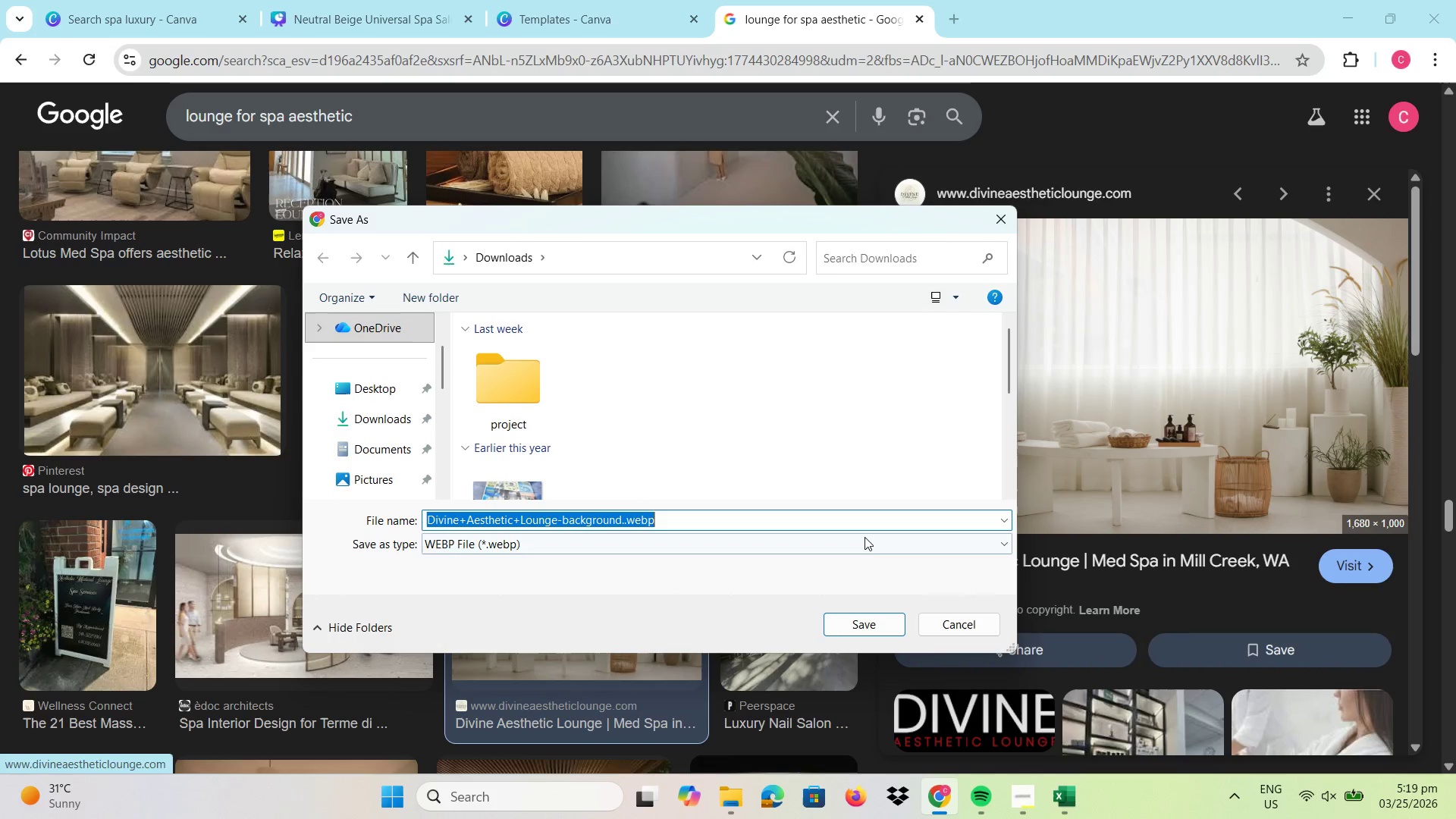 
double_click([864, 538])
 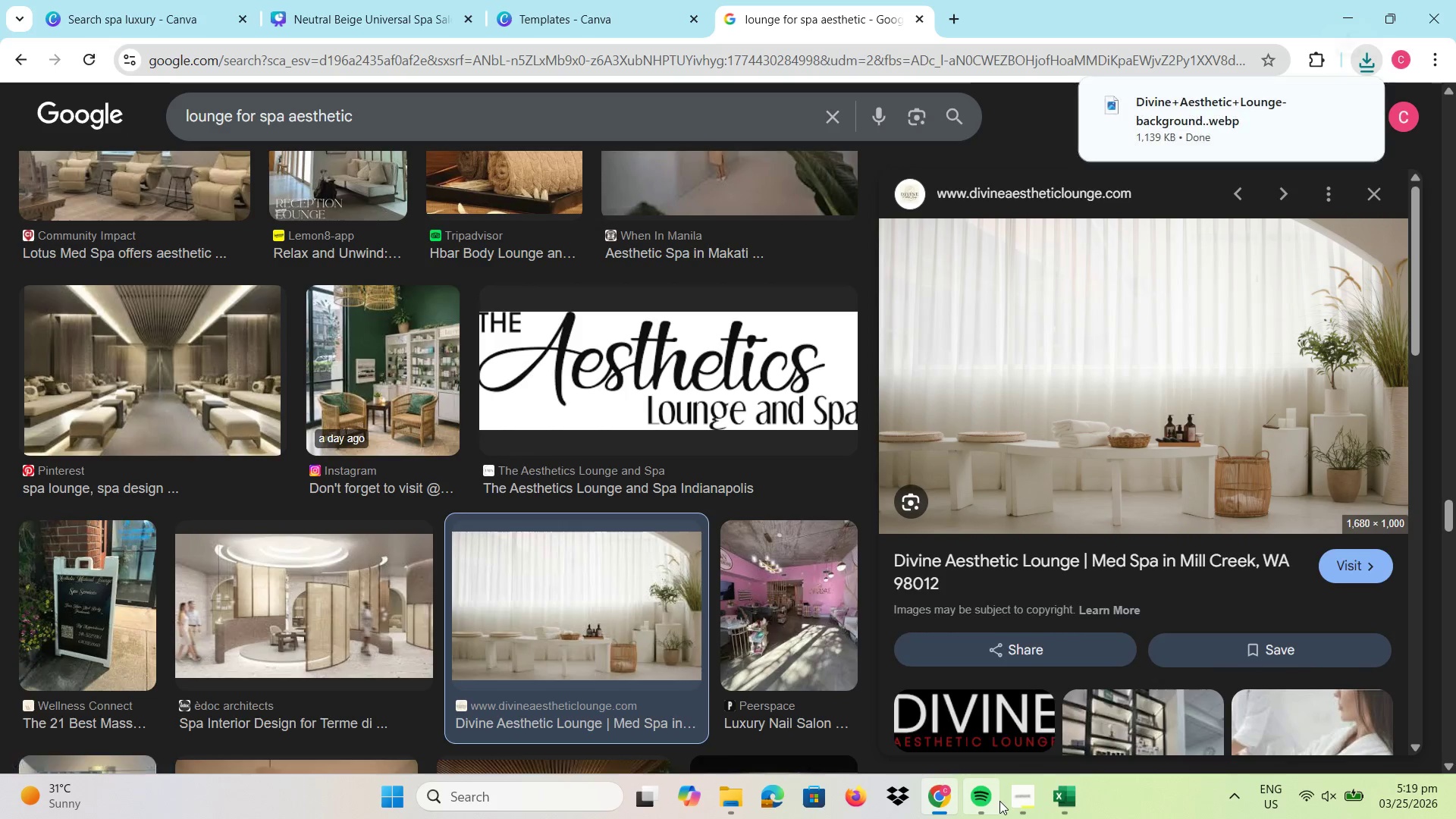 
left_click([943, 799])
 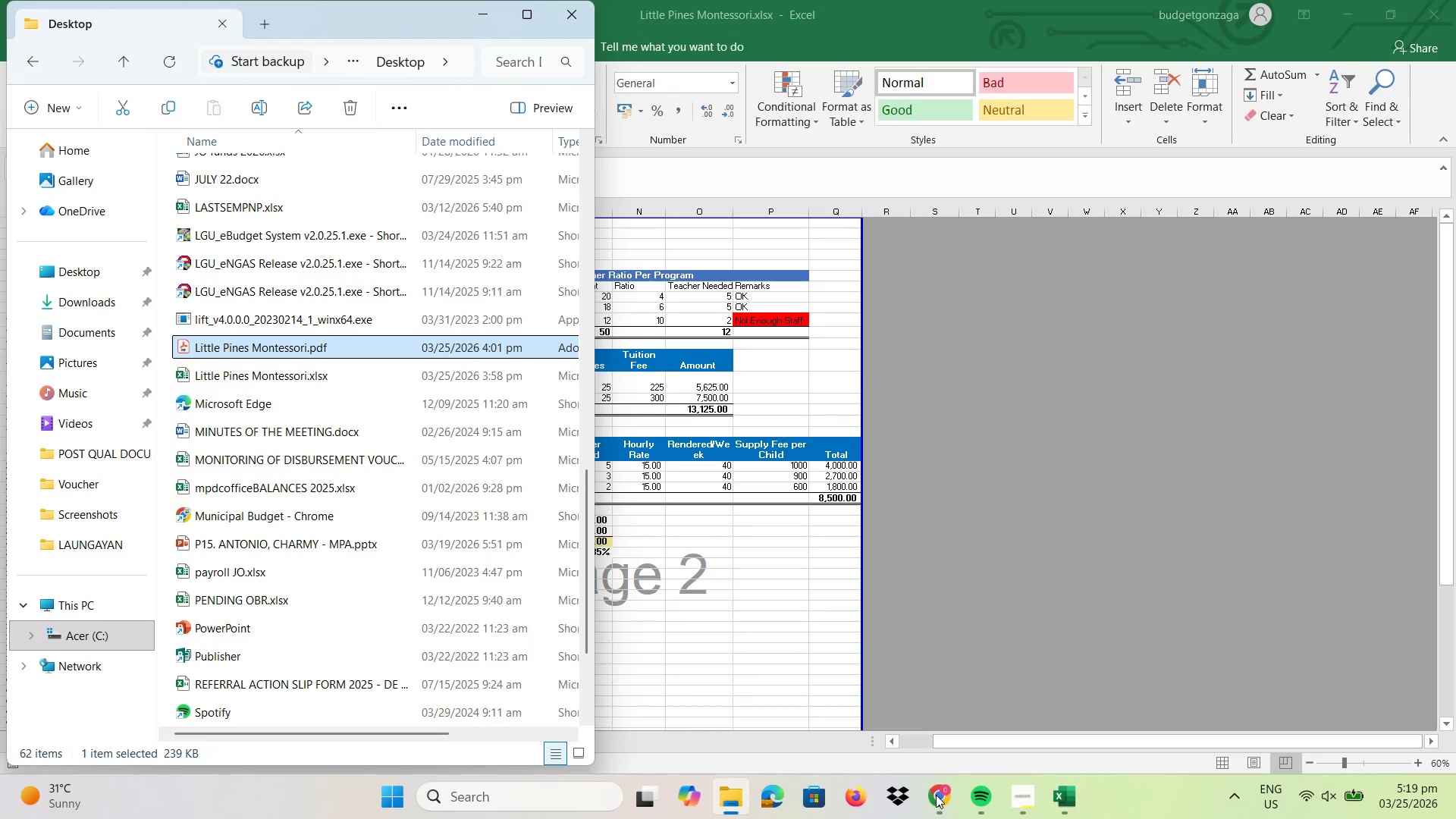 
left_click([936, 795])
 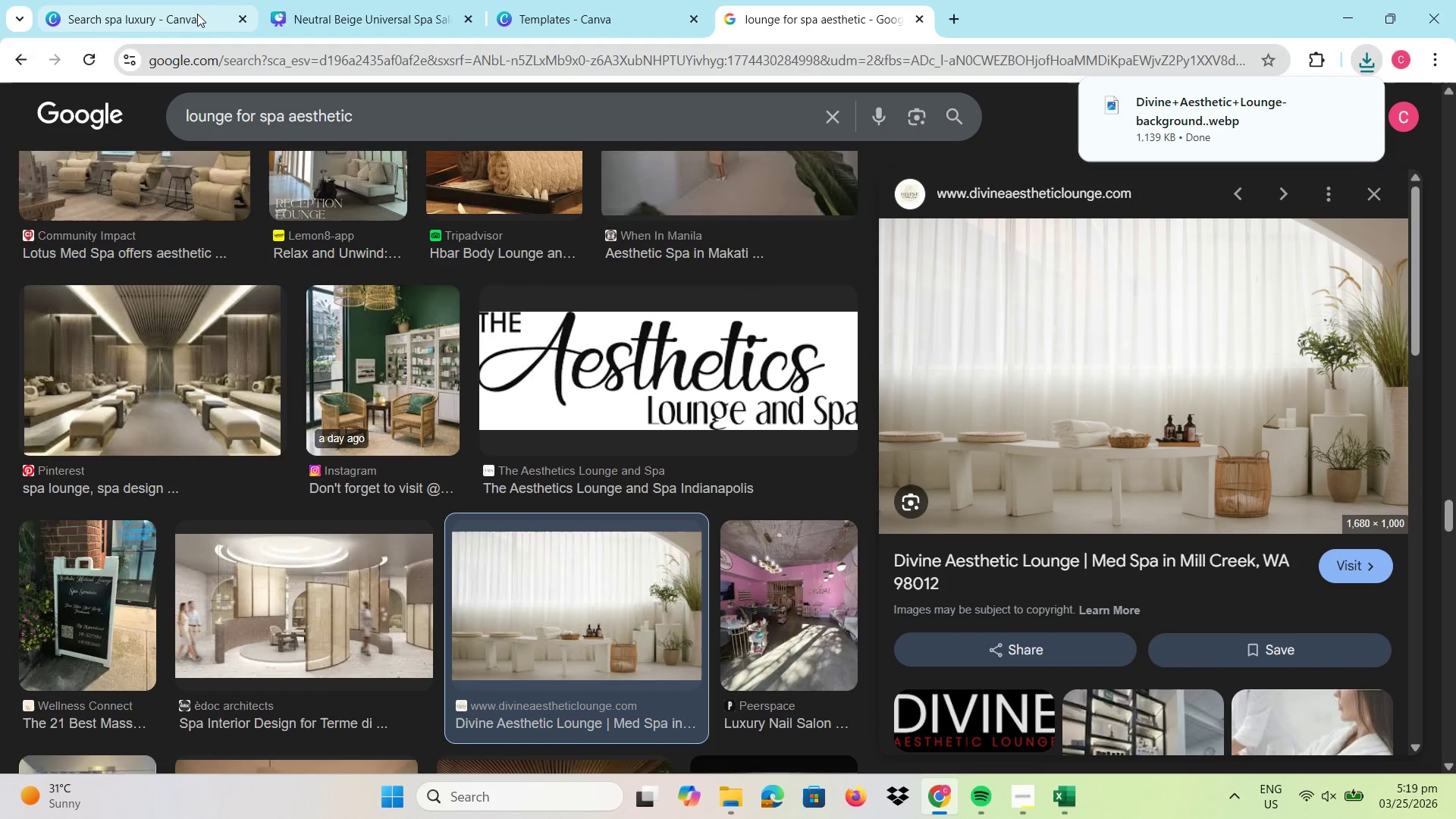 
left_click([515, 0])
 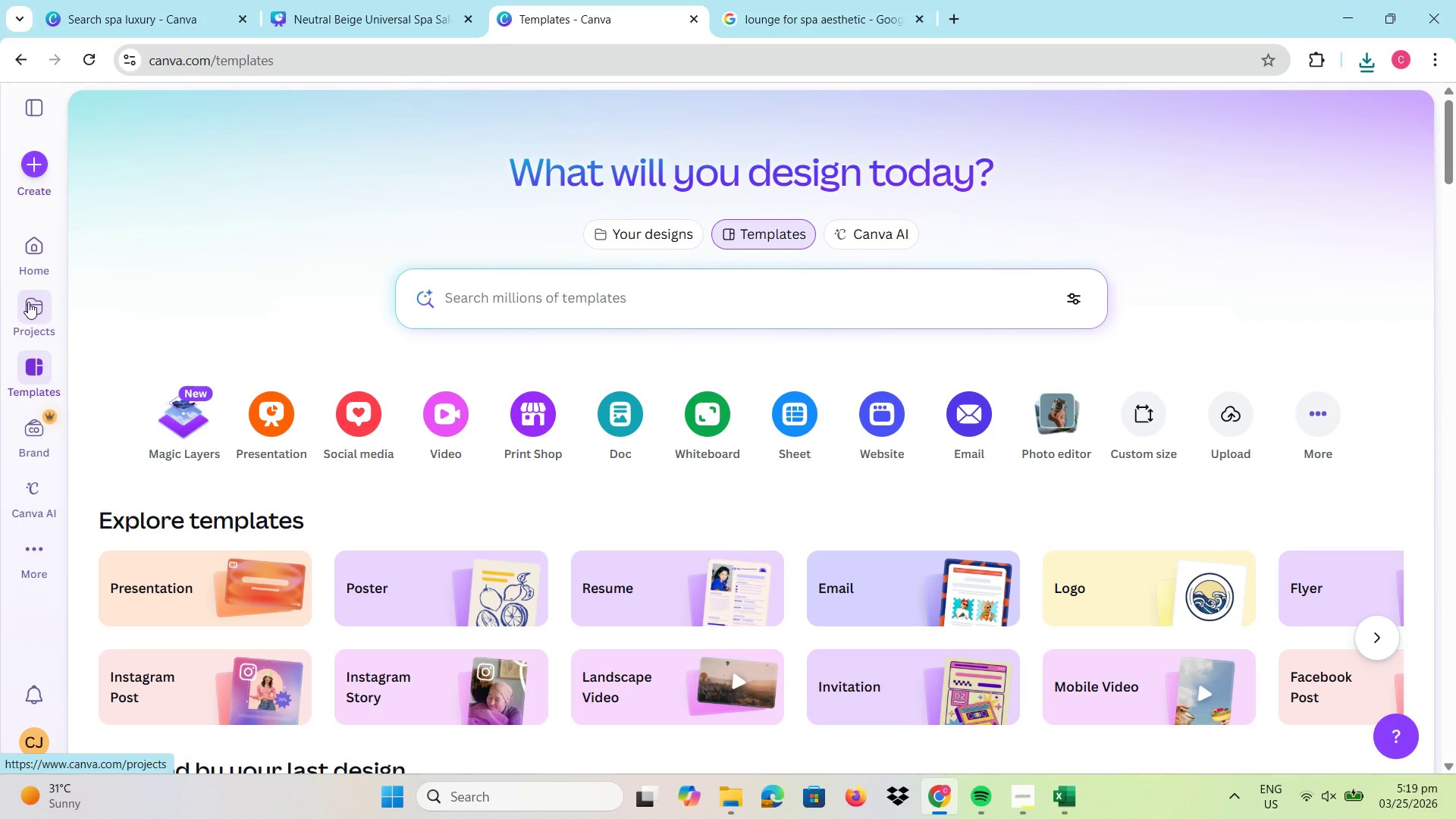 
left_click([362, 0])
 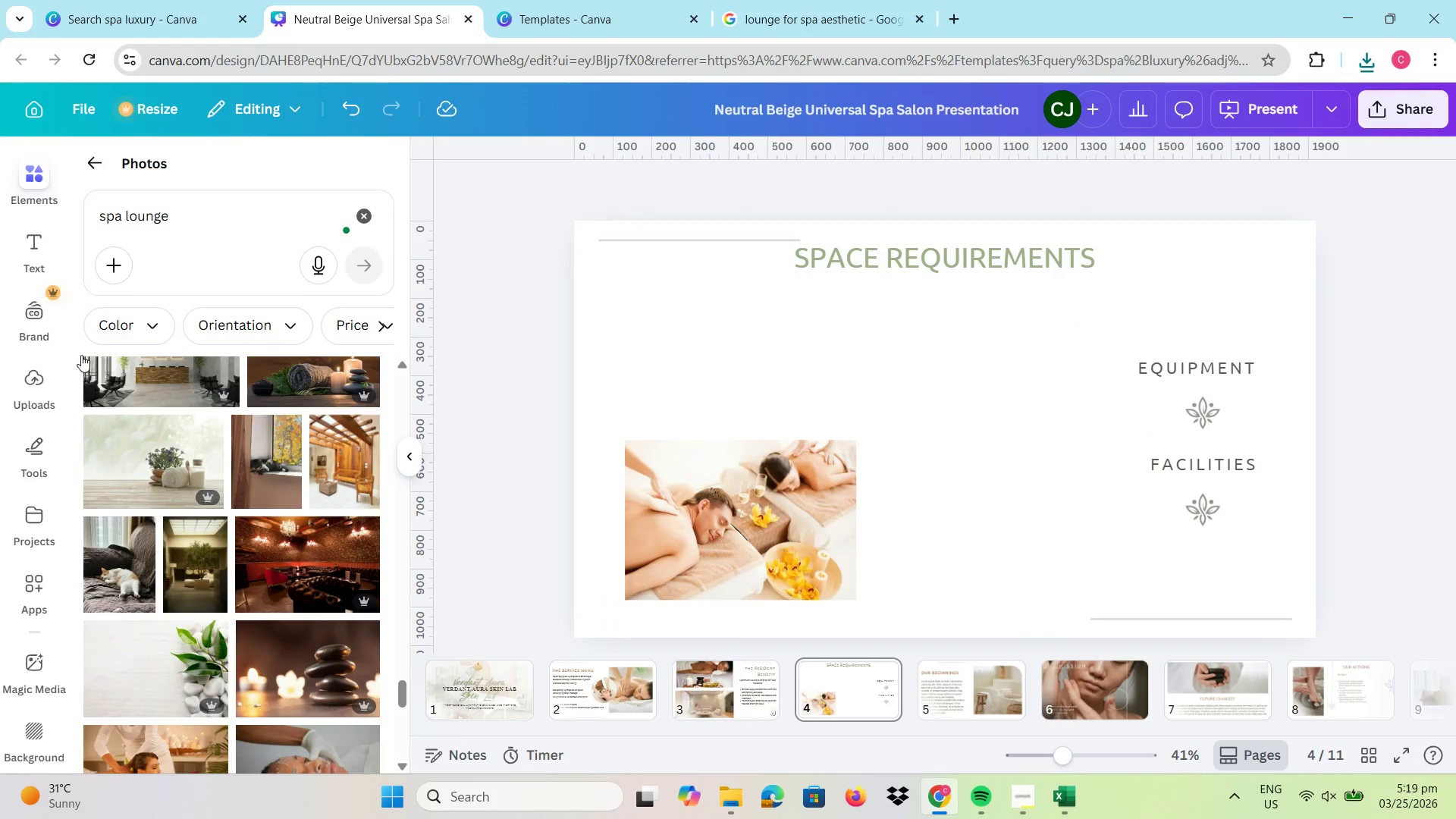 
mouse_move([30, 382])
 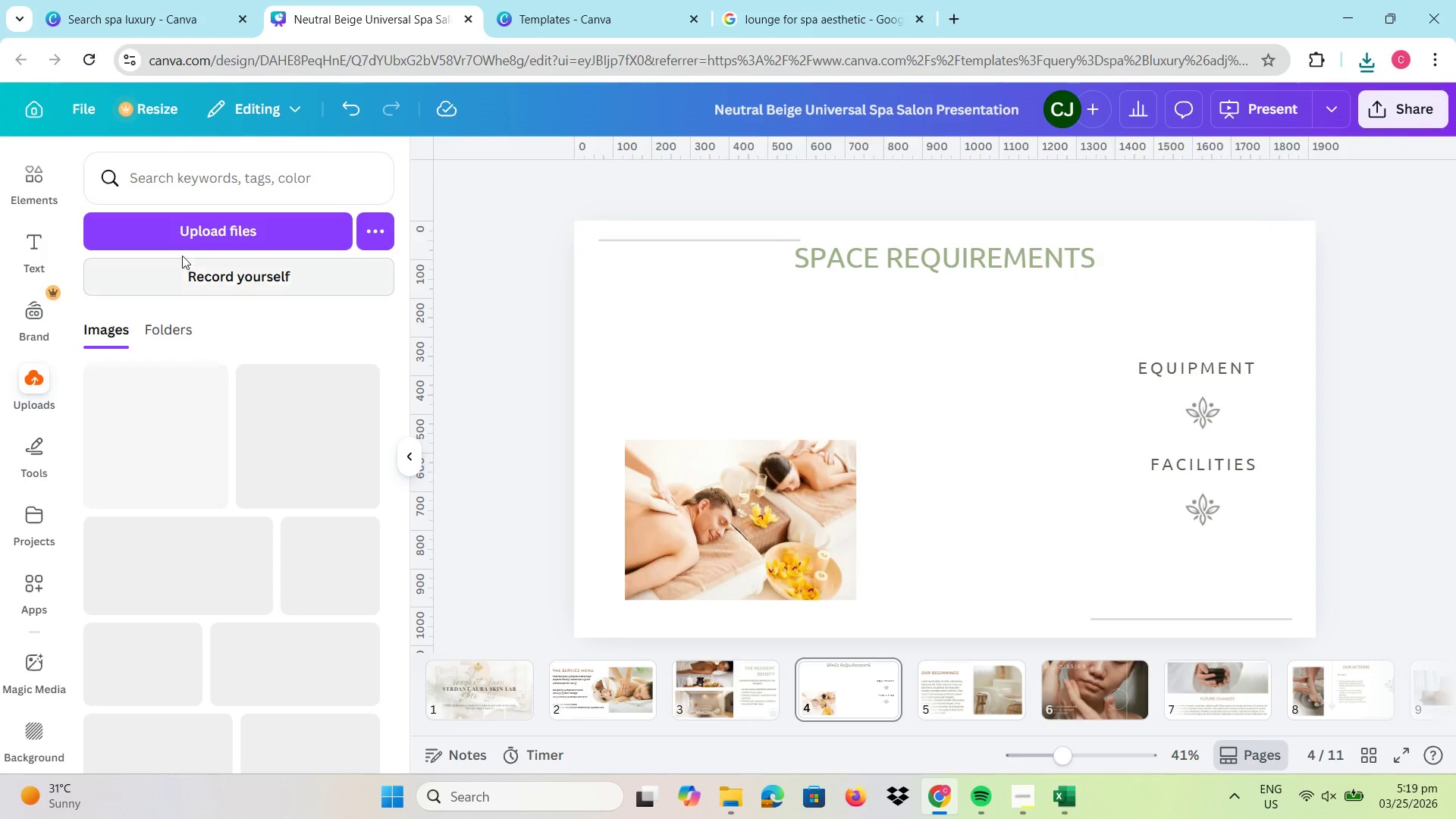 
left_click([199, 224])
 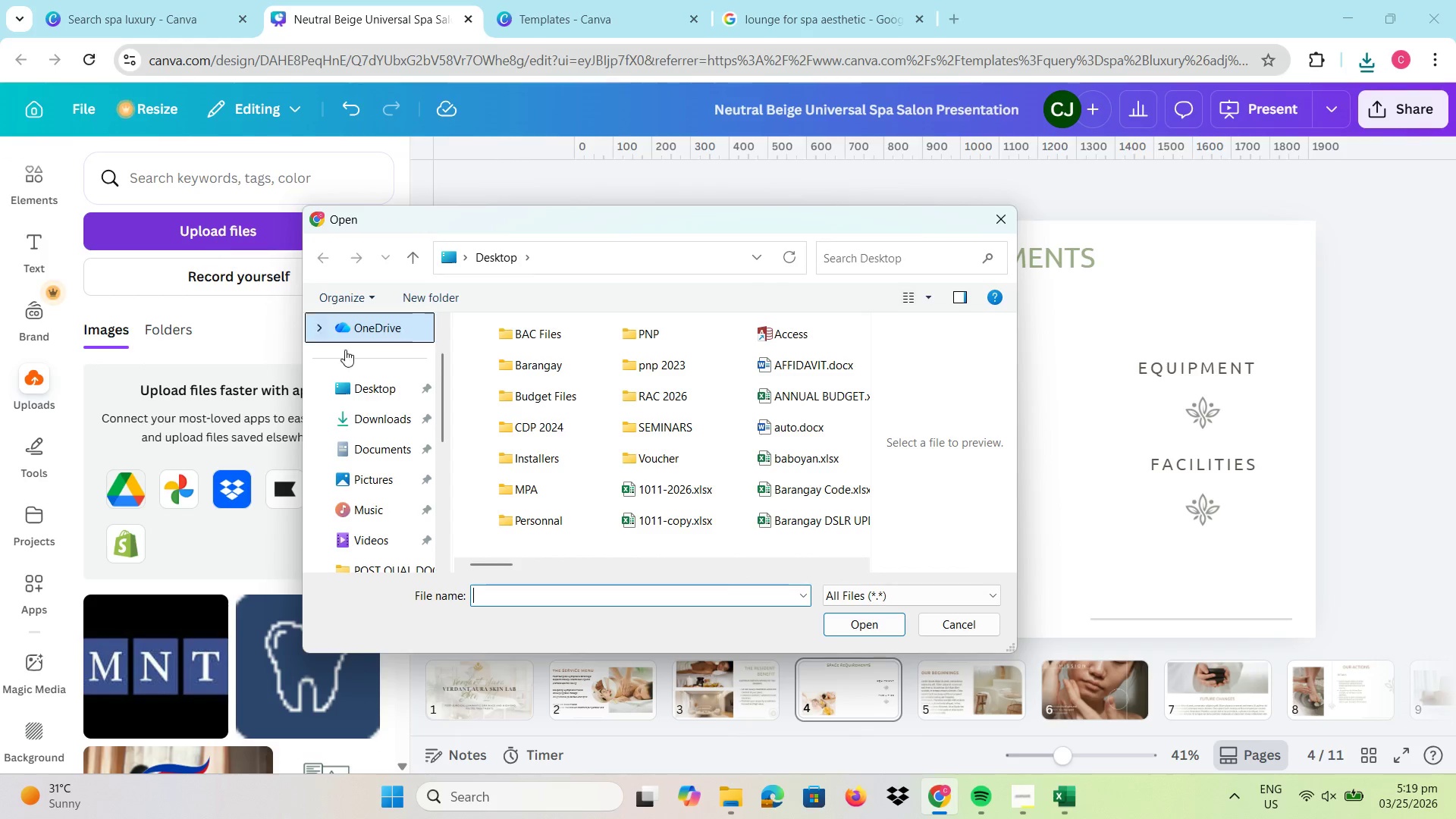 
left_click([364, 417])
 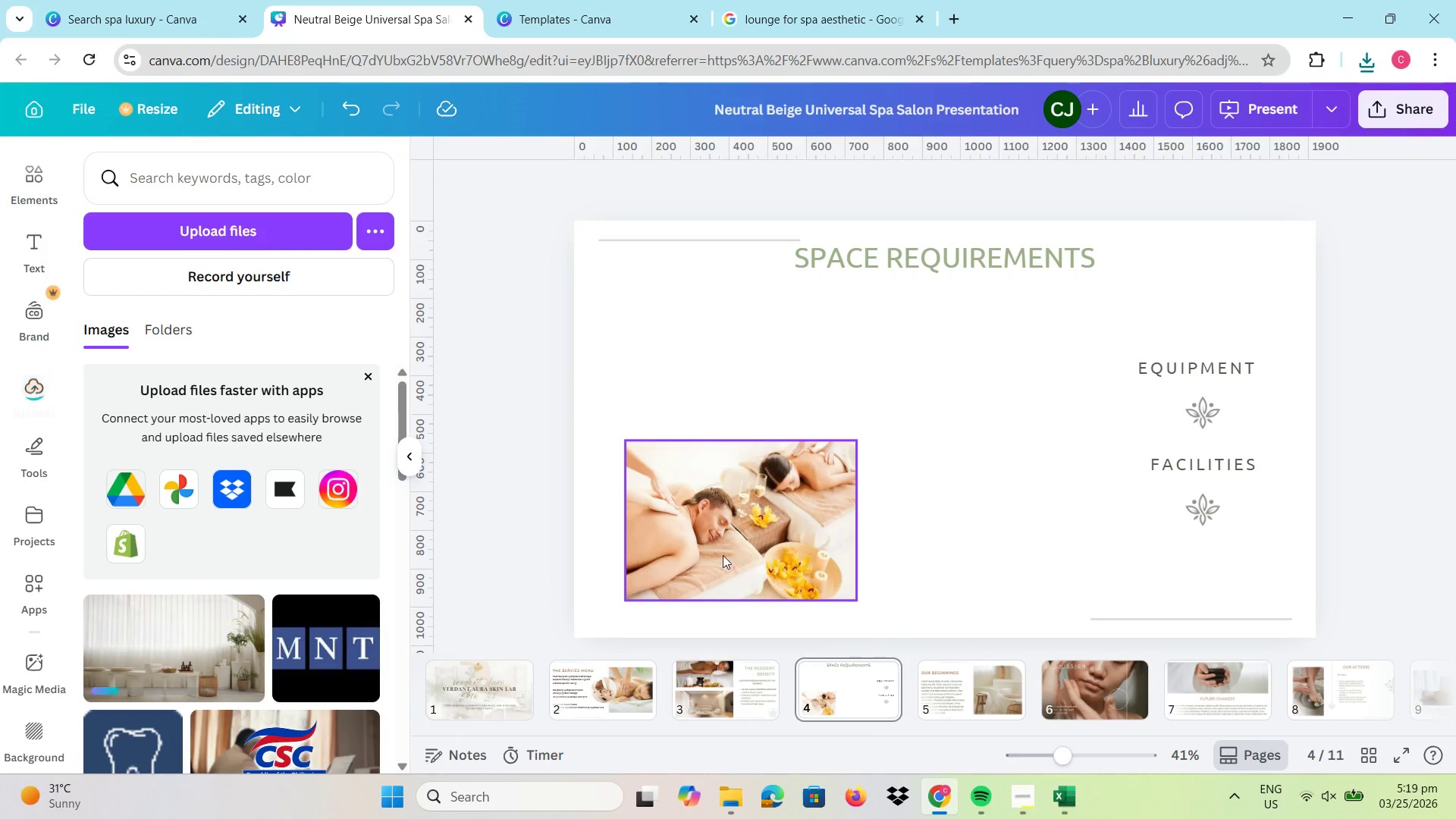 
left_click([170, 631])
 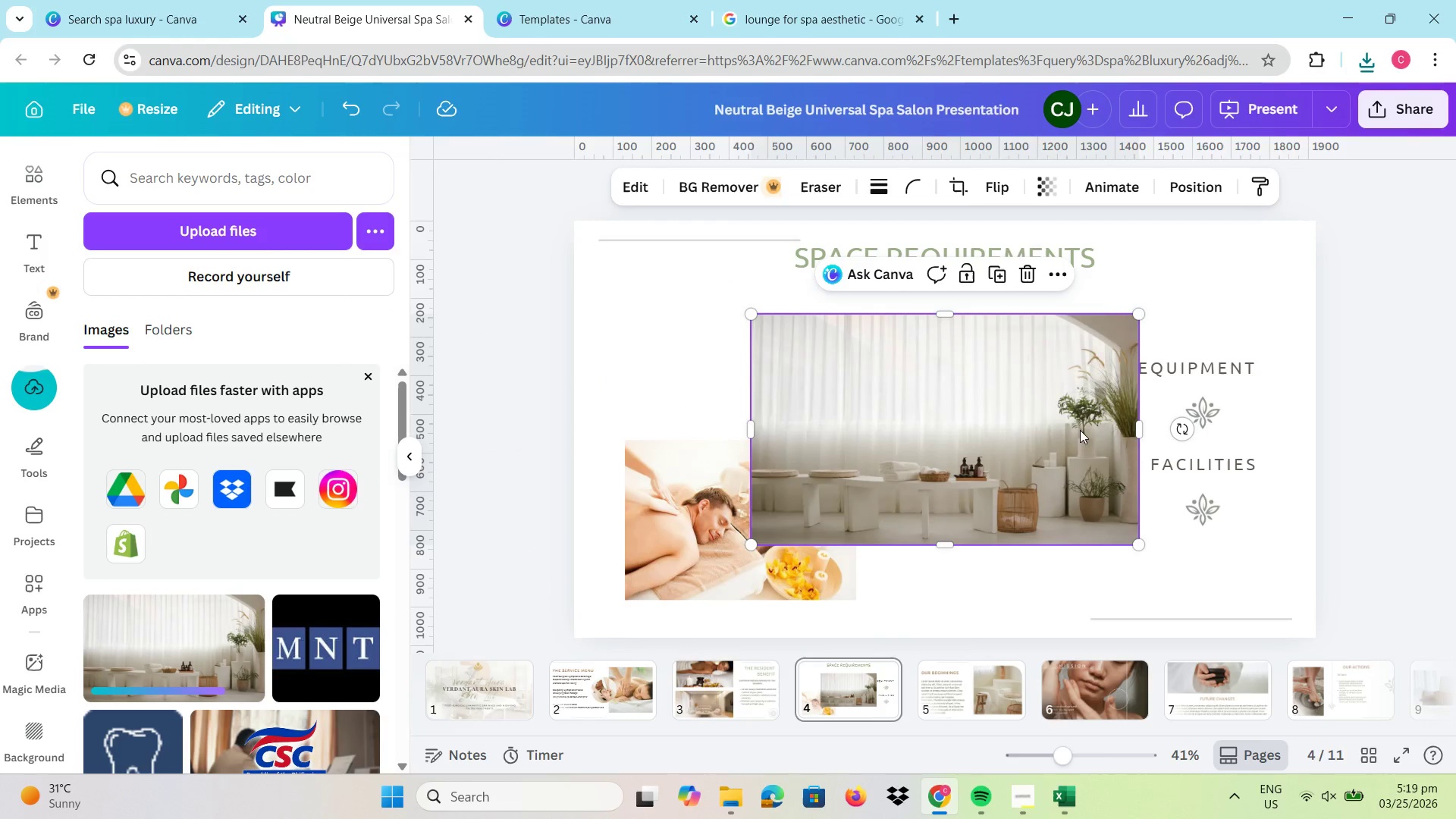 
left_click_drag(start_coordinate=[1018, 453], to_coordinate=[927, 434])
 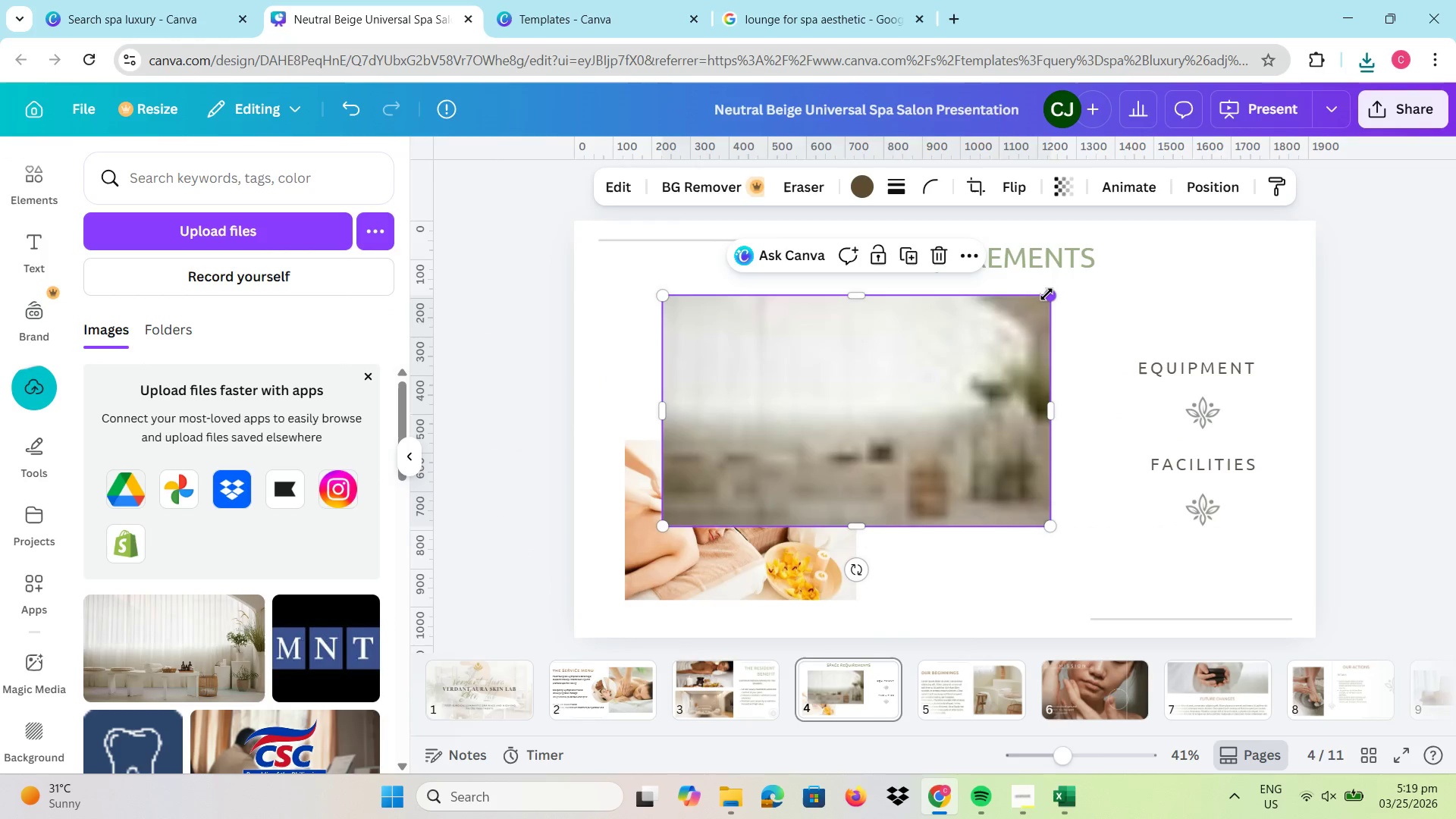 
left_click_drag(start_coordinate=[1046, 294], to_coordinate=[908, 355])
 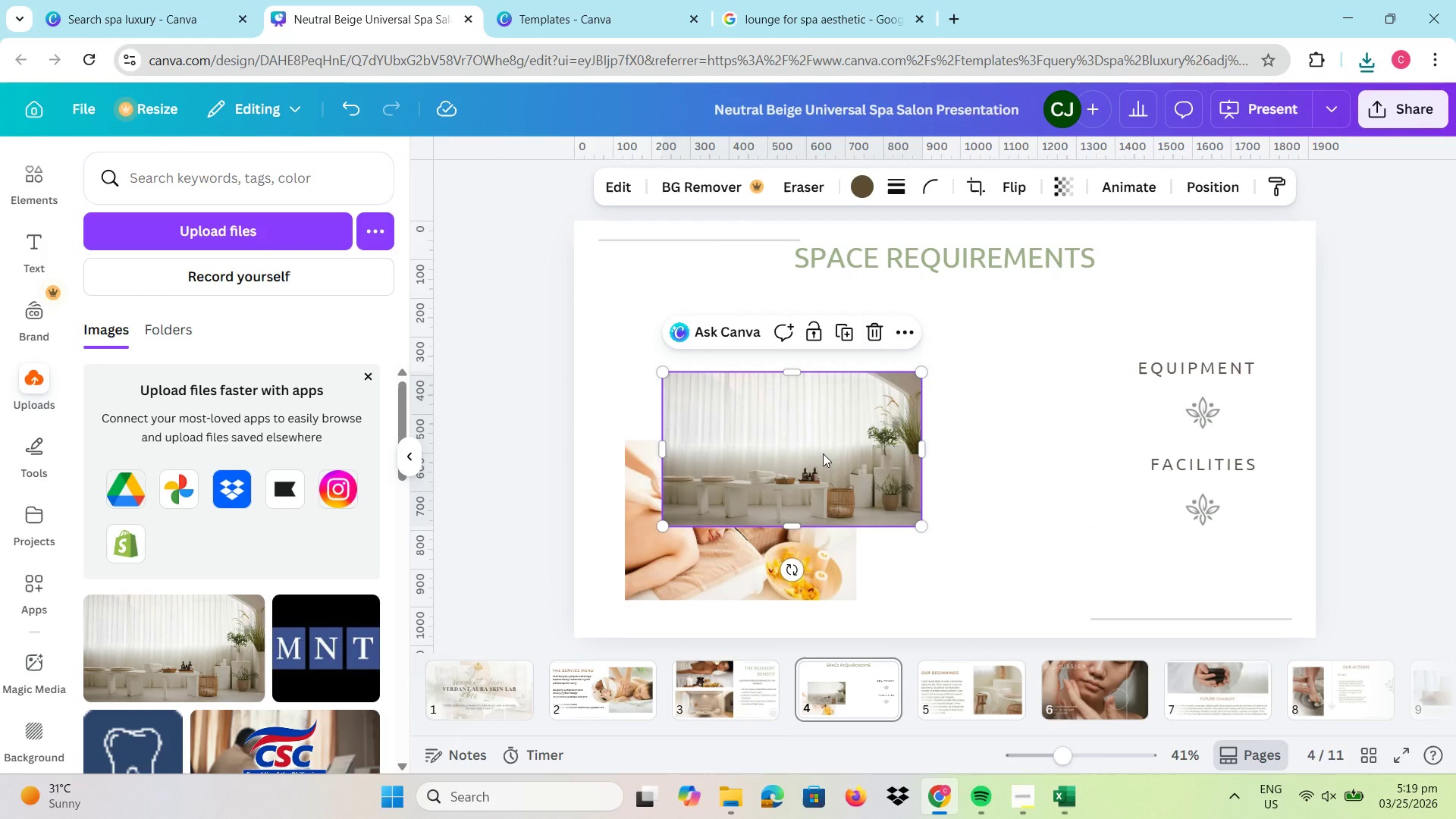 
left_click_drag(start_coordinate=[818, 453], to_coordinate=[772, 367])
 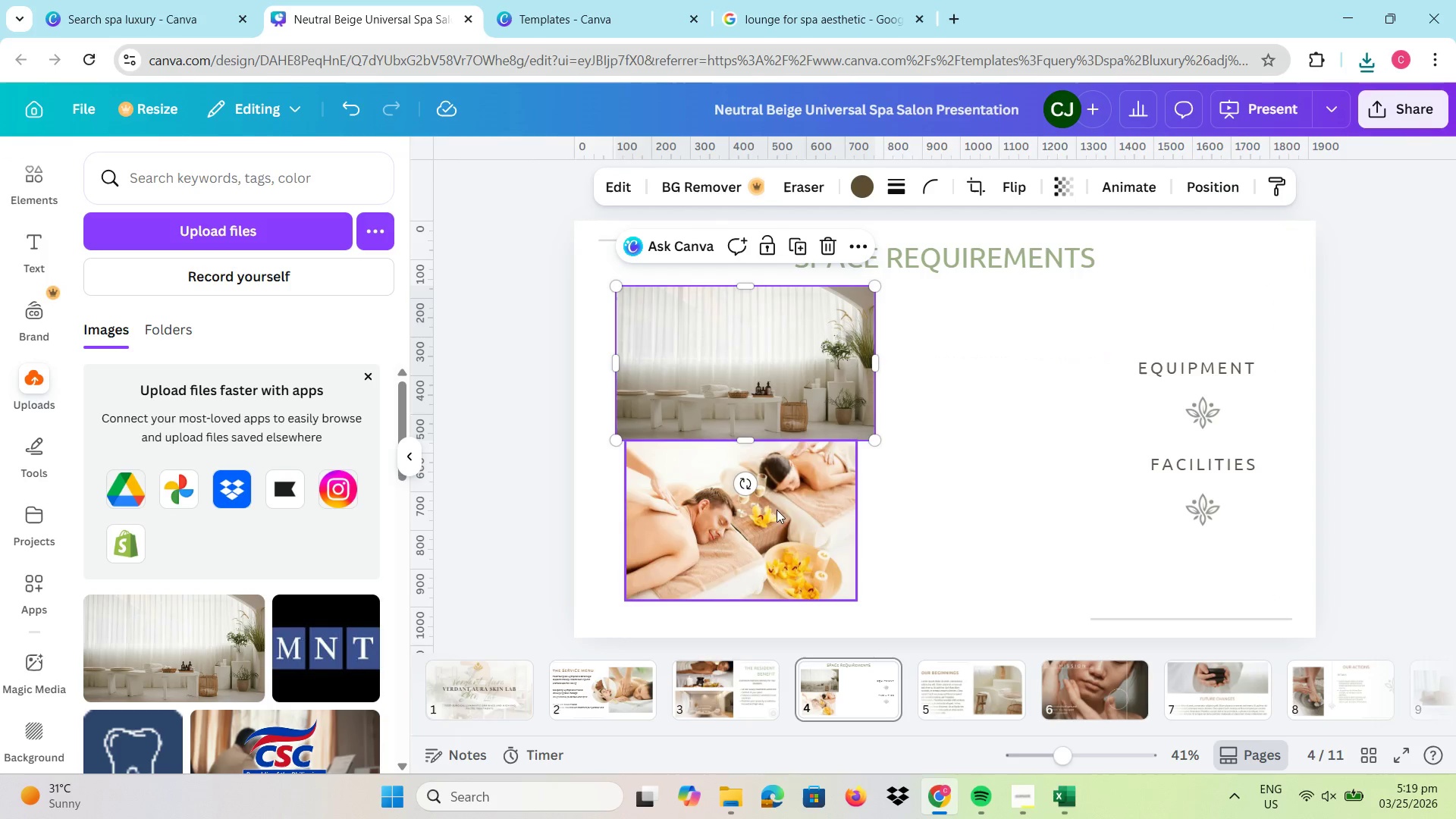 
left_click([773, 514])
 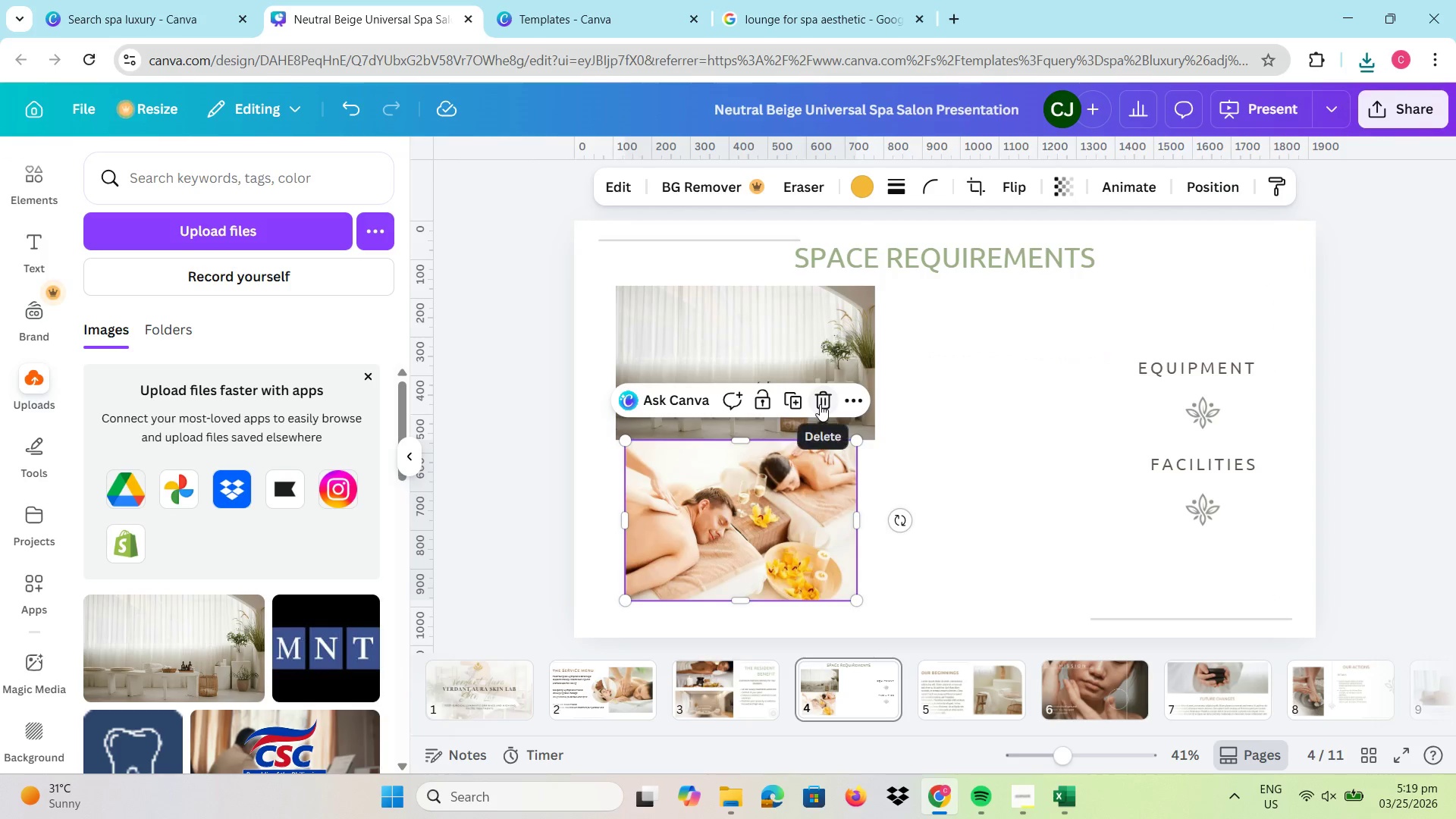 
left_click([820, 404])
 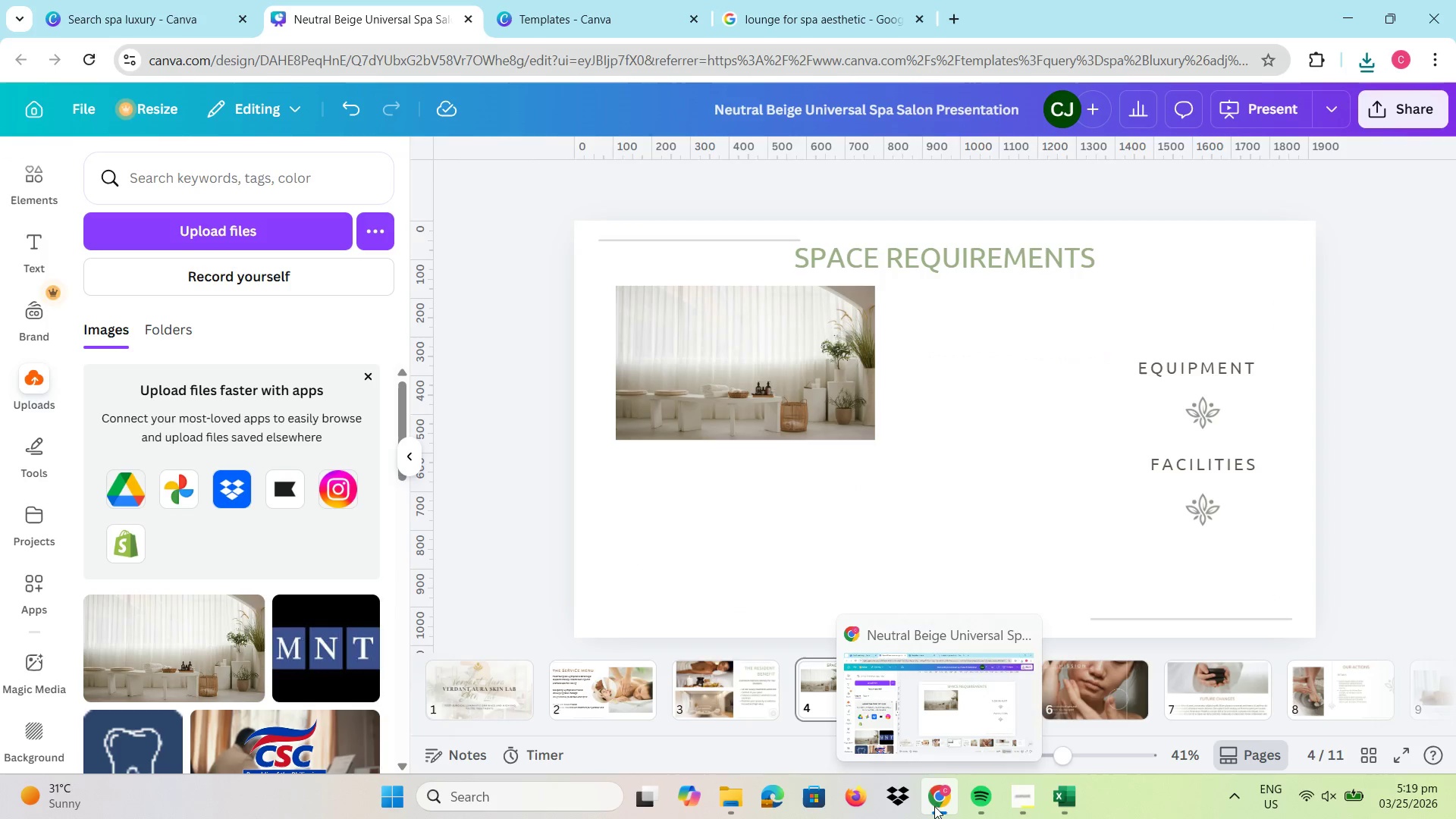 
left_click([860, 14])
 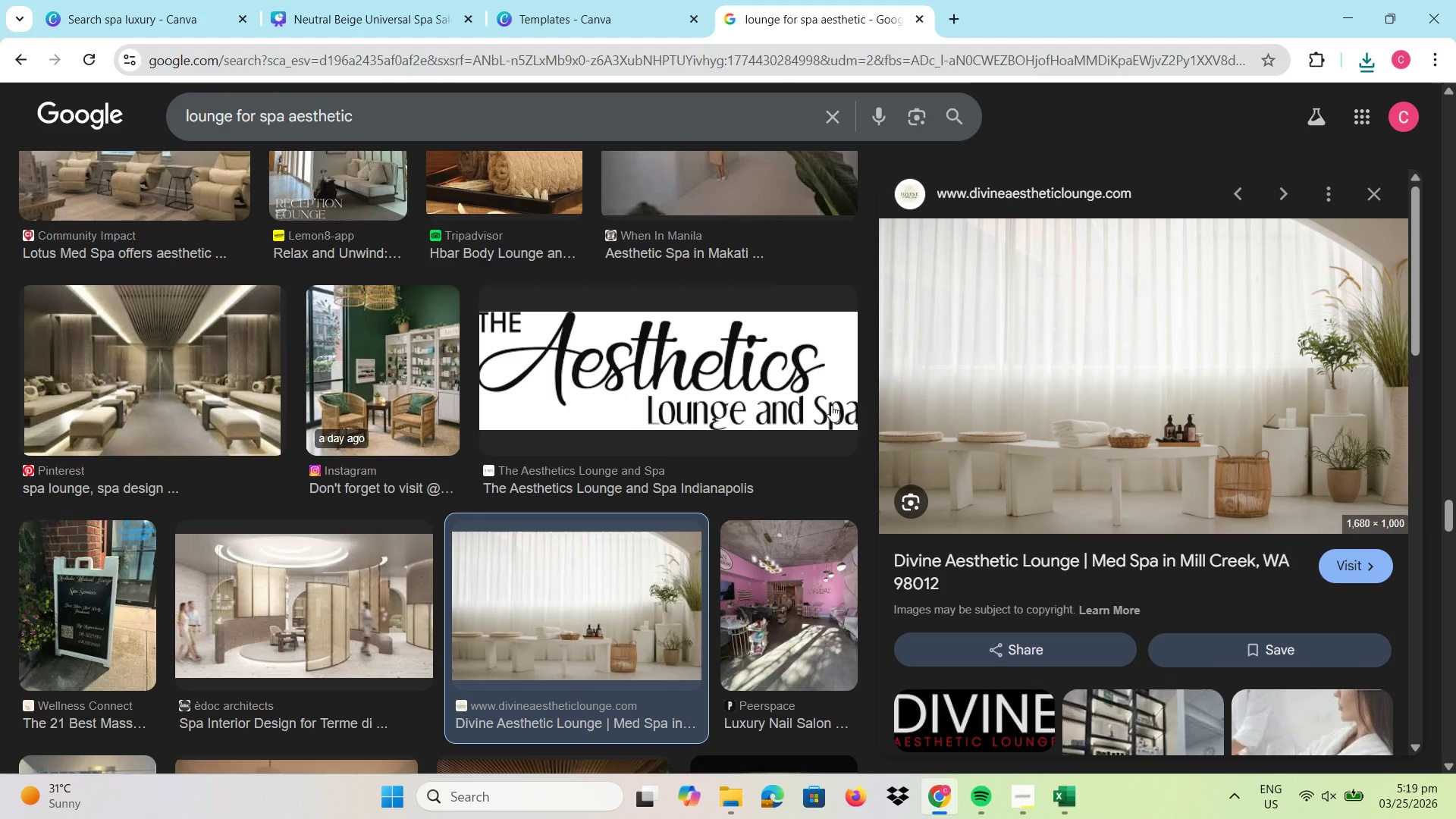 
scroll: coordinate [764, 382], scroll_direction: up, amount: 34.0
 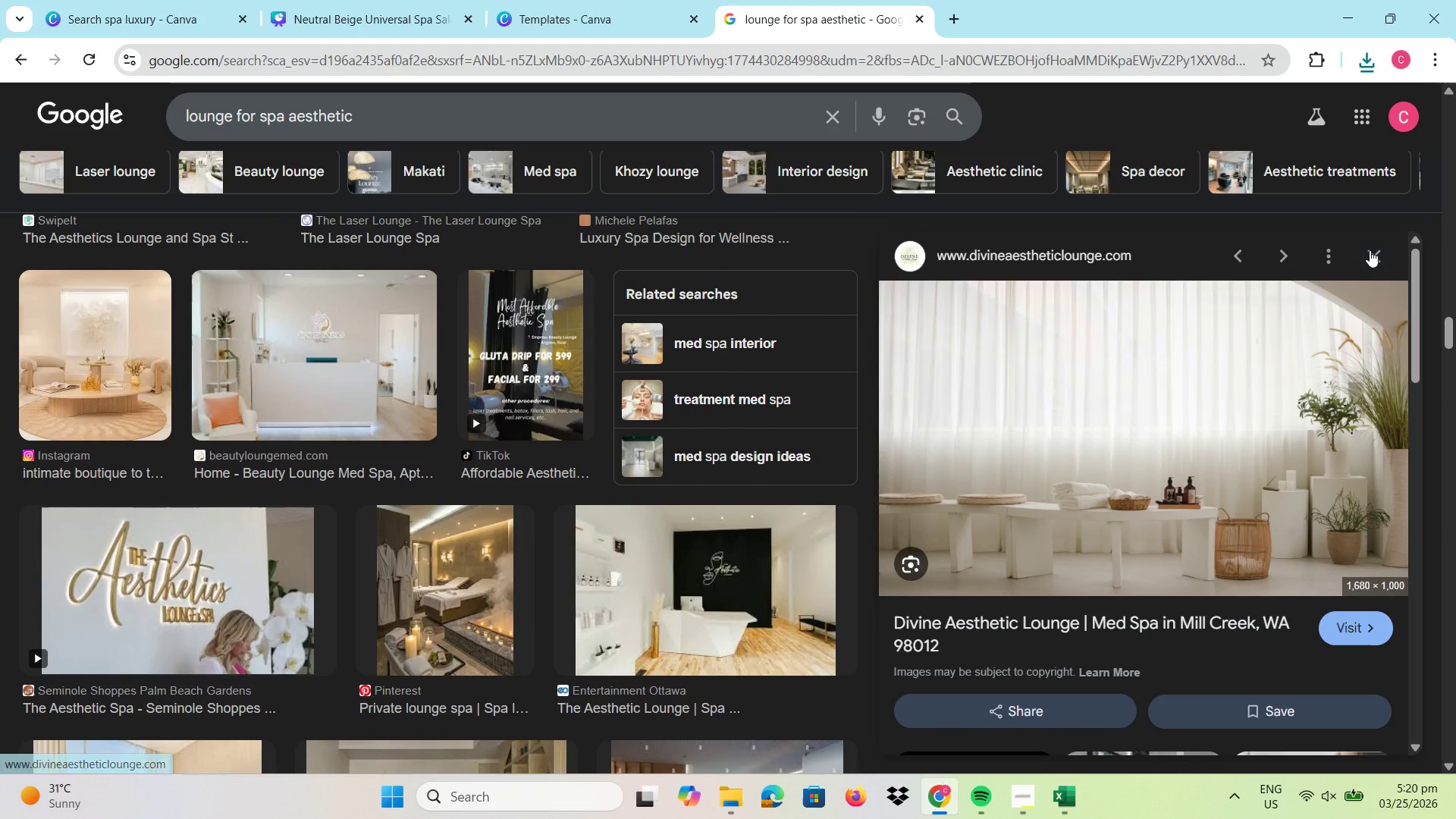 
left_click([1375, 249])
 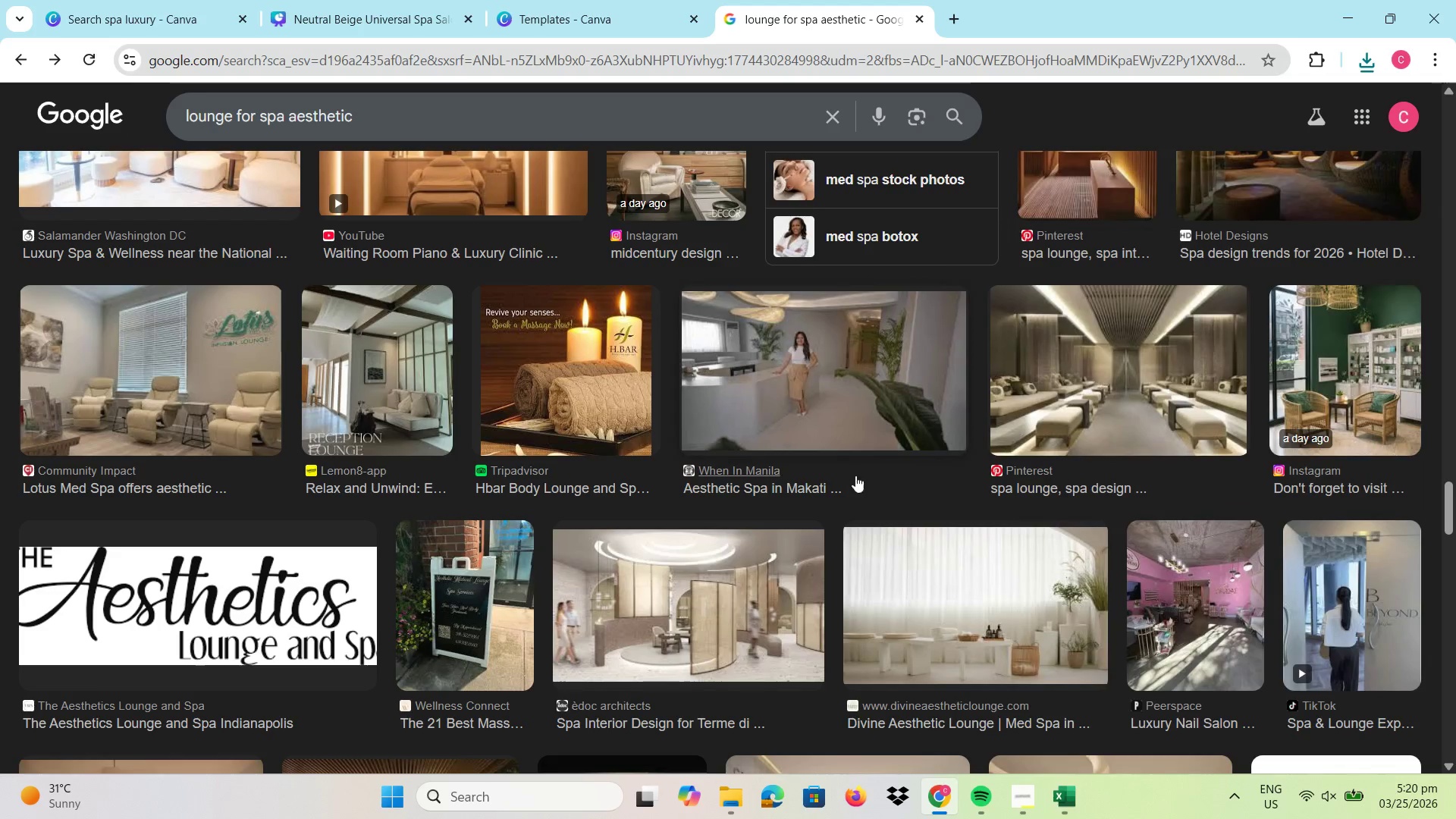 
scroll: coordinate [981, 499], scroll_direction: up, amount: 1.0
 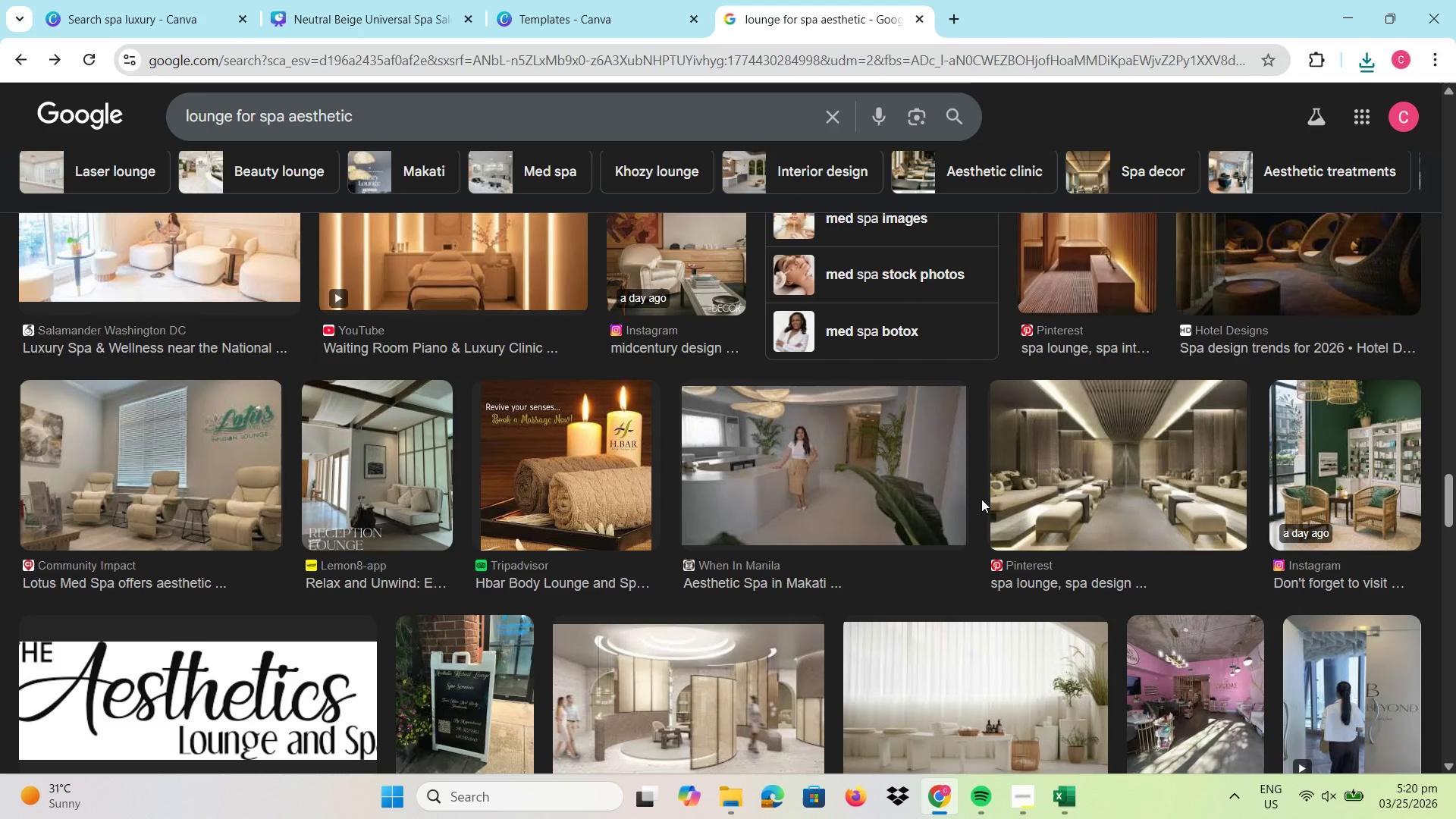 
mouse_move([1056, 495])
 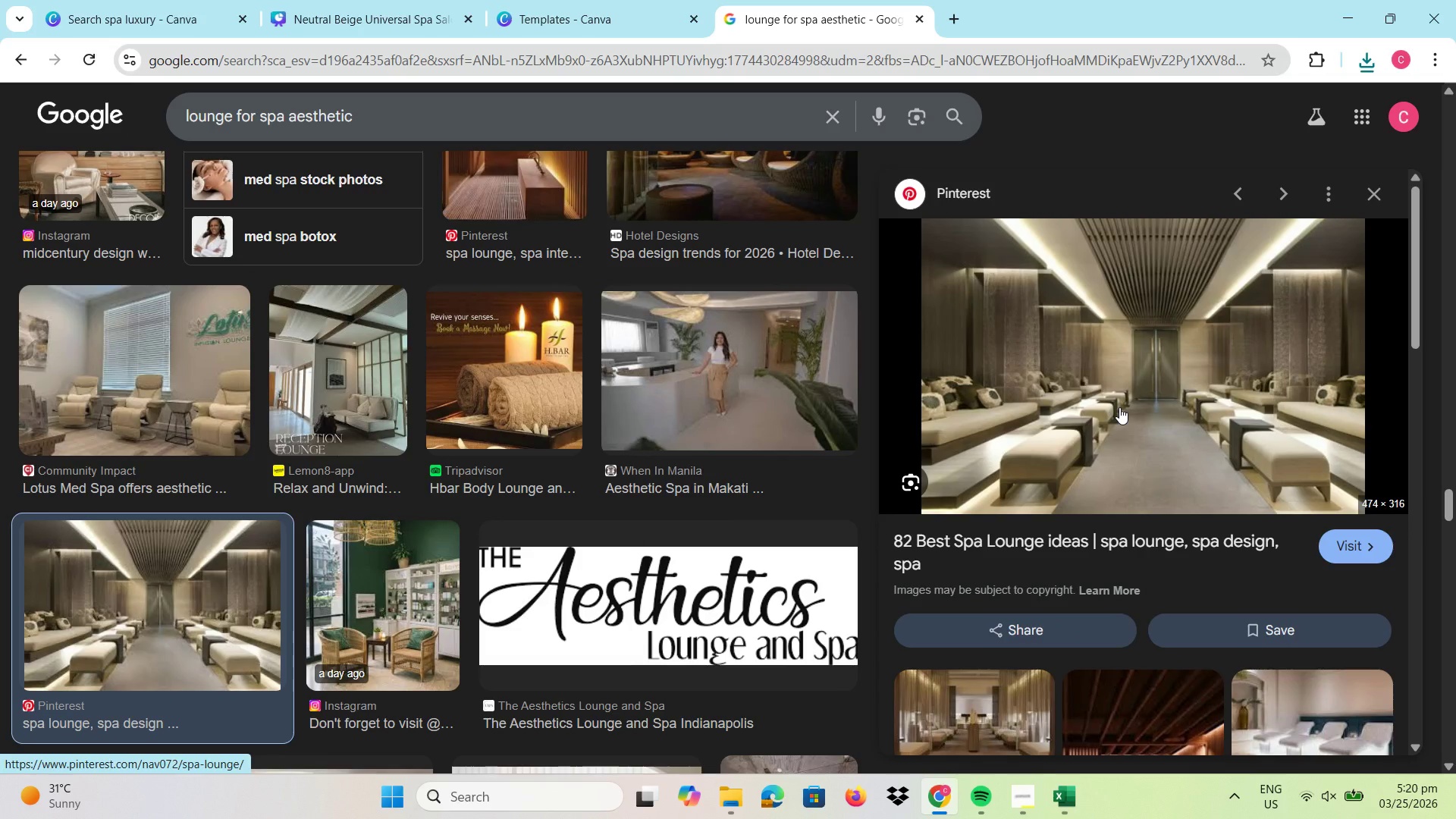 
right_click([1119, 407])
 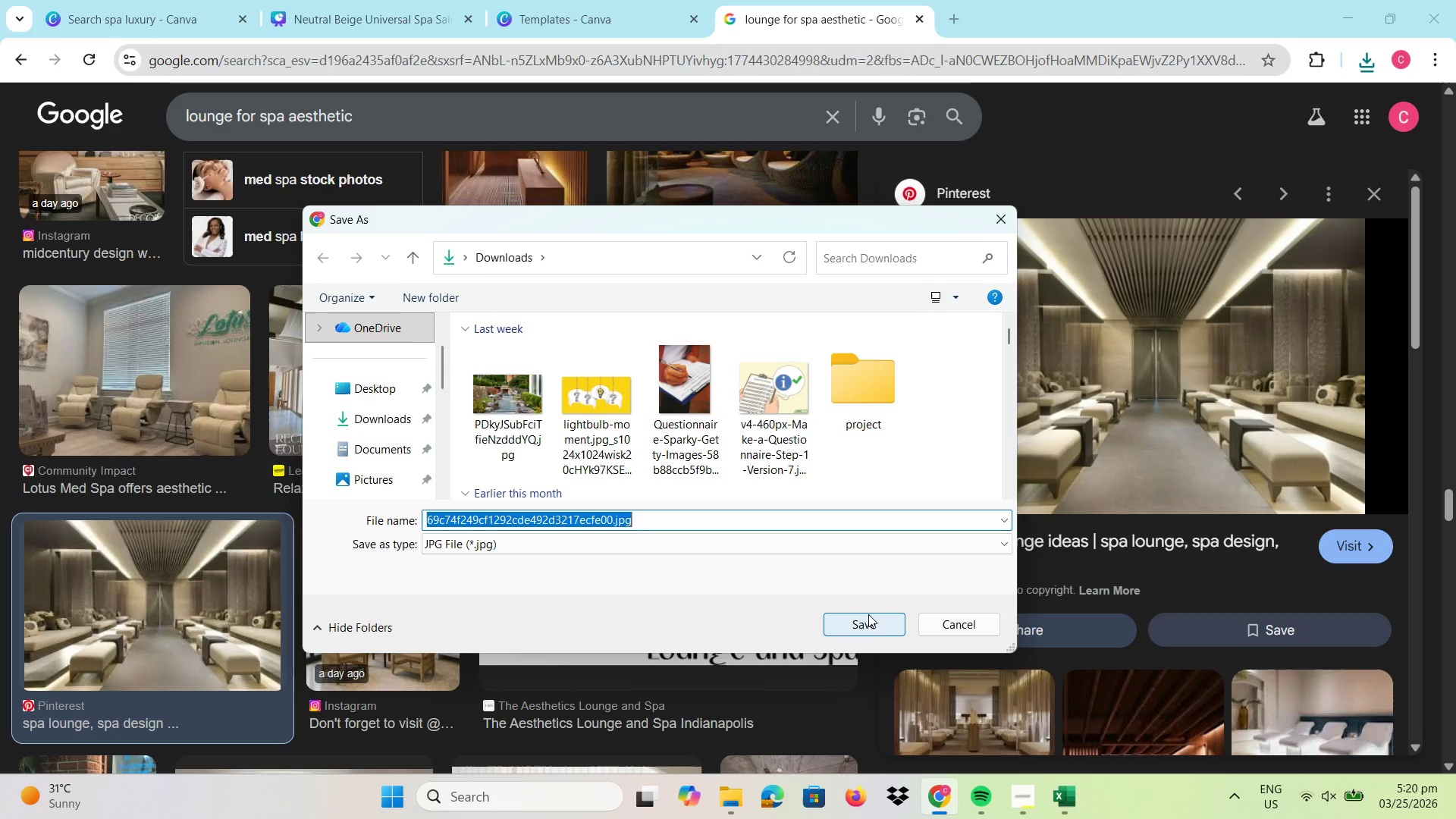 
wait(5.02)
 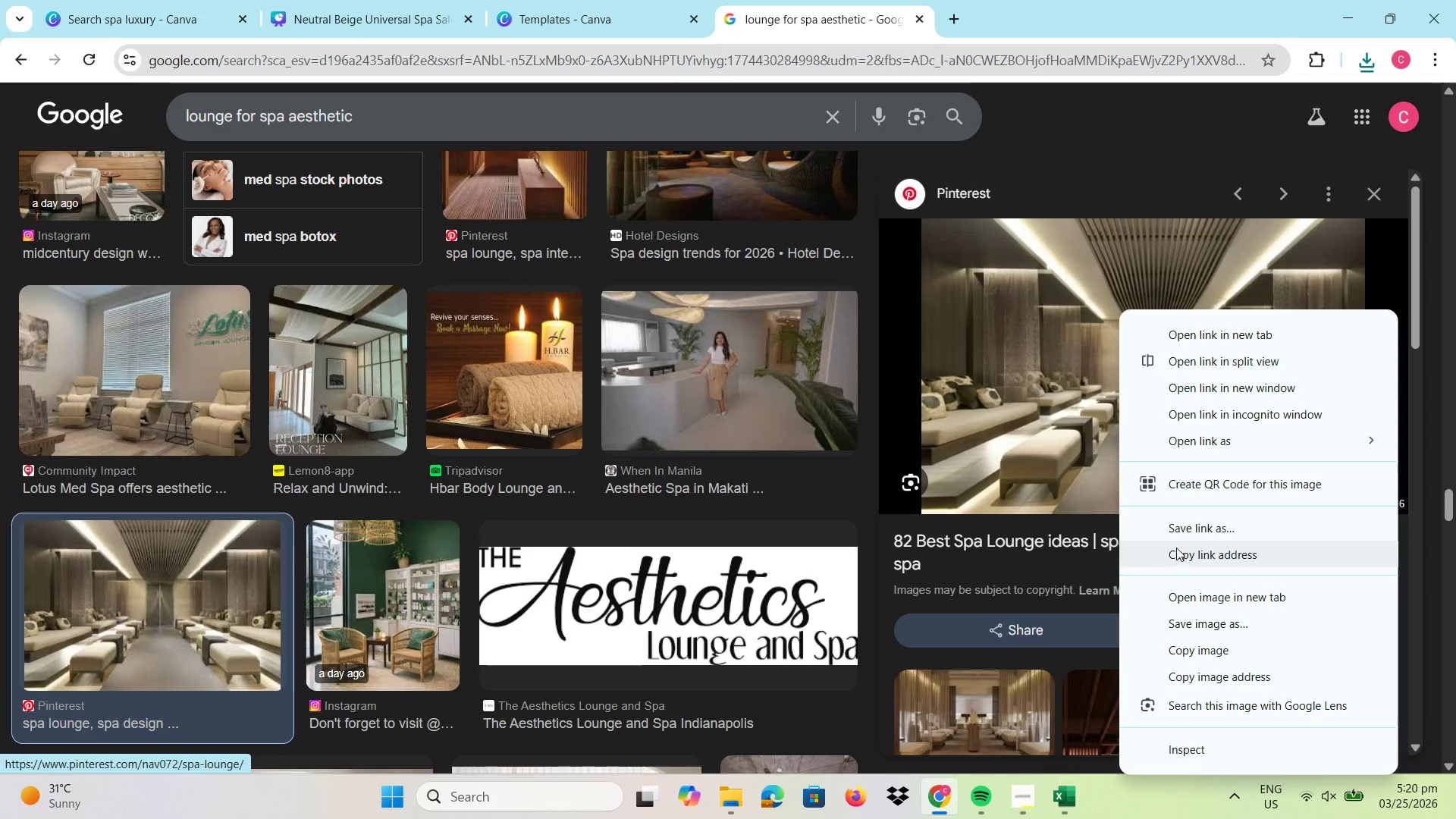 
scroll: coordinate [717, 478], scroll_direction: up, amount: 15.0
 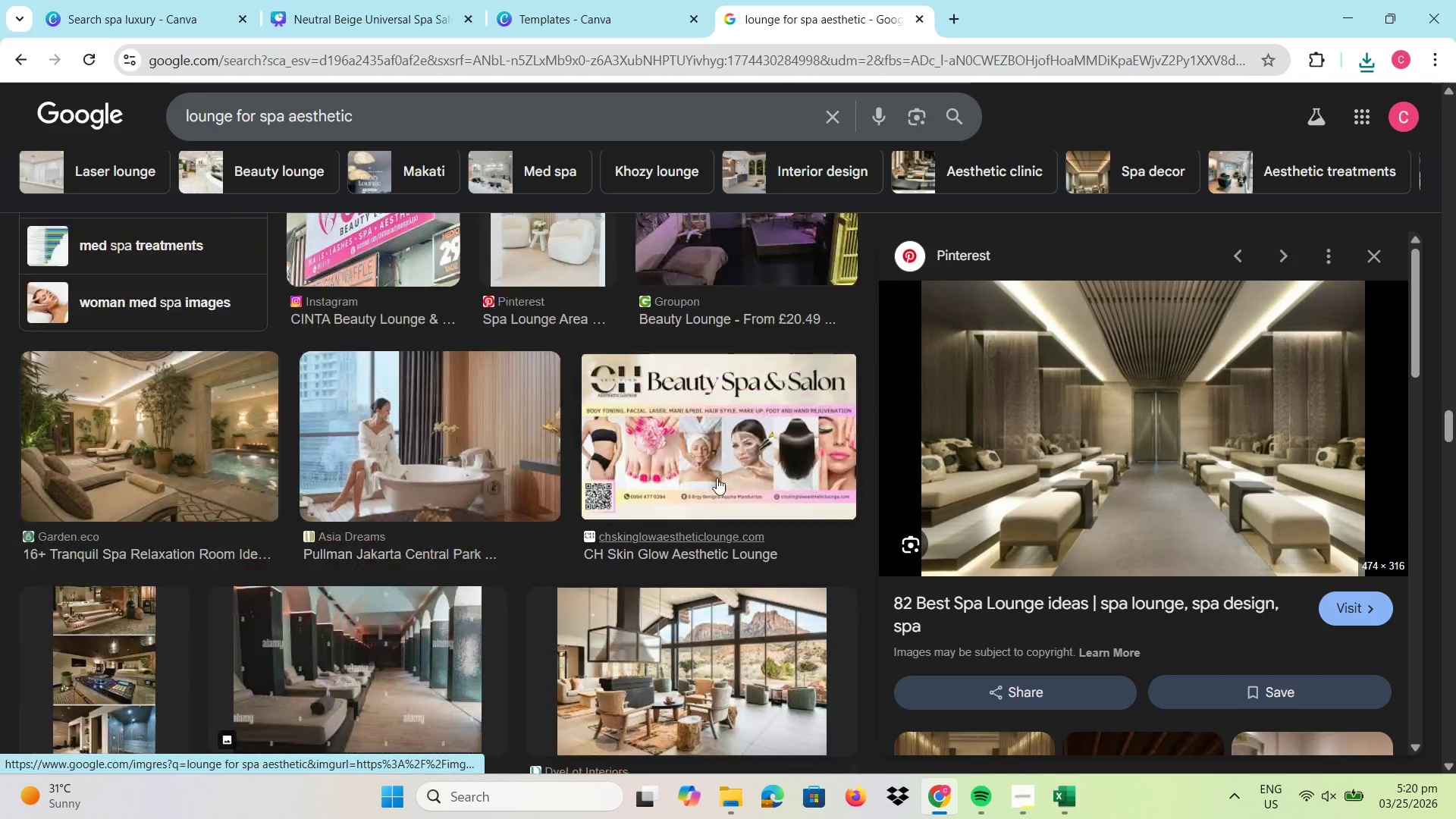 
scroll: coordinate [718, 475], scroll_direction: up, amount: 8.0
 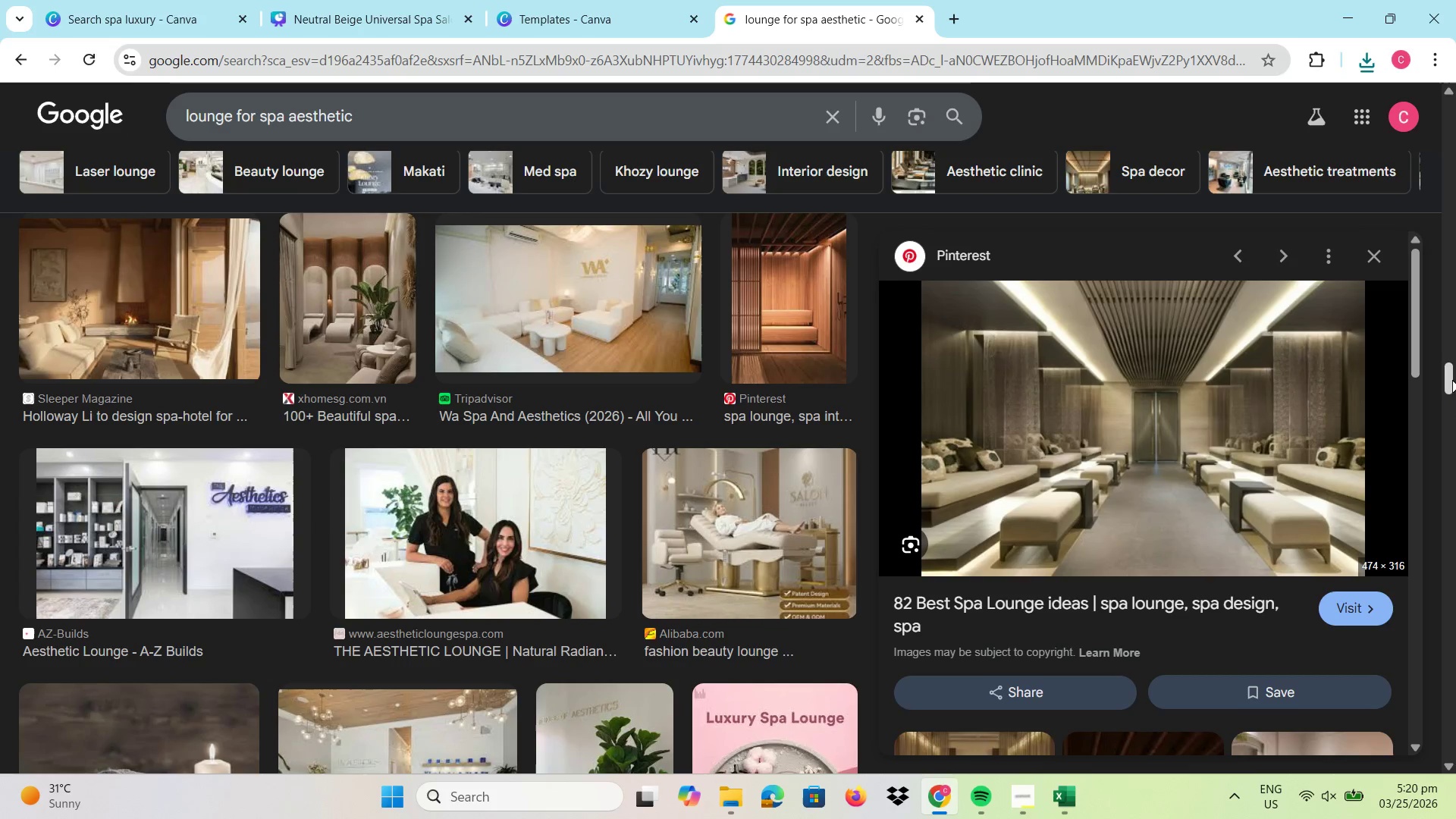 
left_click_drag(start_coordinate=[1448, 378], to_coordinate=[1452, 149])
 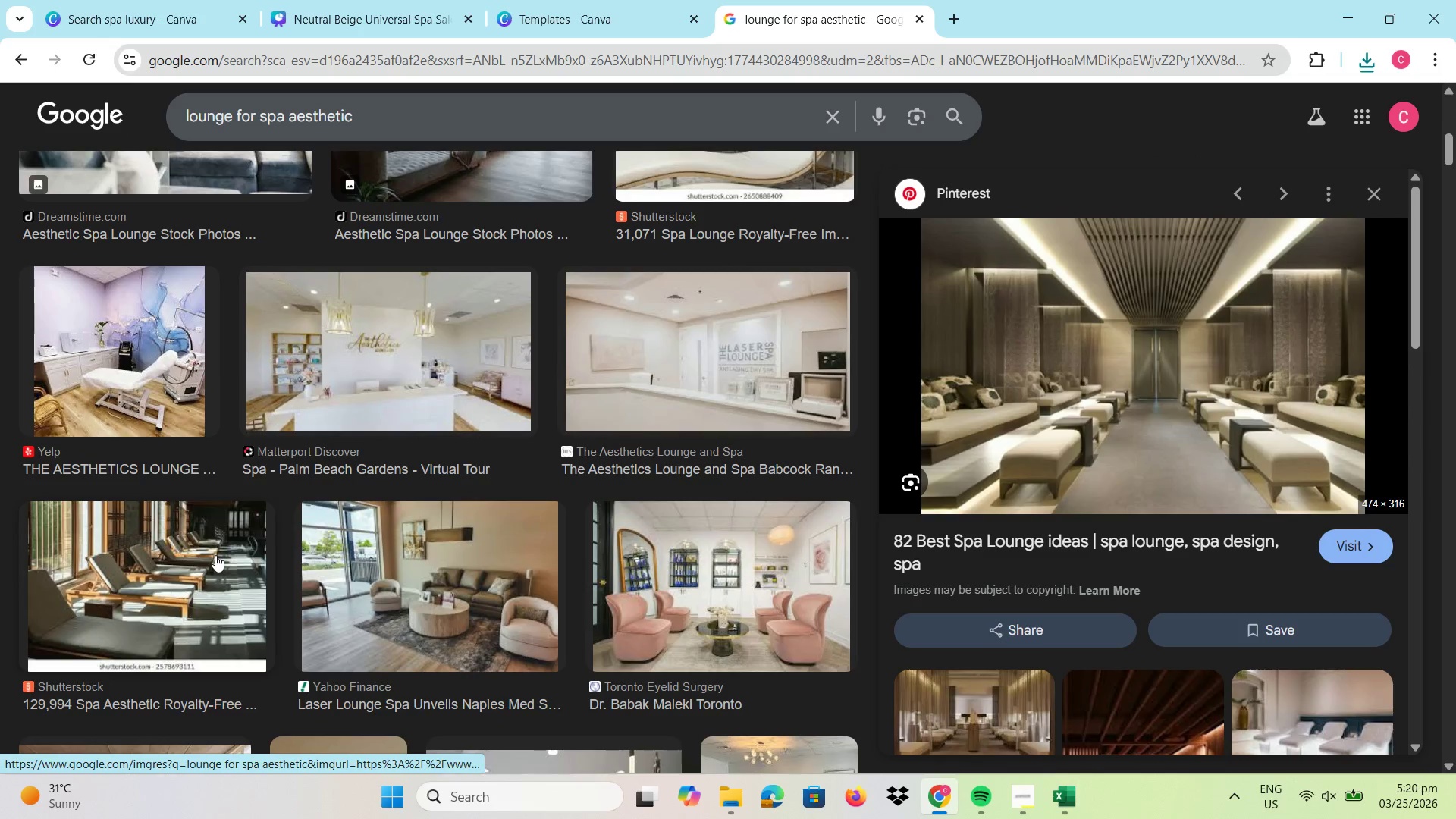 
scroll: coordinate [475, 543], scroll_direction: down, amount: 9.0
 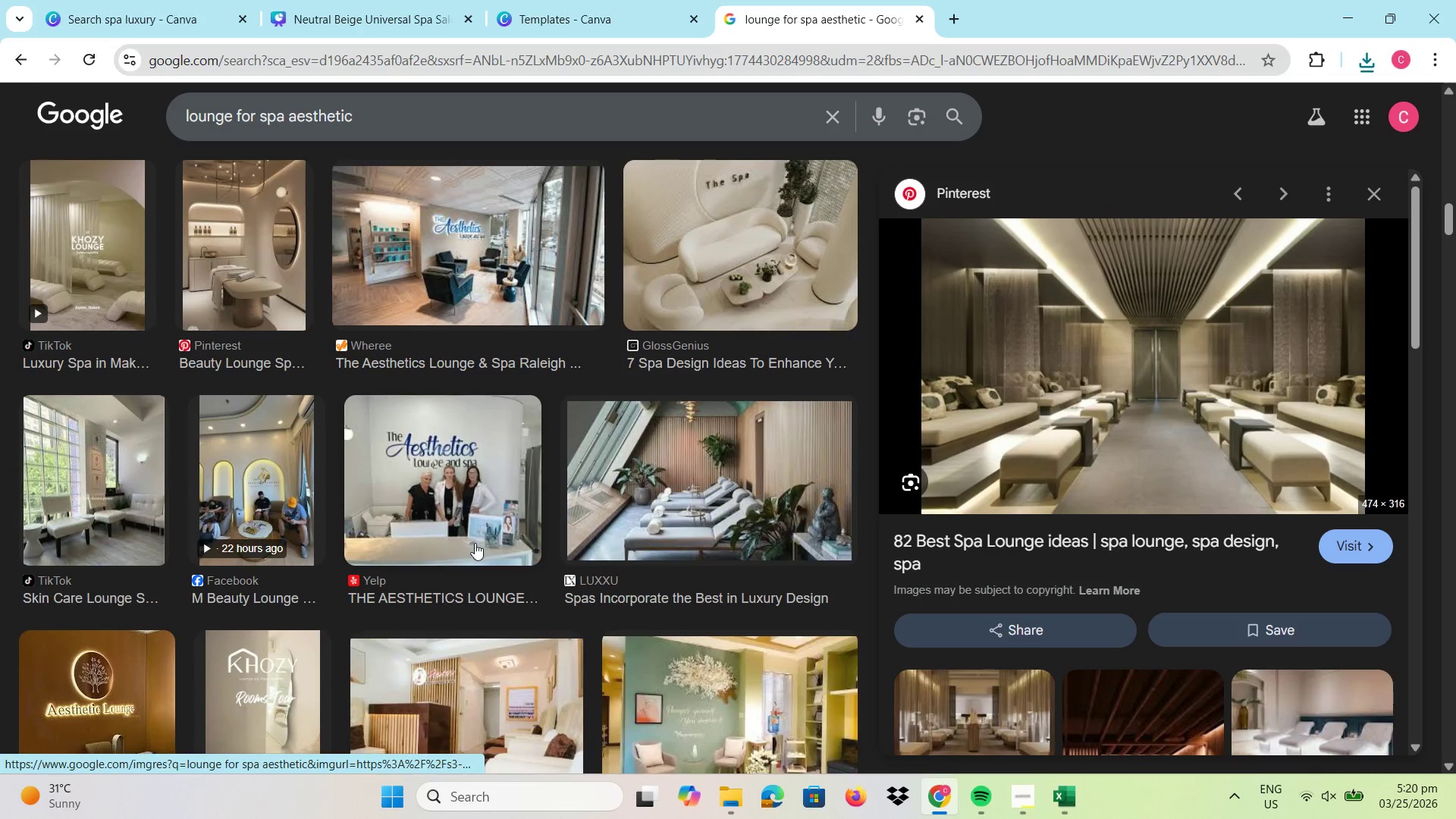 
left_click([796, 510])
 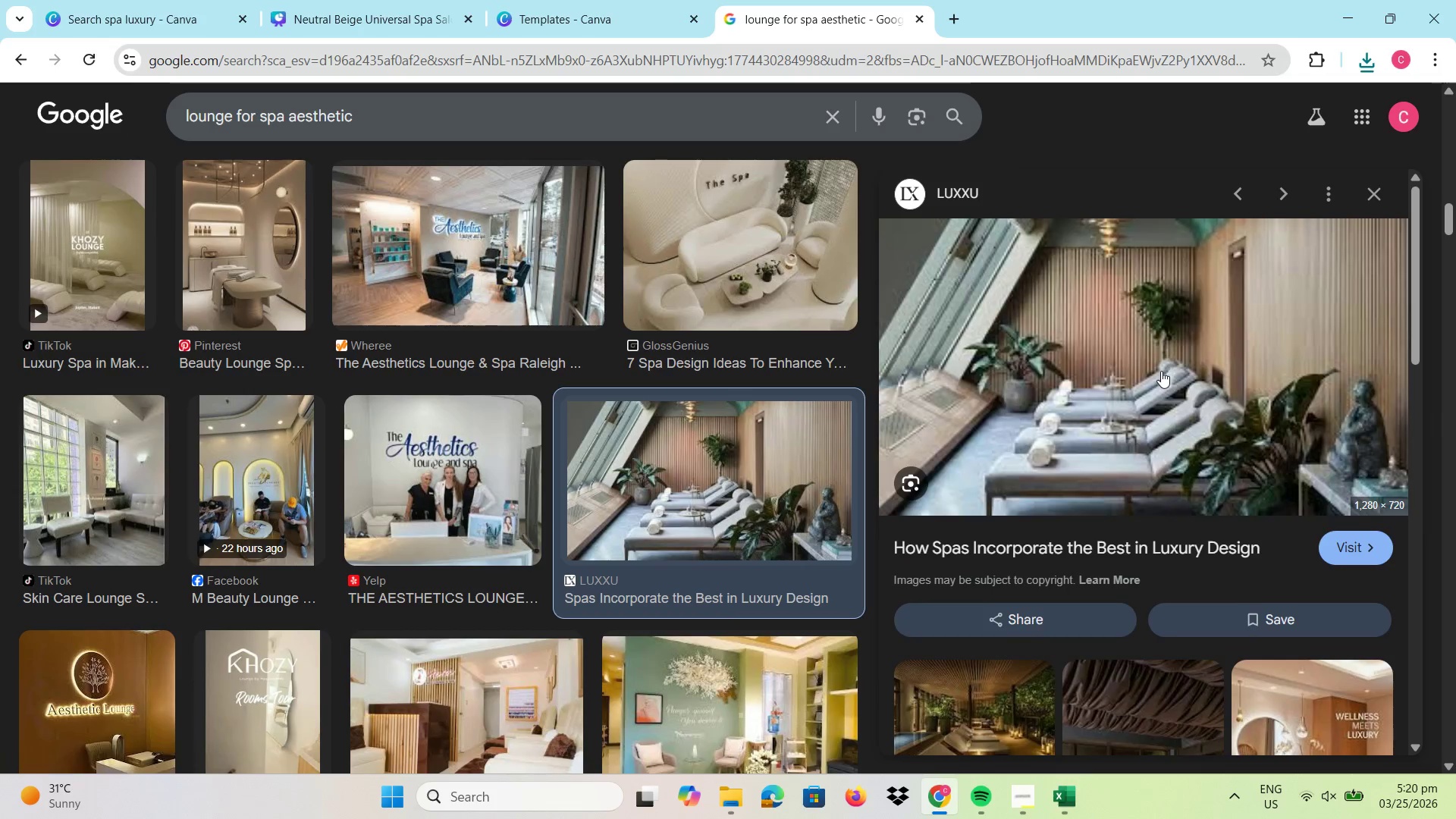 
right_click([1160, 371])
 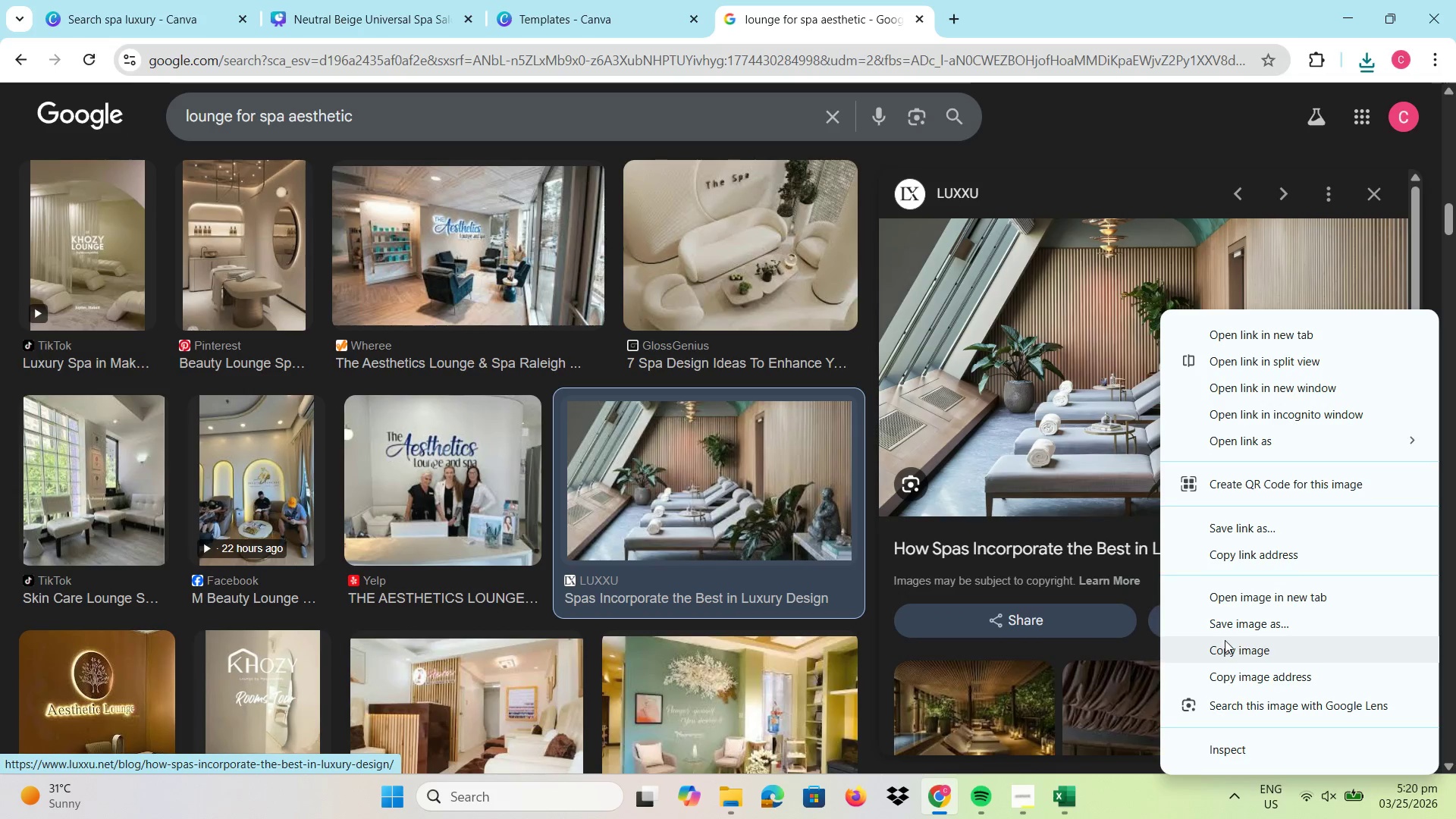 
left_click([1222, 625])
 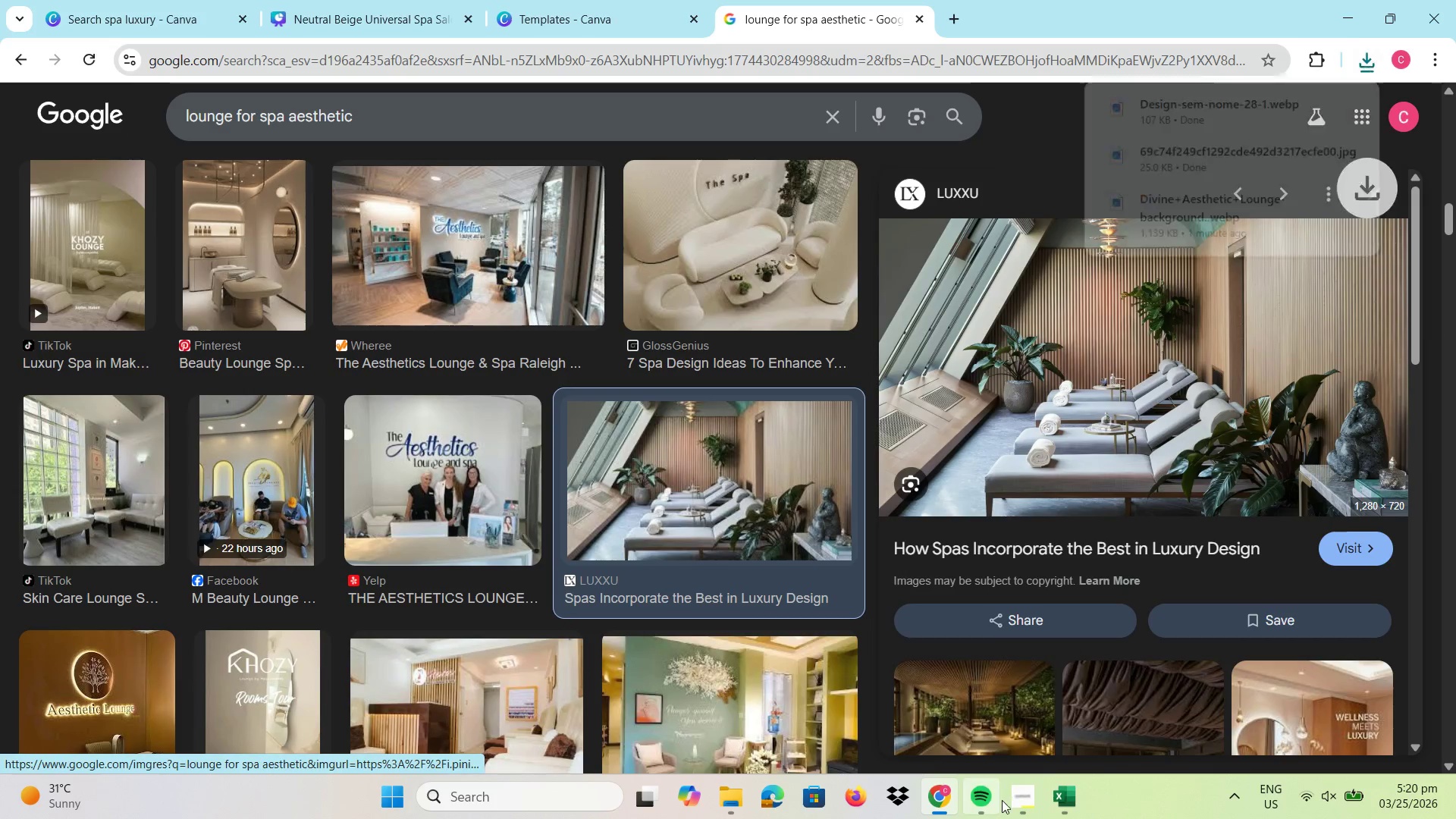 
left_click([936, 797])
 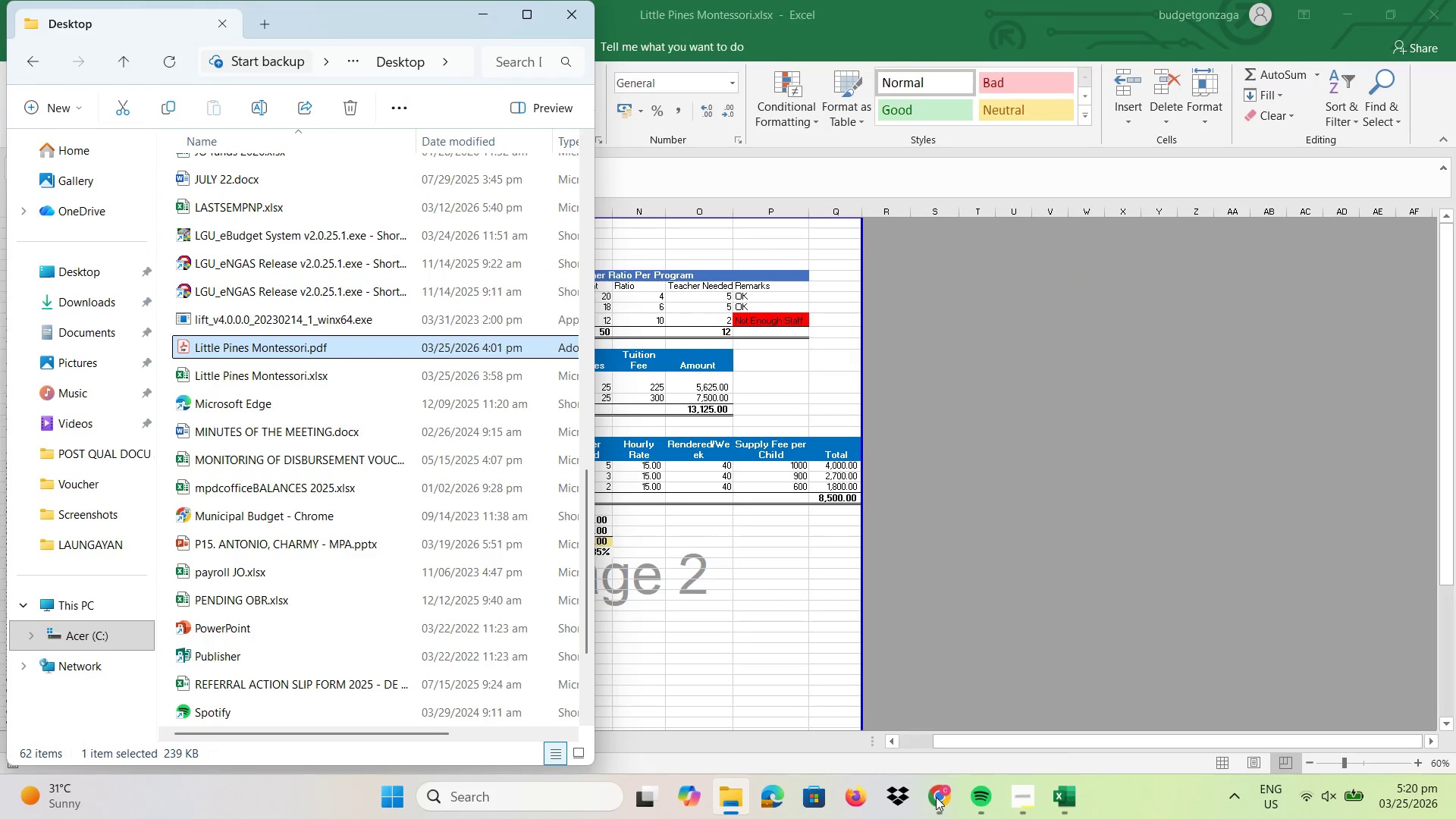 
left_click([936, 797])
 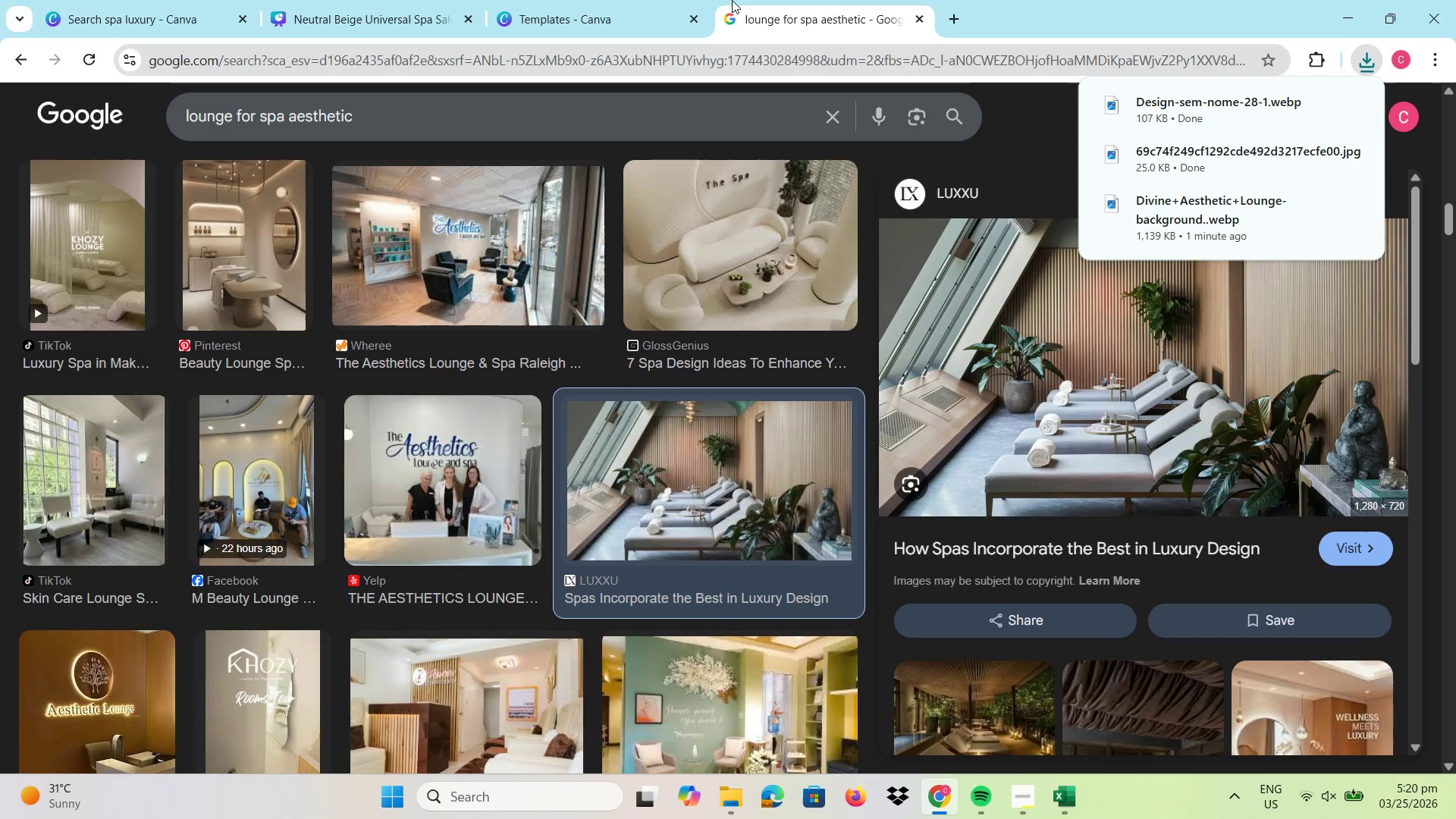 
left_click([564, 0])
 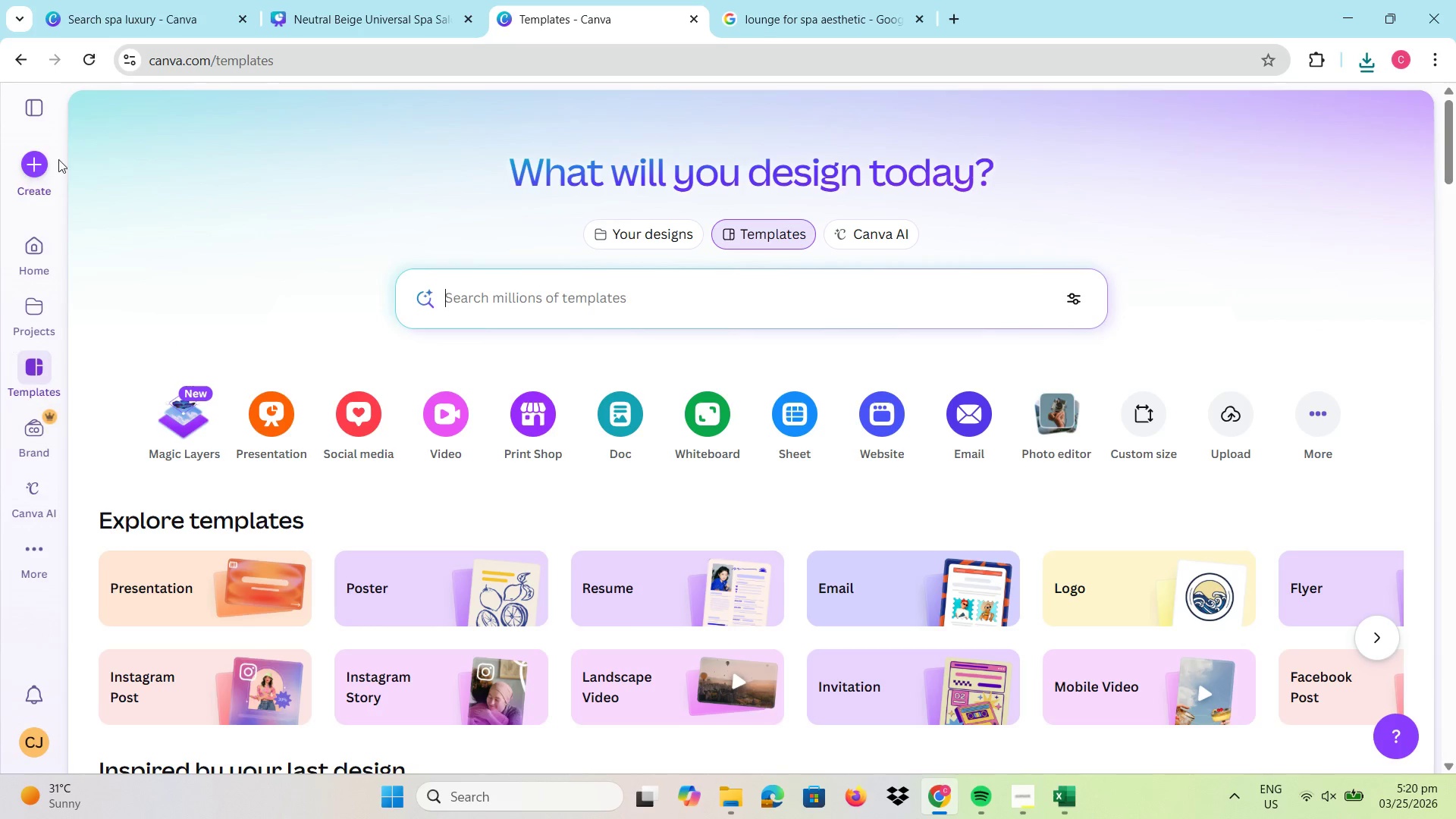 
left_click([165, 27])
 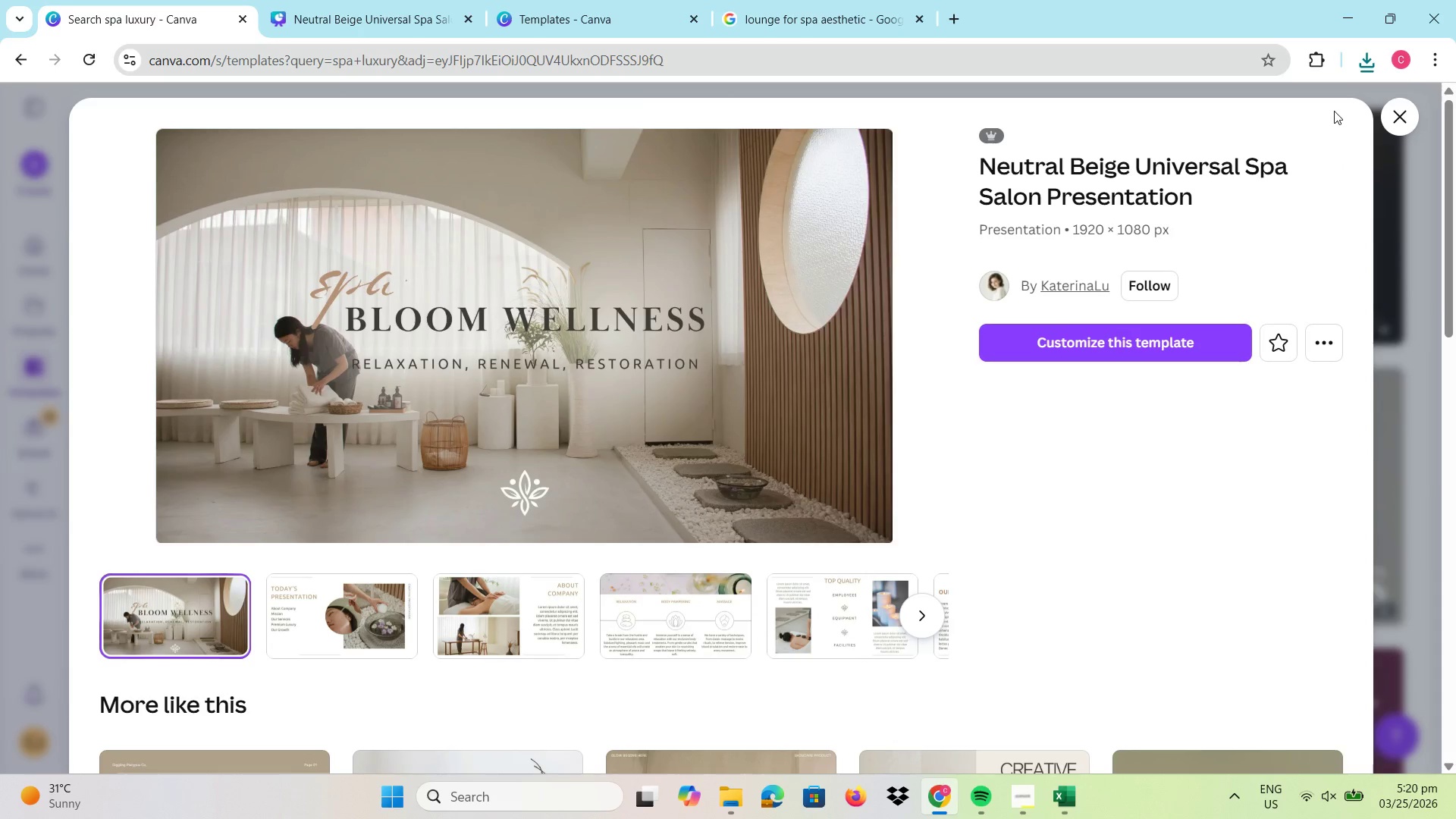 
left_click([315, 0])
 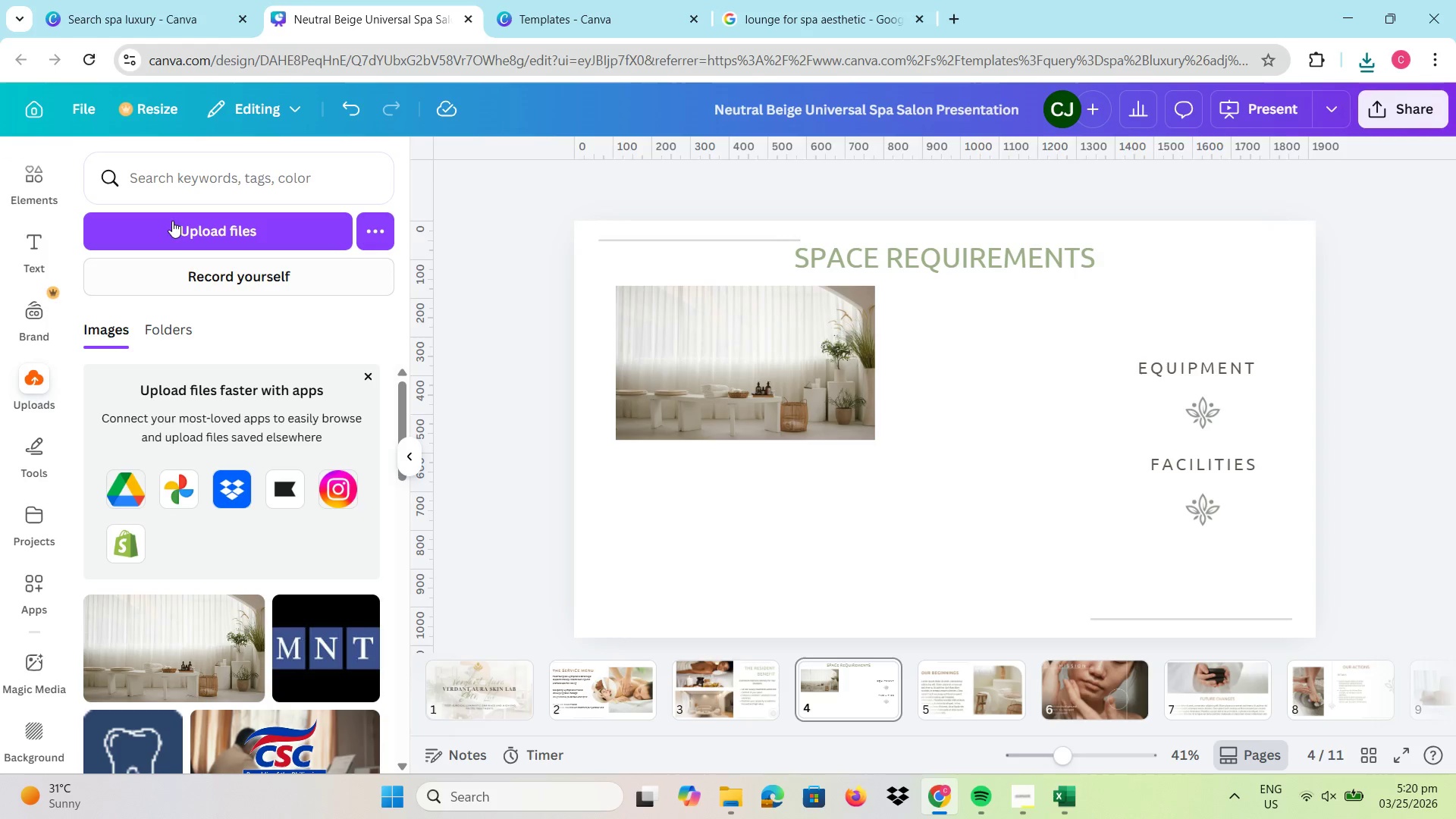 
left_click([172, 234])
 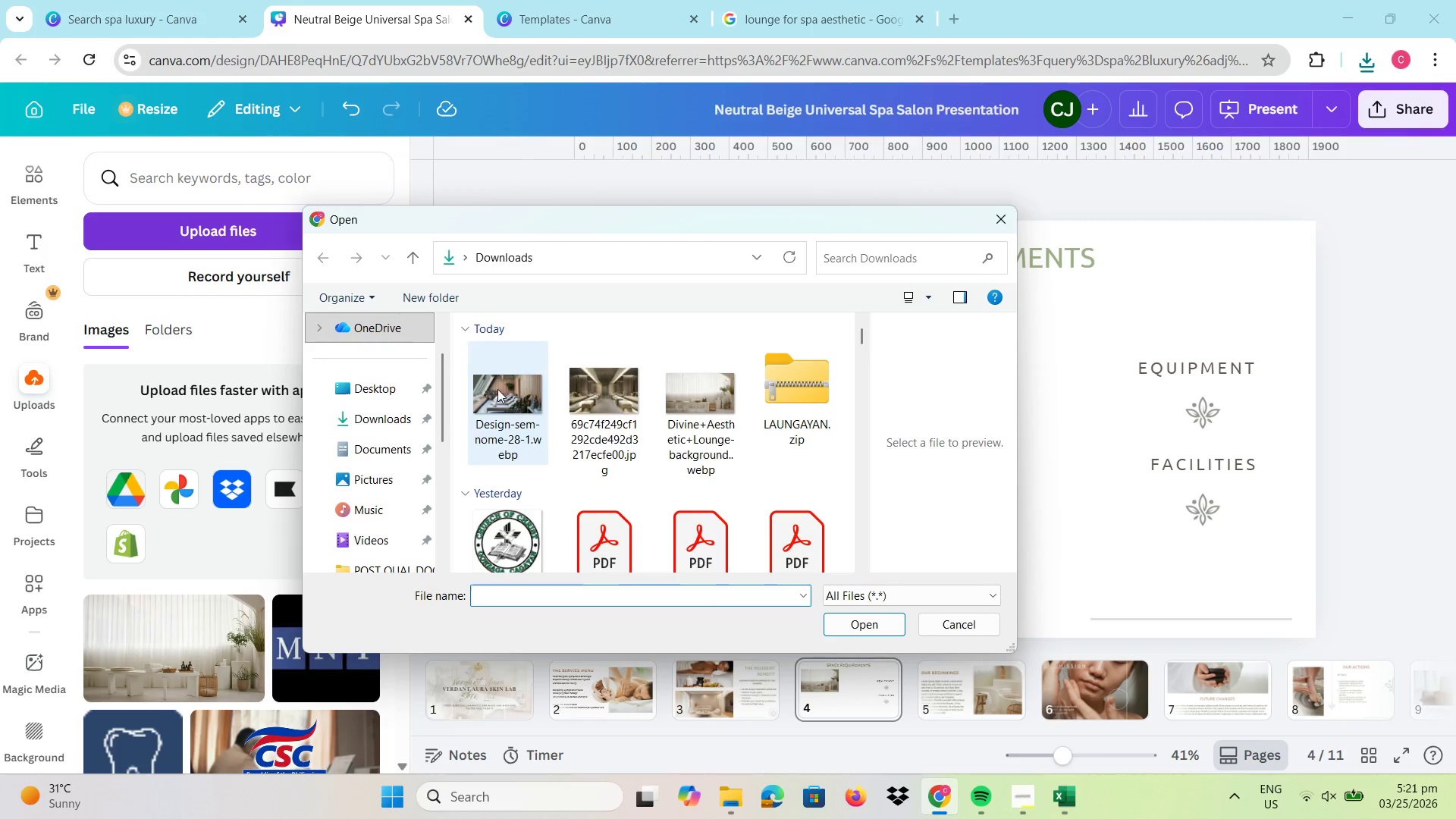 
left_click([510, 409])
 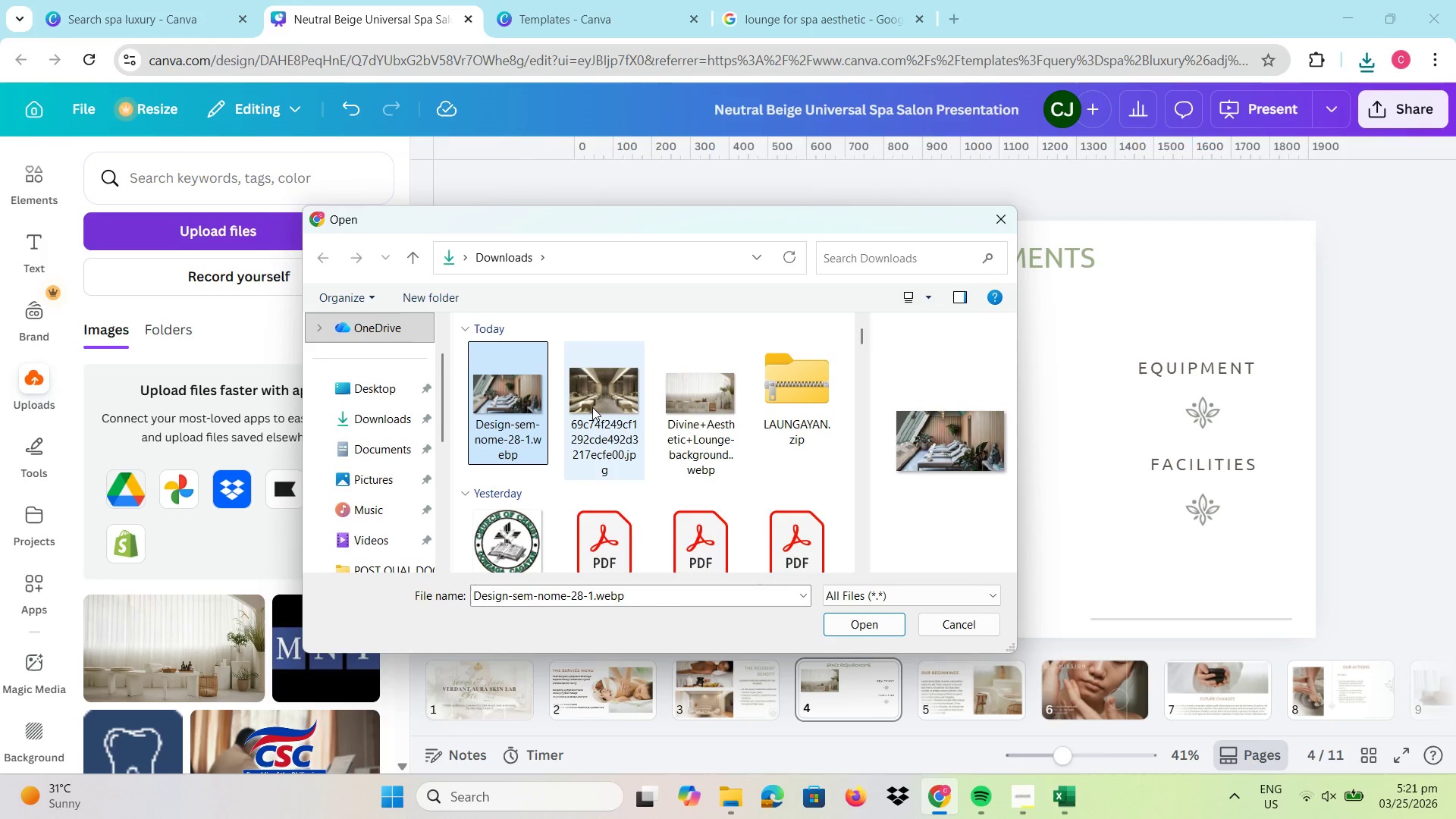 
hold_key(key=ControlLeft, duration=0.33)
left_click([592, 407])
 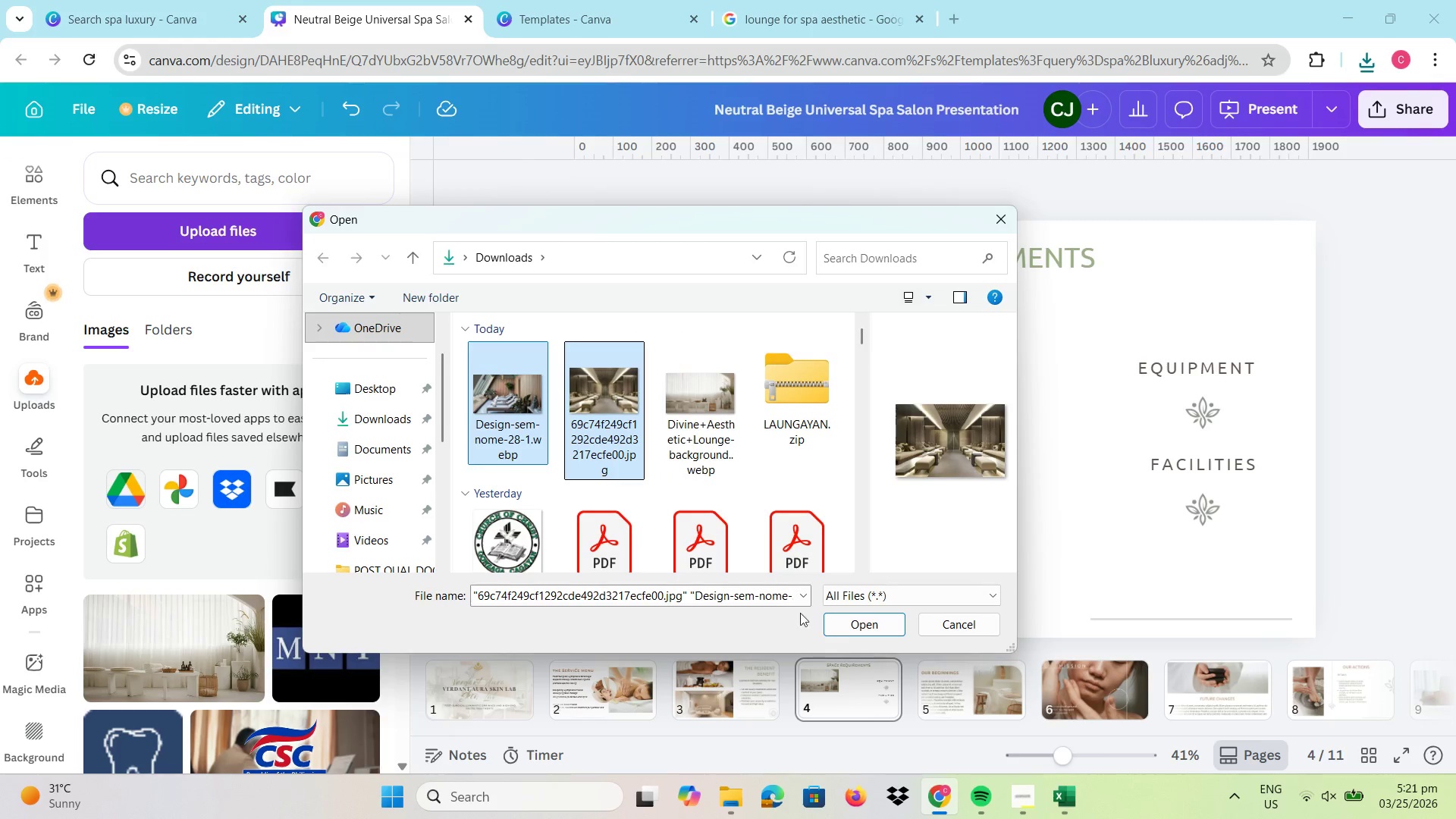 
left_click([852, 633])
 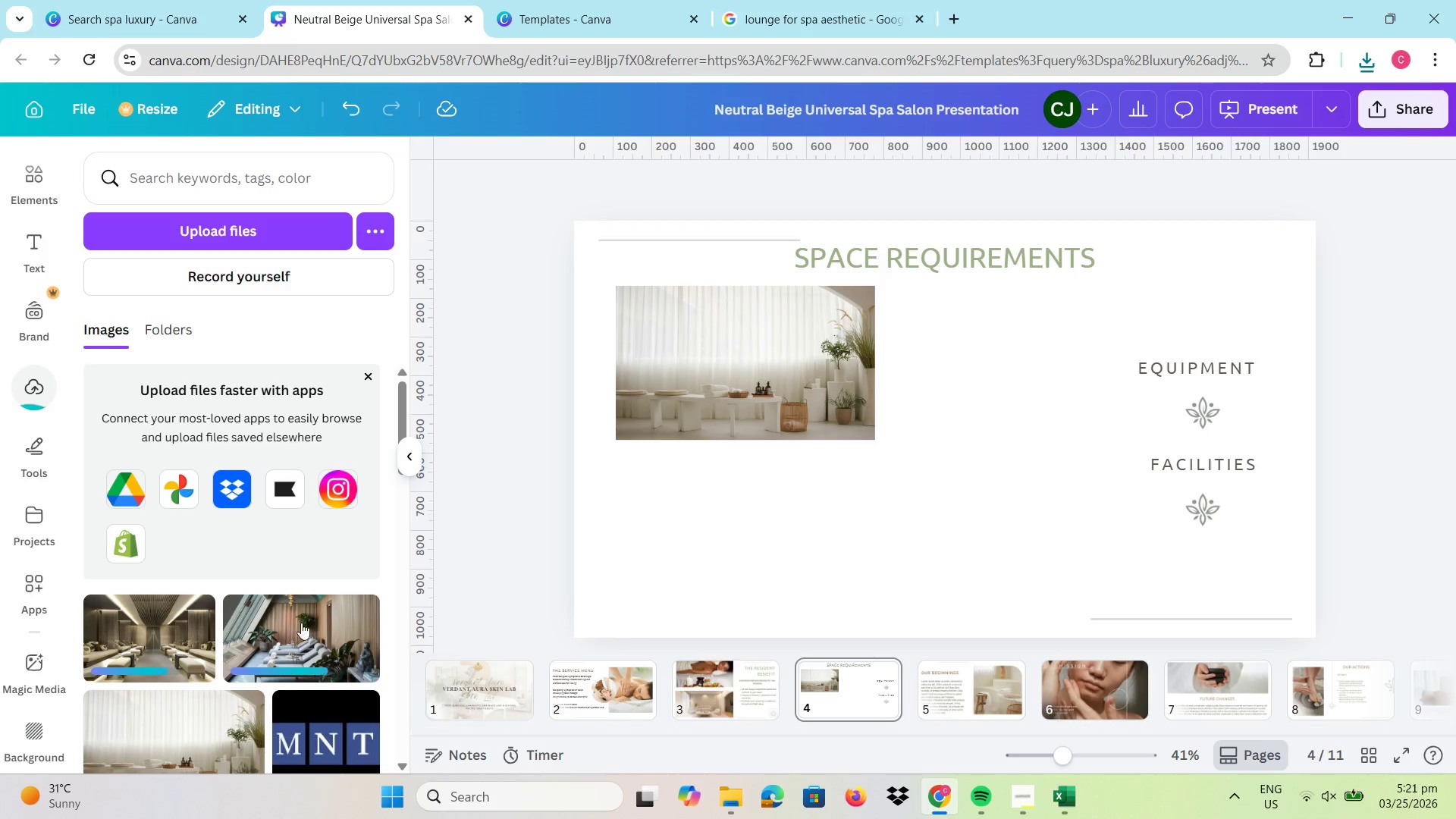 
left_click([306, 641])
 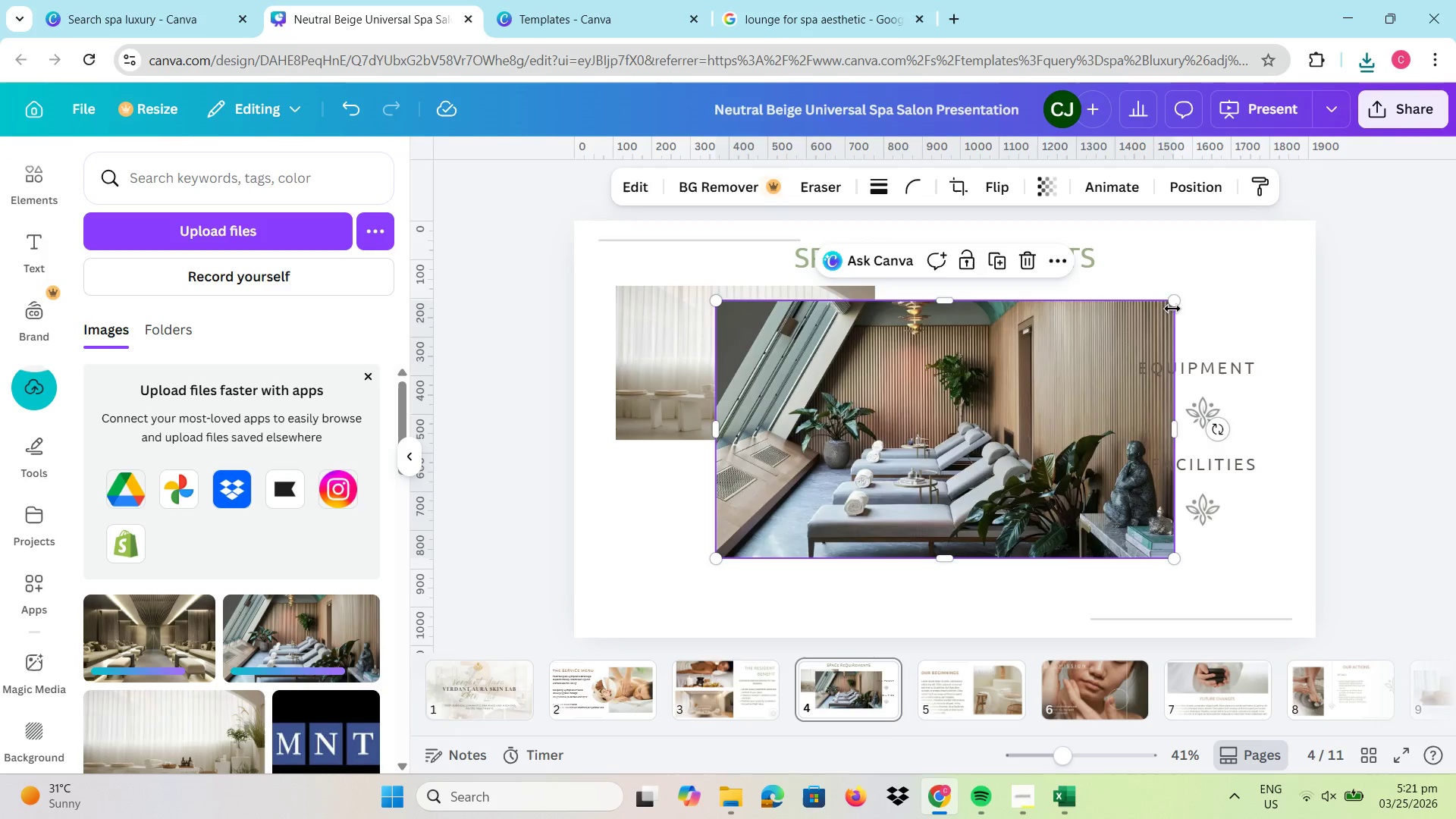 
left_click_drag(start_coordinate=[1168, 306], to_coordinate=[1072, 359])
 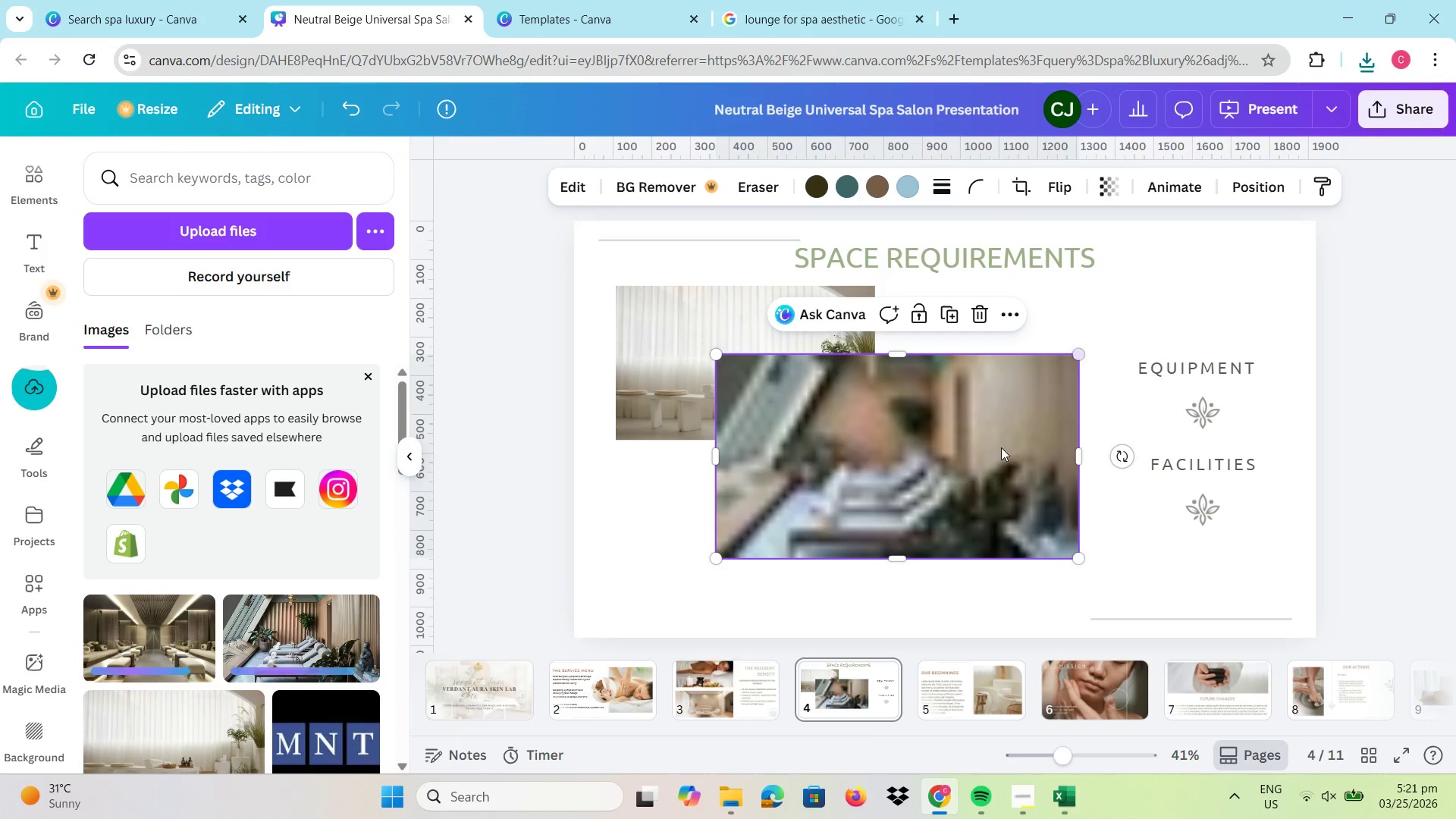 
left_click_drag(start_coordinate=[998, 447], to_coordinate=[905, 498])
 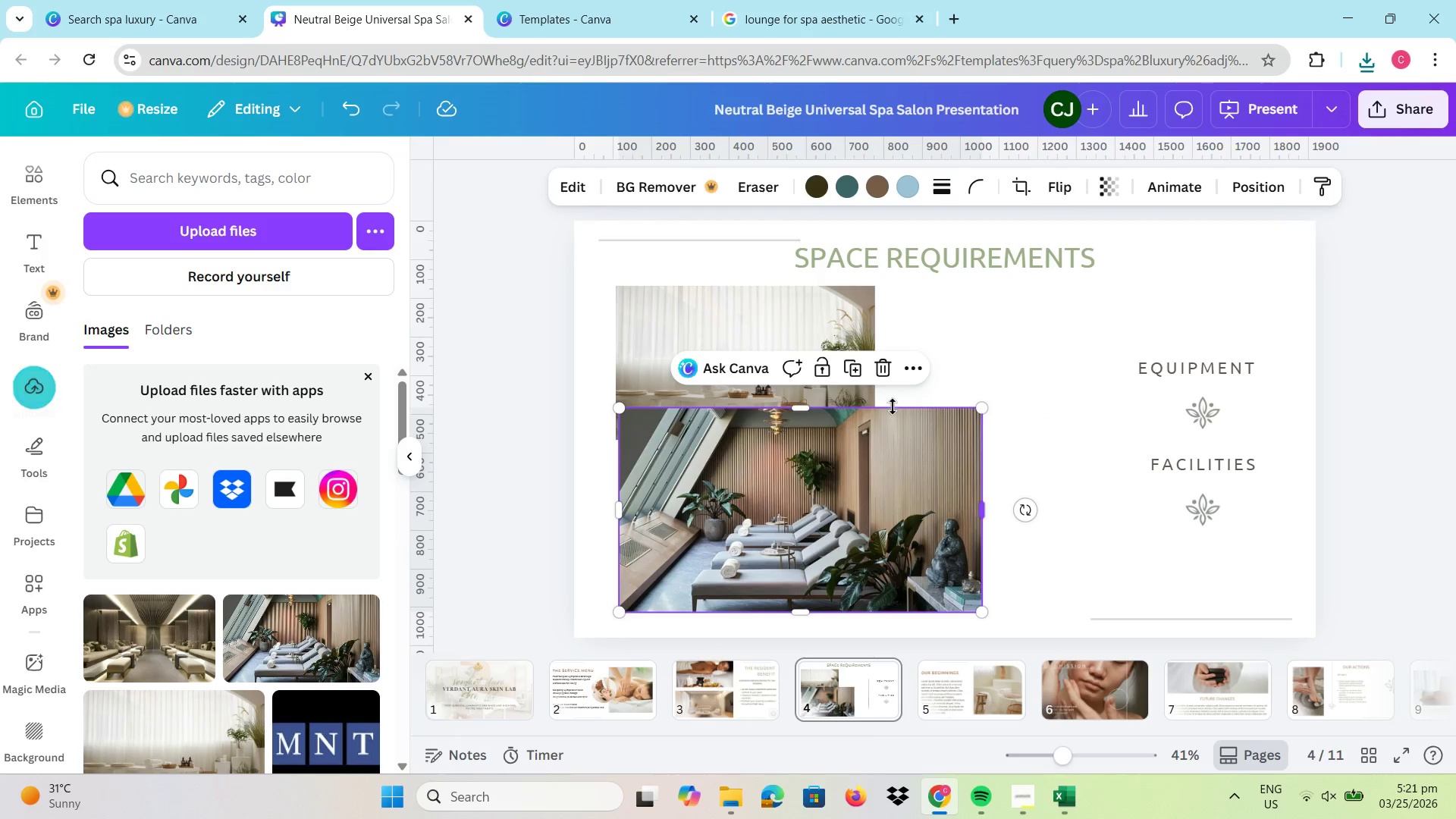 
left_click([667, 320])
 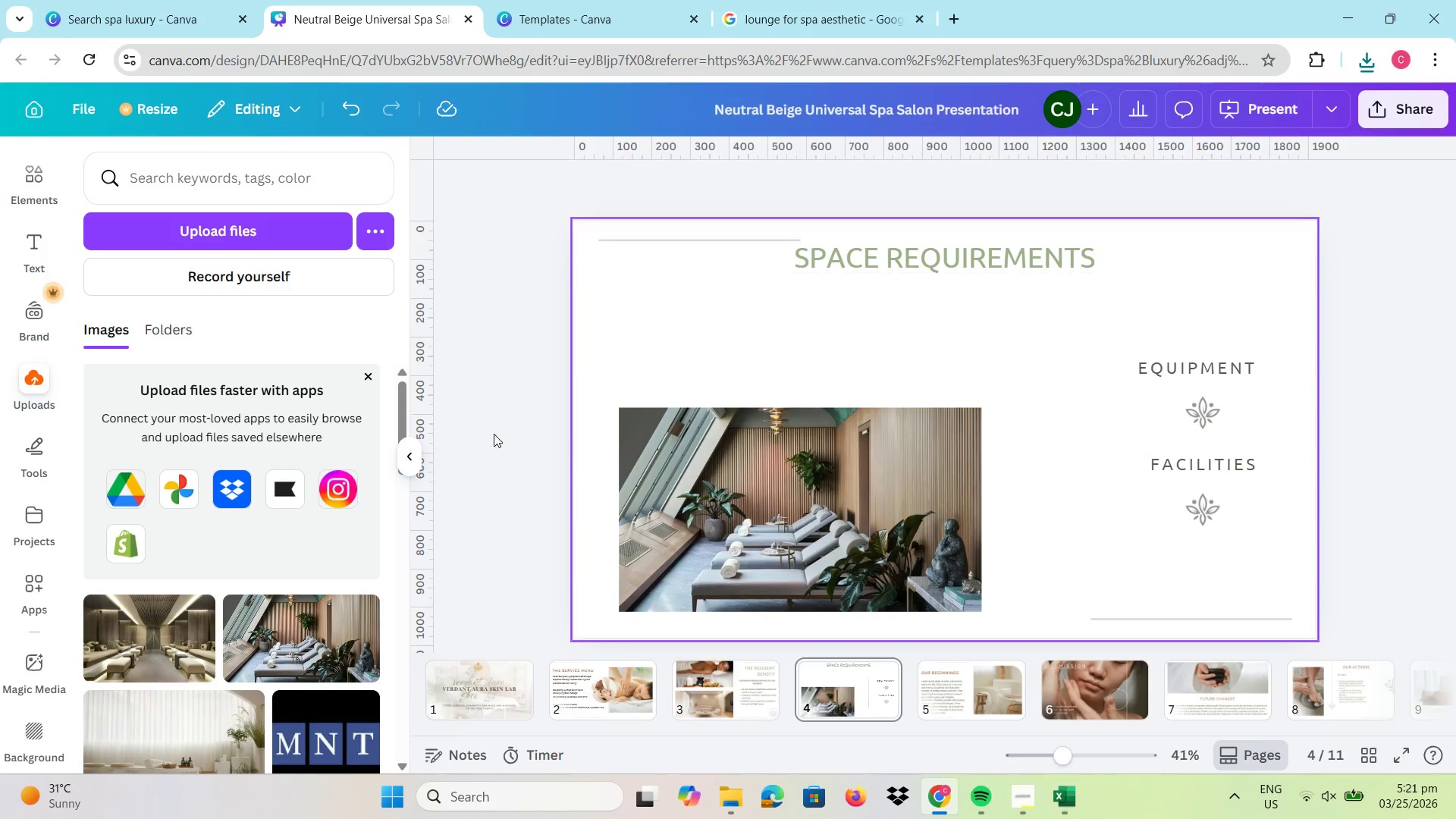 
left_click([171, 639])
 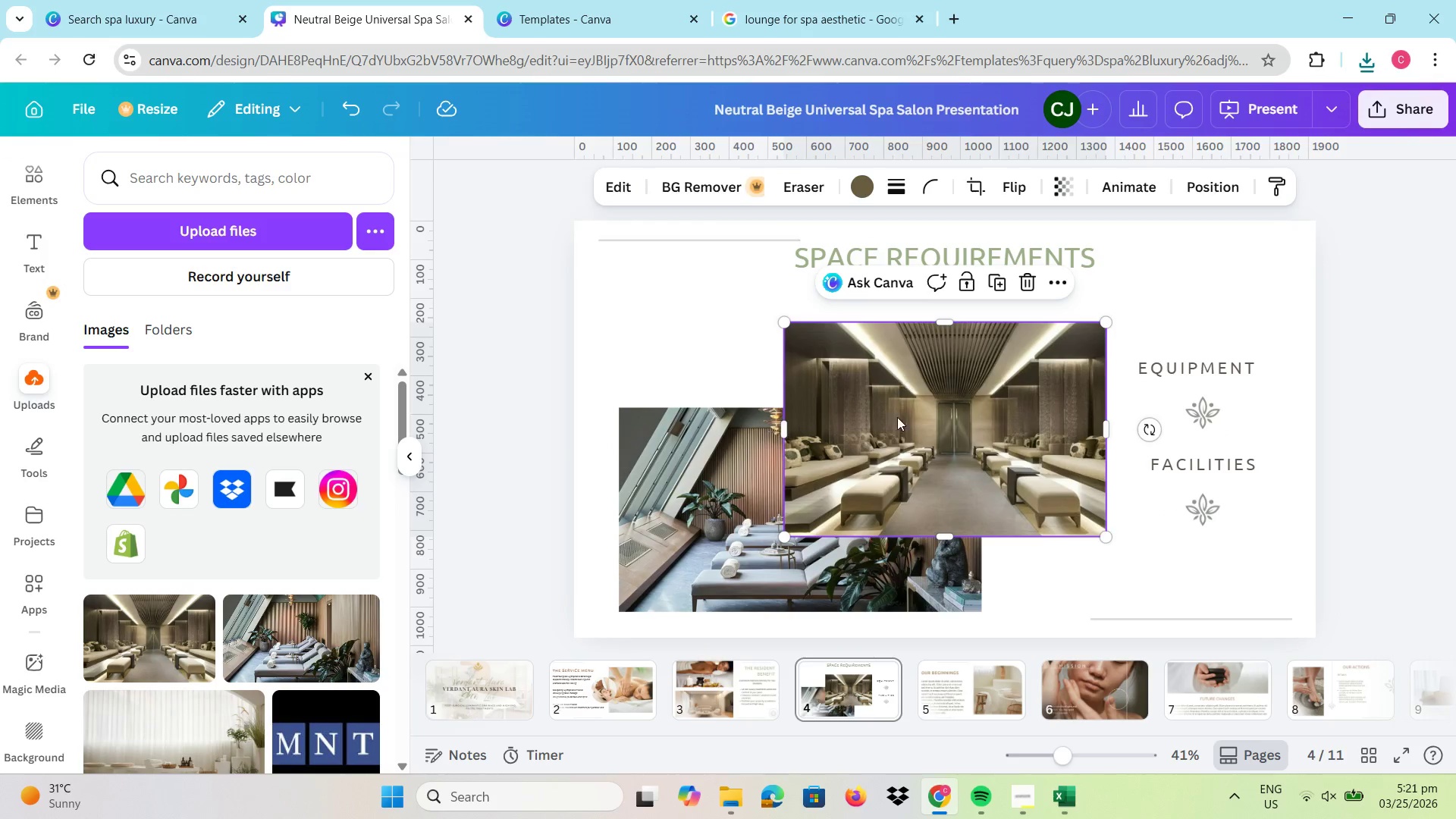 
left_click_drag(start_coordinate=[893, 479], to_coordinate=[729, 429])
 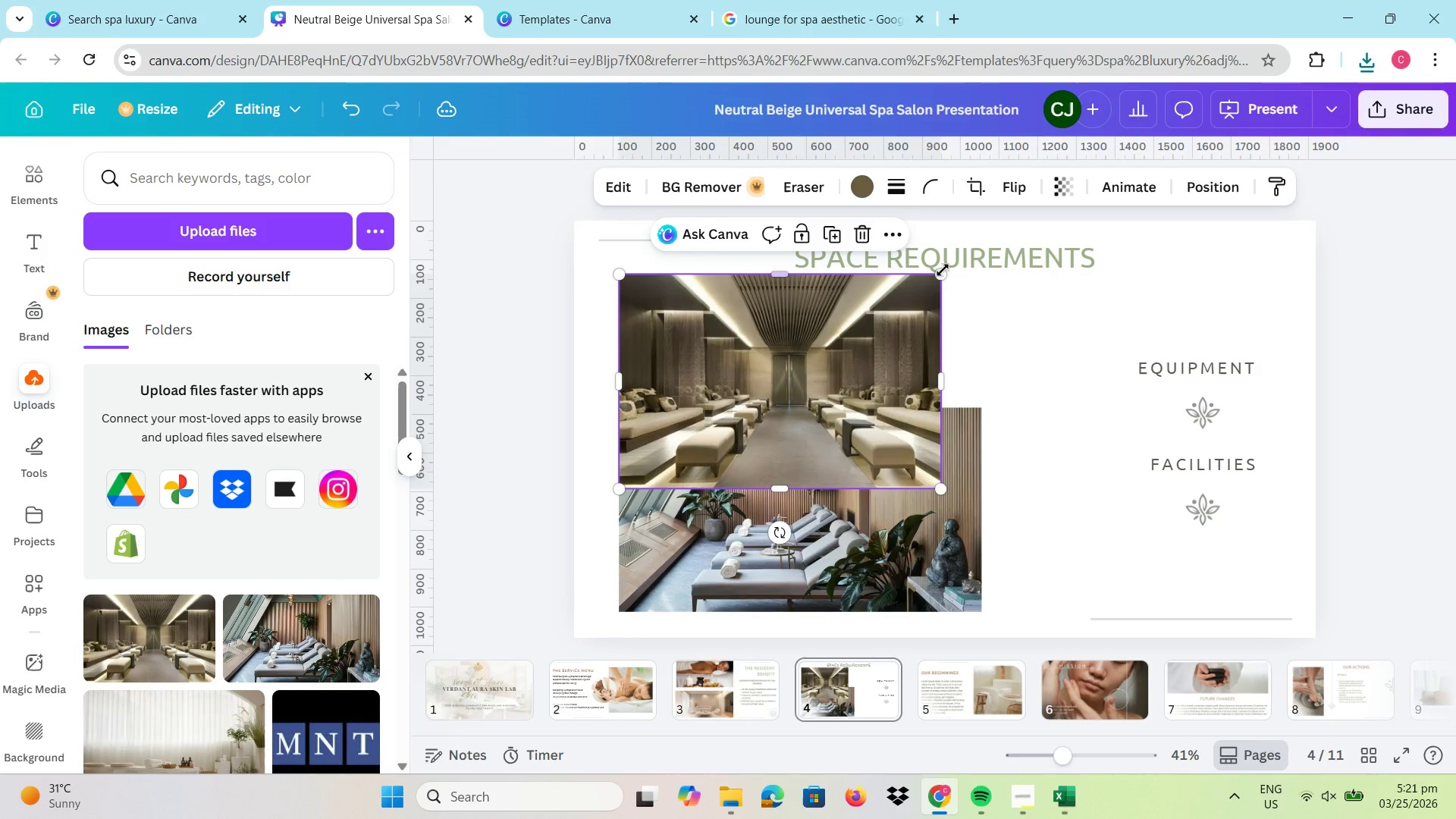 
left_click_drag(start_coordinate=[943, 270], to_coordinate=[886, 301])
 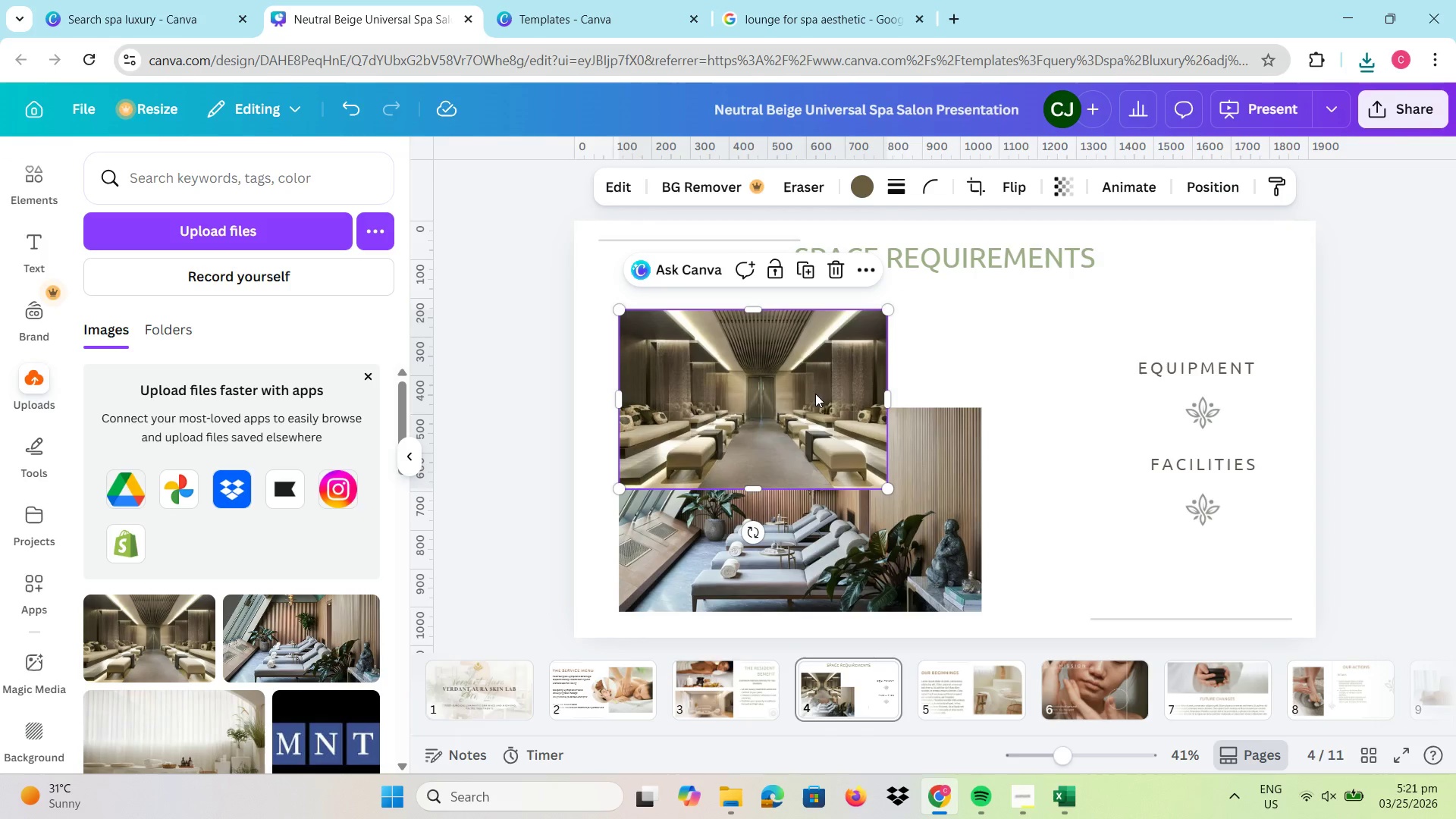 
left_click_drag(start_coordinate=[812, 394], to_coordinate=[813, 367])
 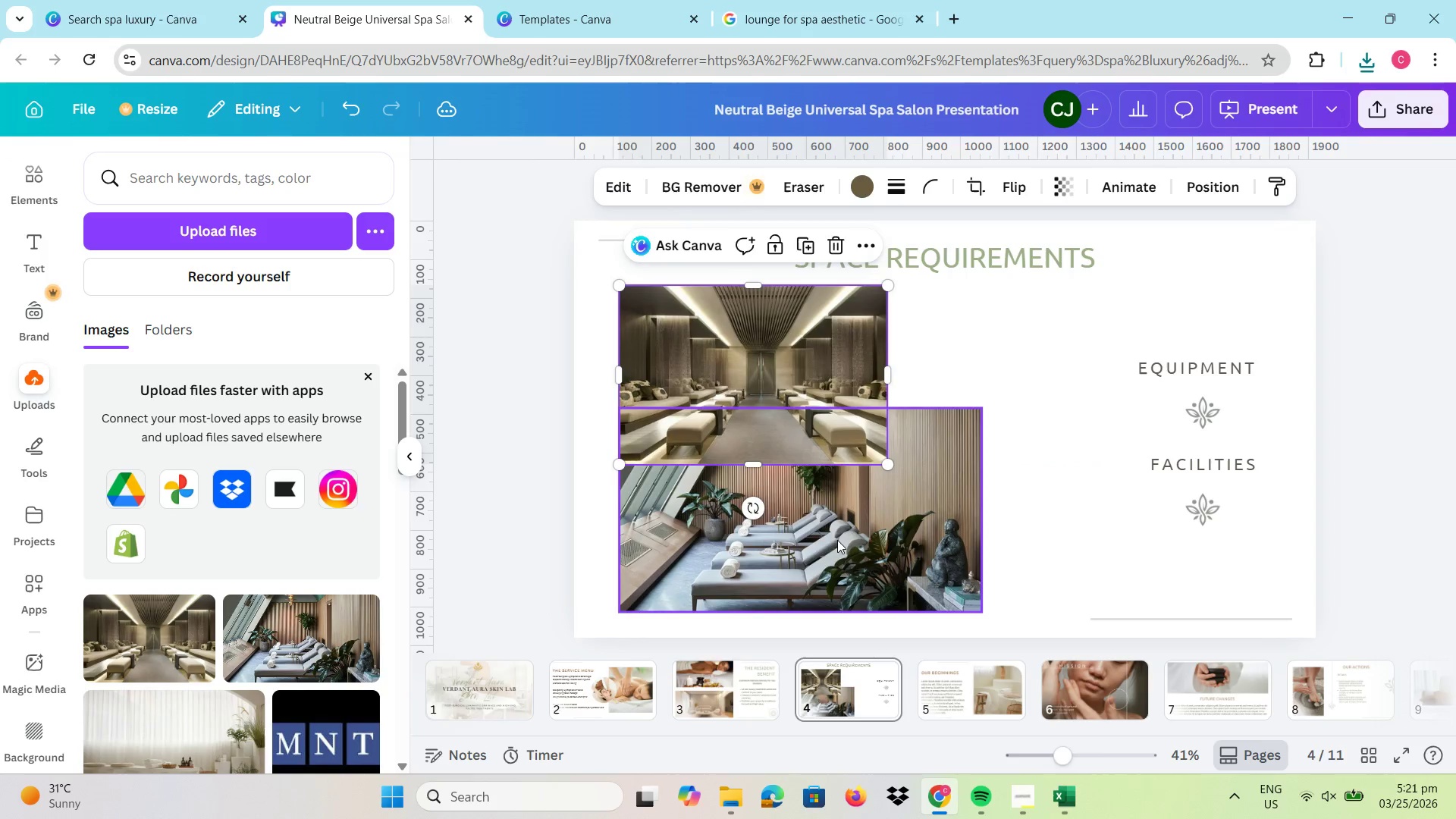 
left_click_drag(start_coordinate=[836, 540], to_coordinate=[1163, 534])
 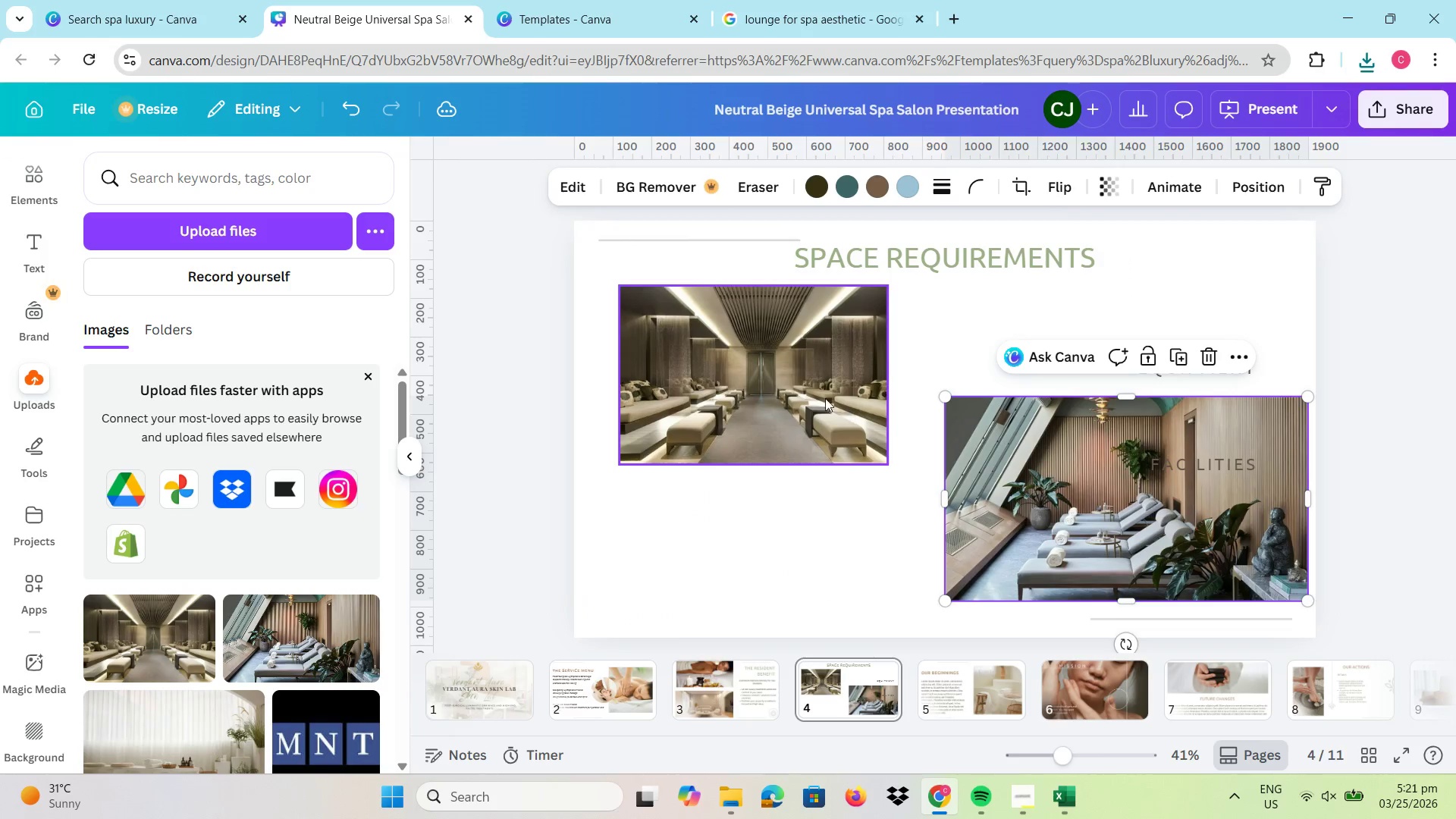 
left_click([770, 381])
 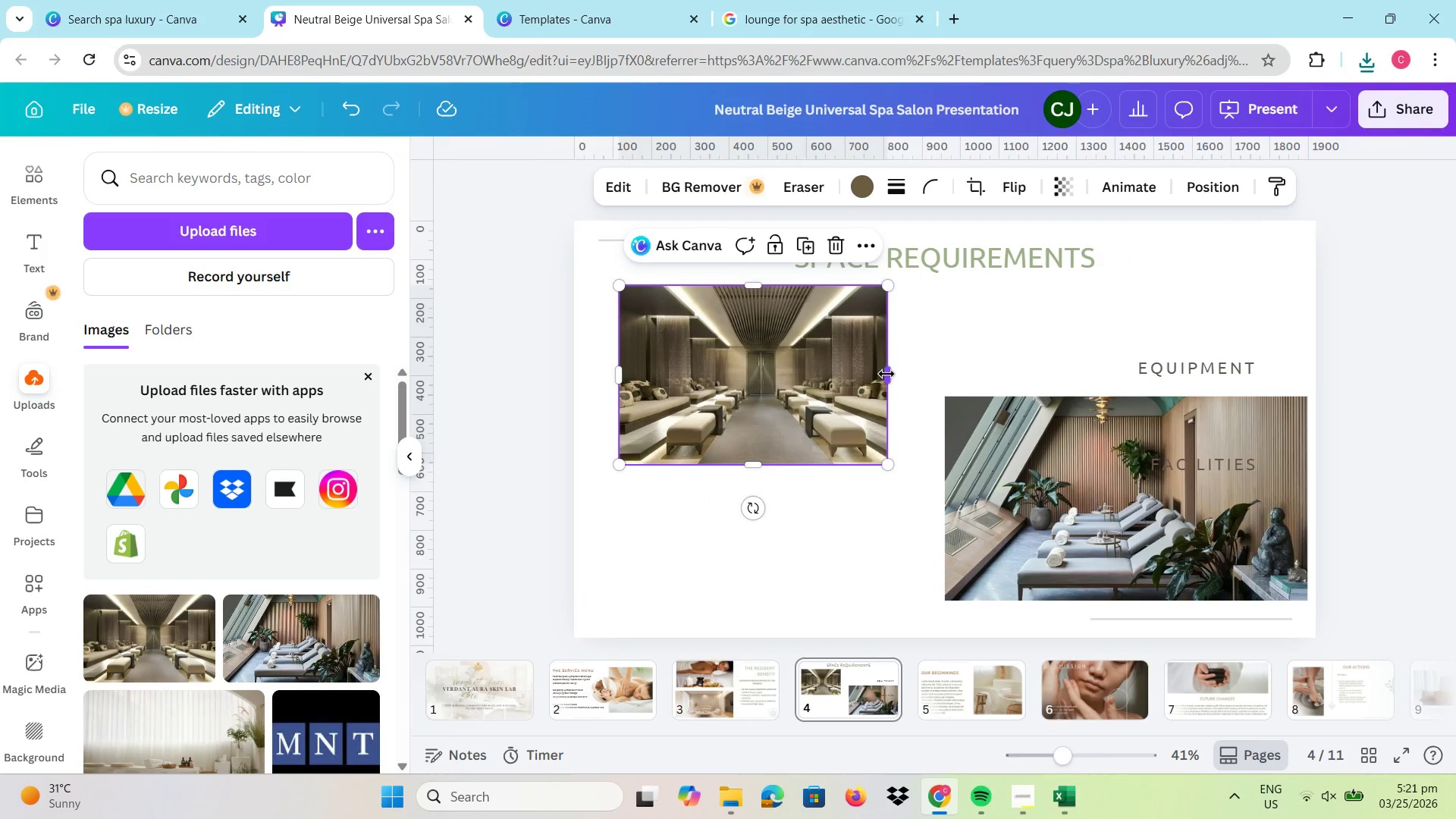 
left_click_drag(start_coordinate=[886, 373], to_coordinate=[933, 372])
 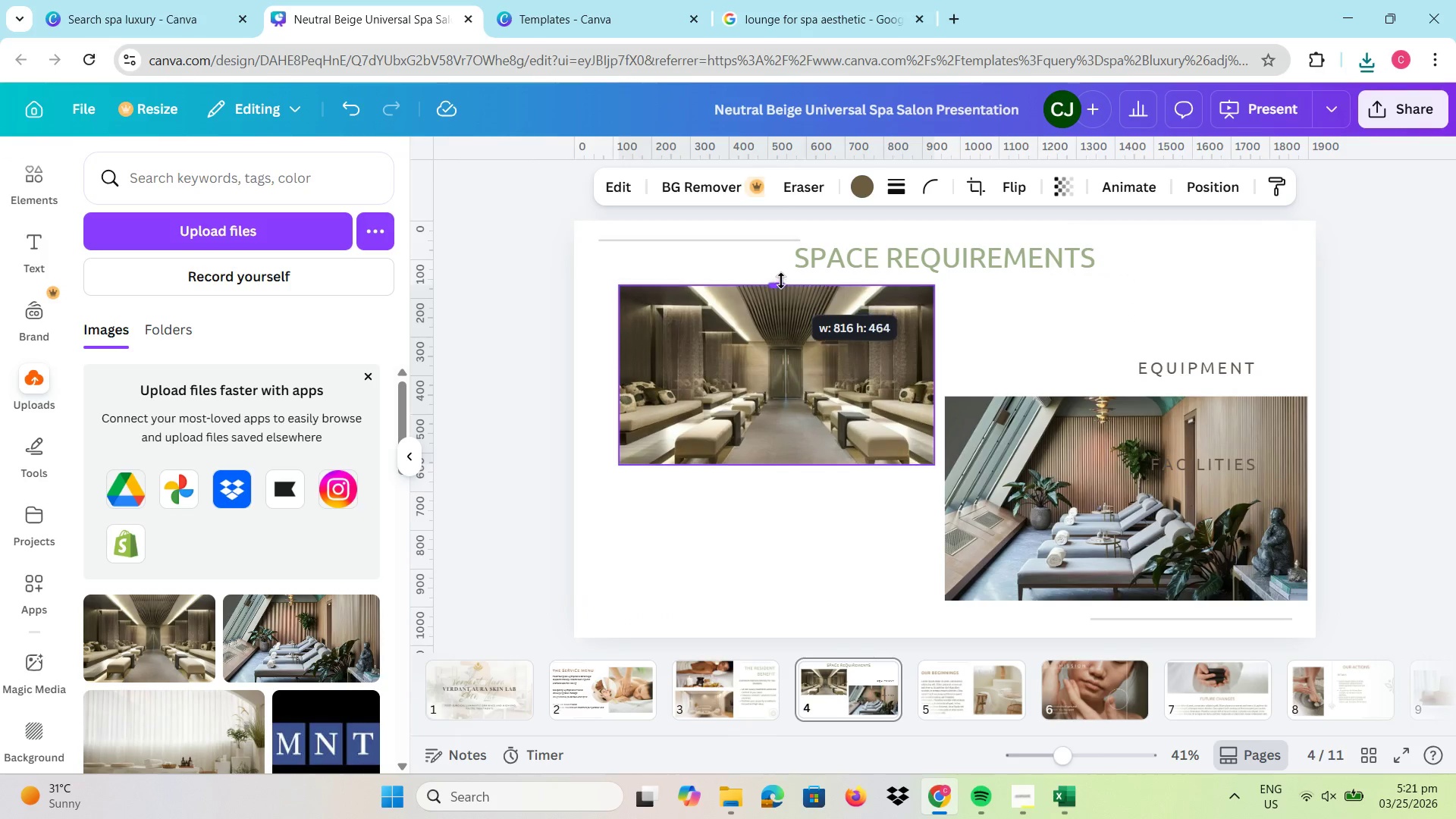 
left_click([1181, 376])
 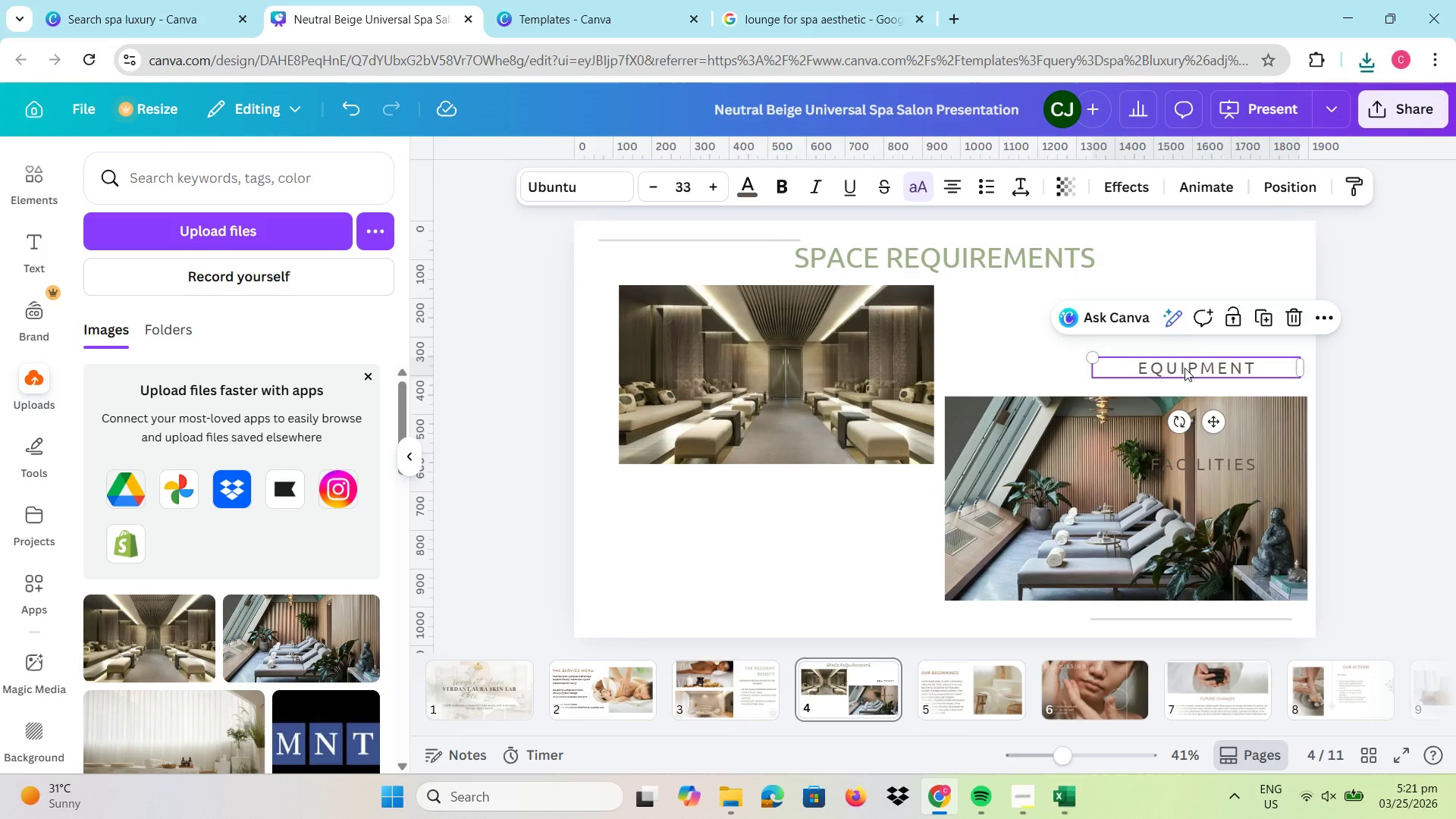 
left_click_drag(start_coordinate=[1185, 368], to_coordinate=[708, 495])
 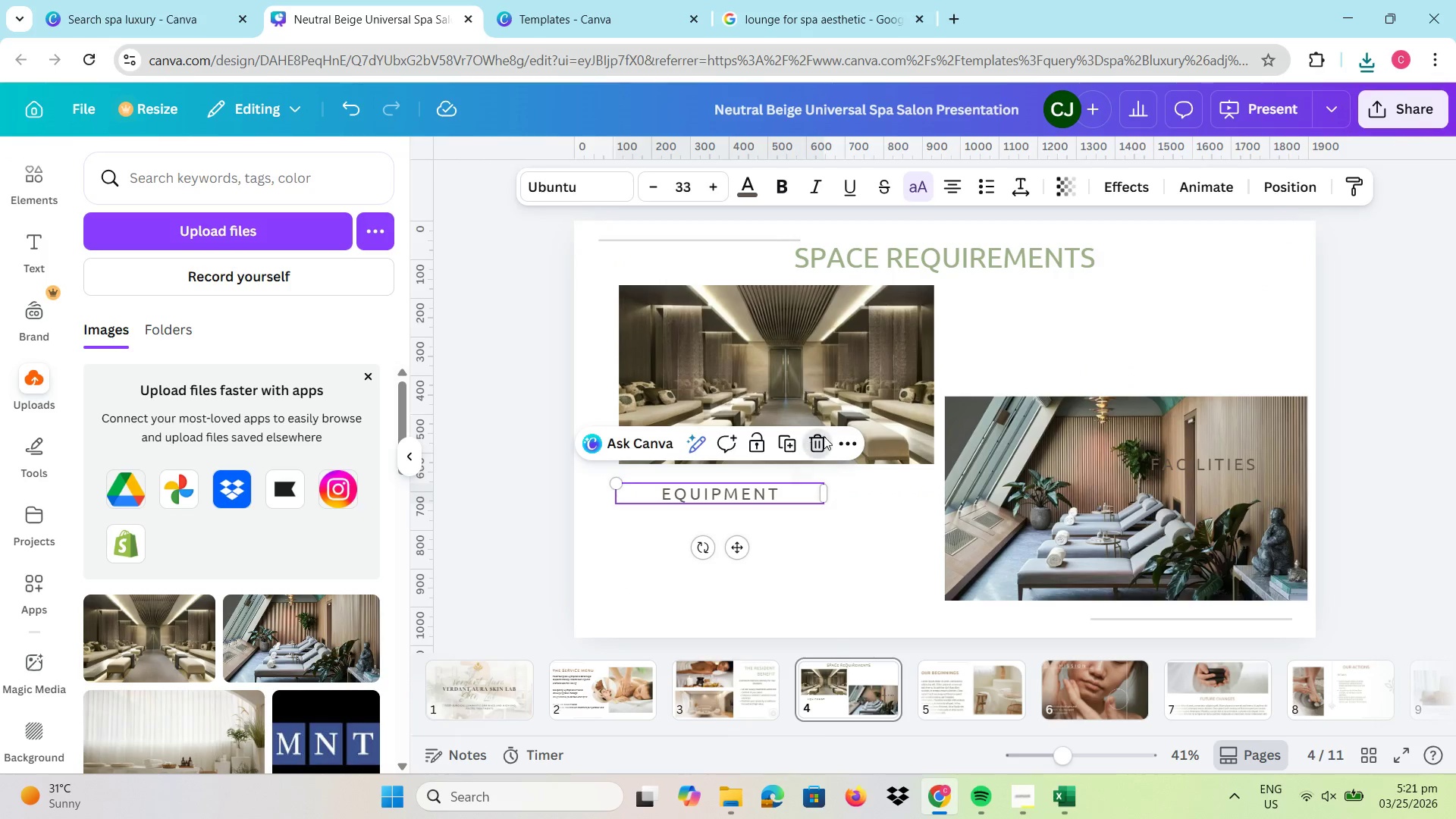 
left_click_drag(start_coordinate=[1057, 482], to_coordinate=[777, 482])
 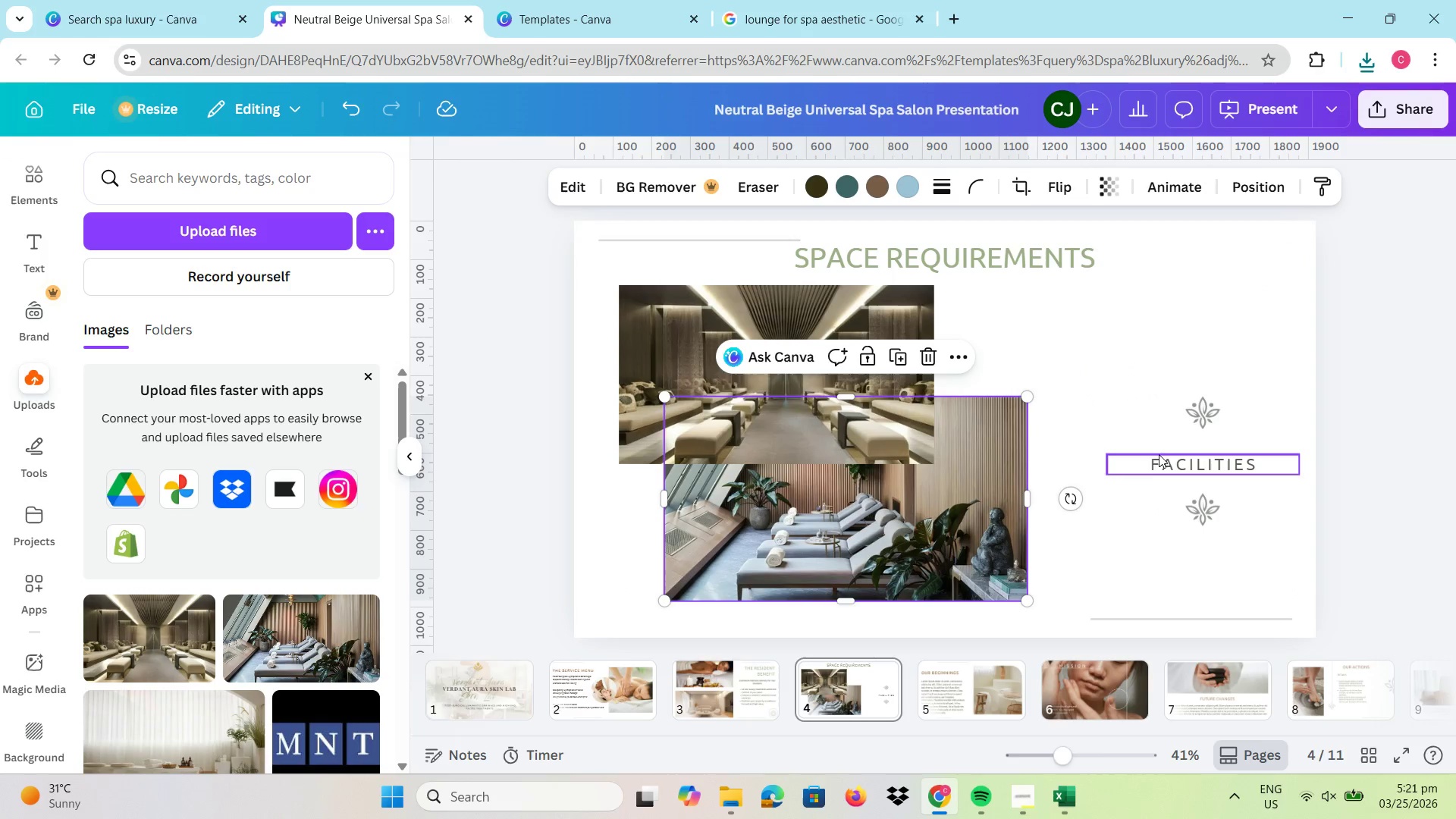 
left_click_drag(start_coordinate=[1163, 460], to_coordinate=[1078, 293])
 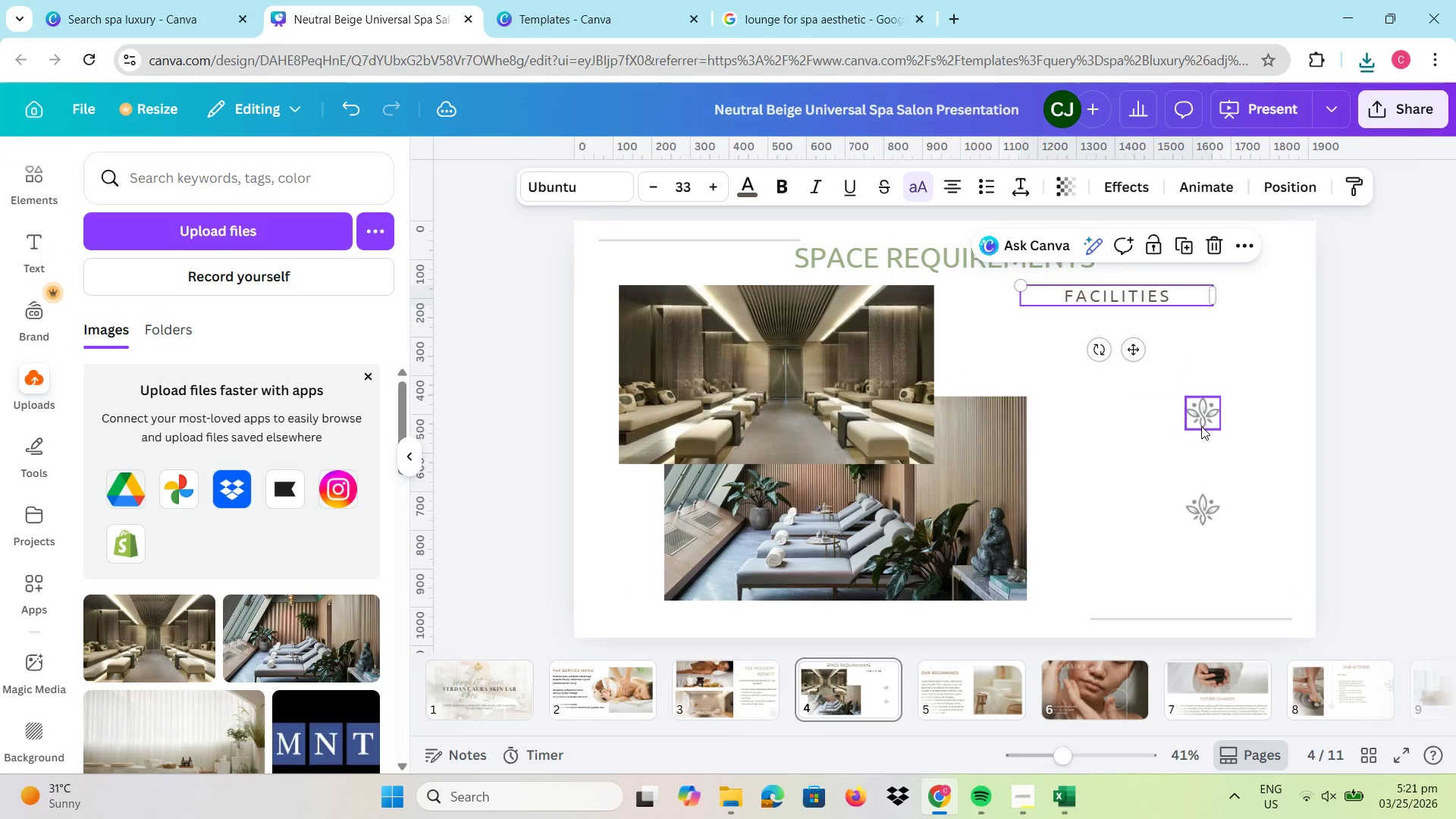 
left_click_drag(start_coordinate=[1209, 413], to_coordinate=[987, 300])
 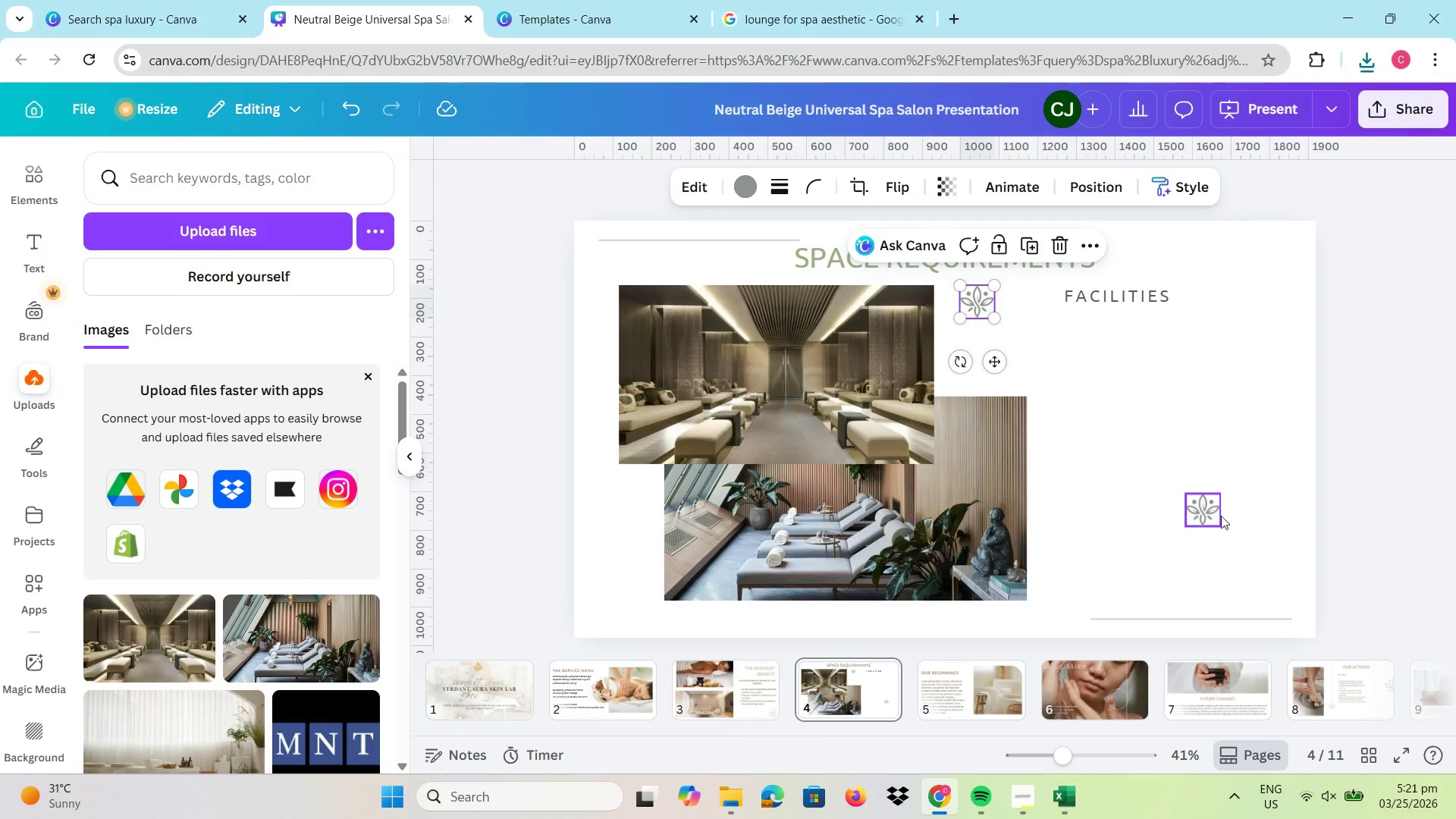 
left_click_drag(start_coordinate=[1205, 512], to_coordinate=[627, 533])
 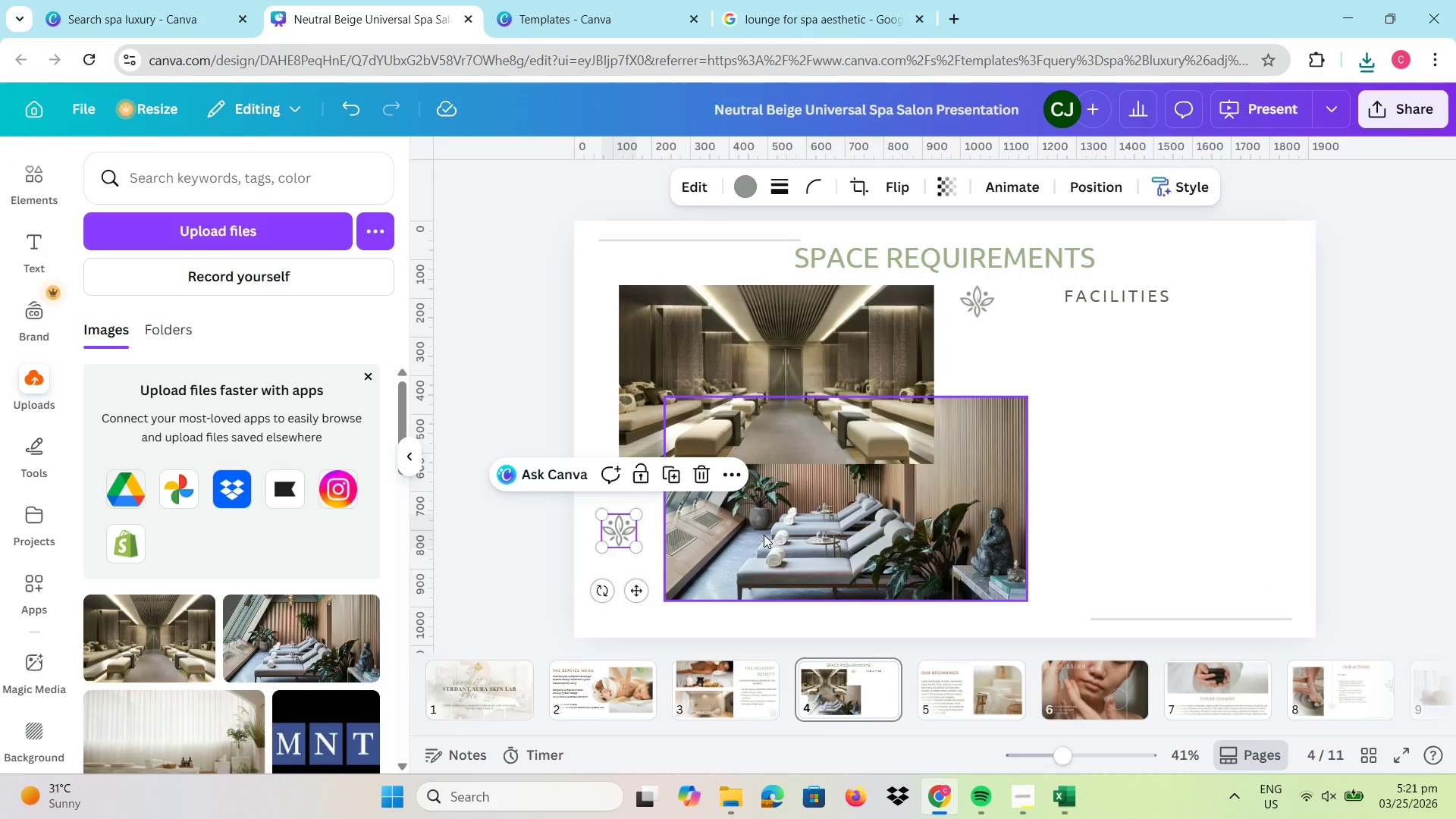 
left_click_drag(start_coordinate=[764, 535], to_coordinate=[1039, 557])
 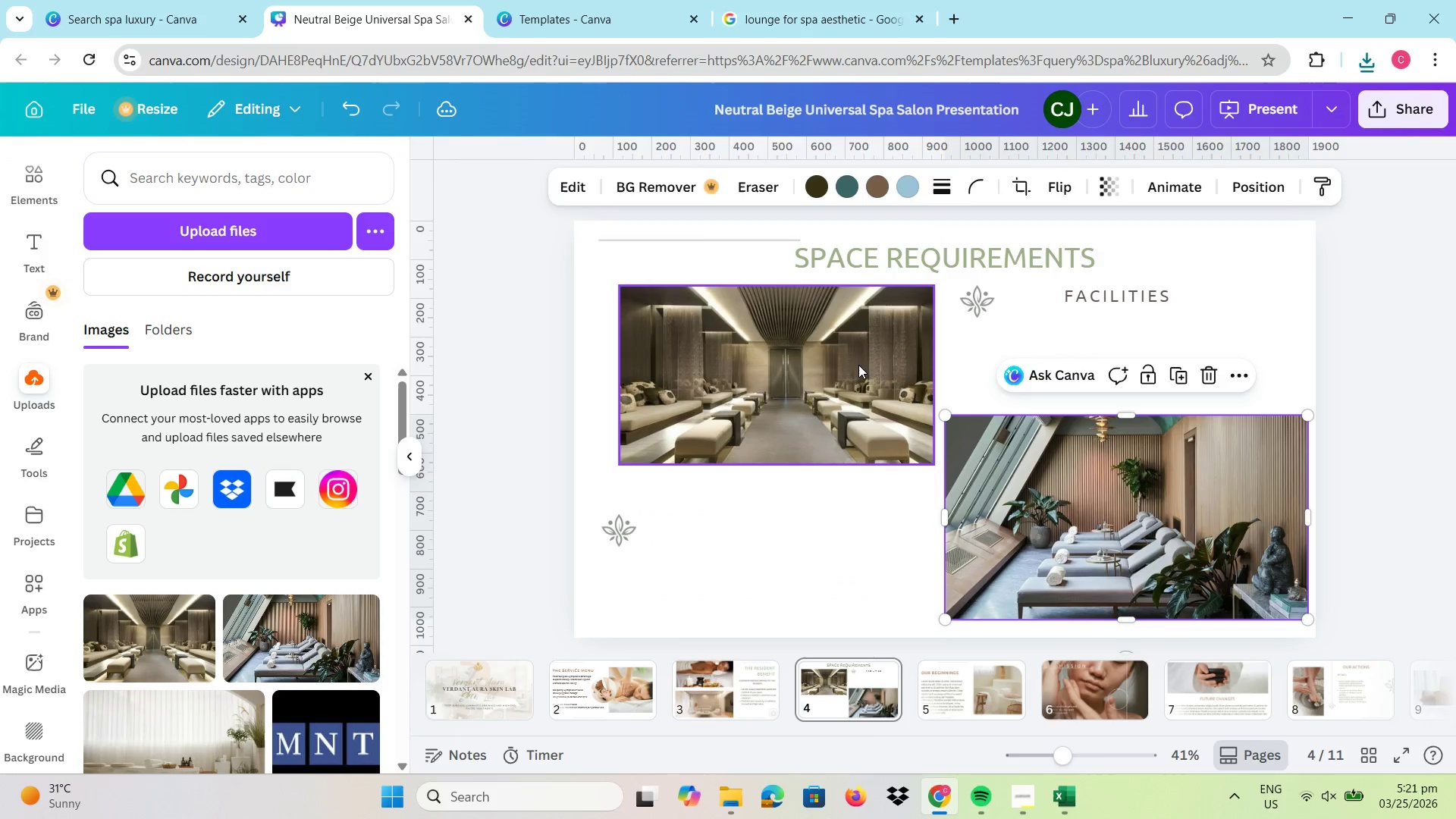 
left_click([854, 364])
 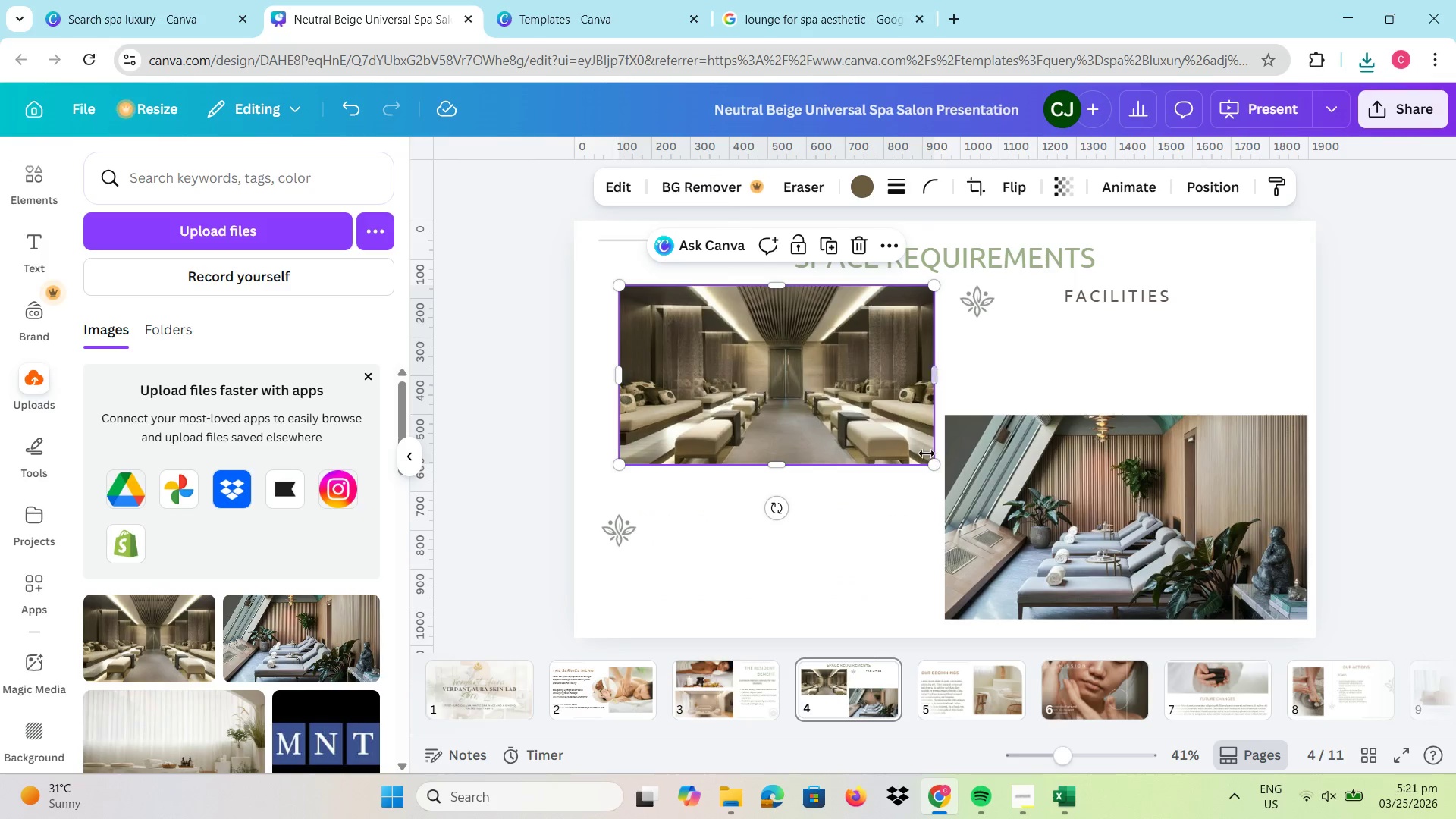 
left_click_drag(start_coordinate=[849, 380], to_coordinate=[1170, 538])
 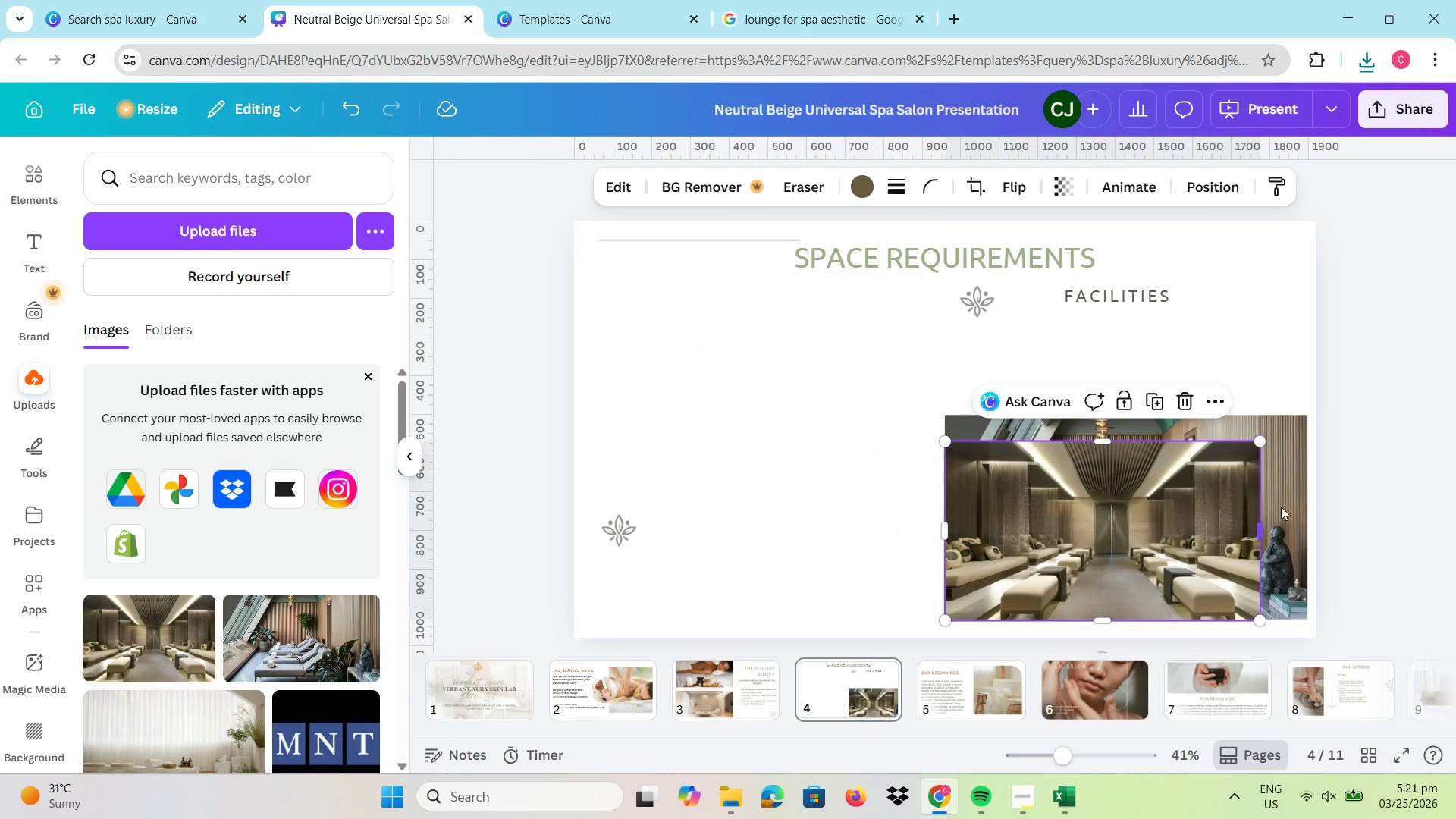 
left_click([1283, 521])
 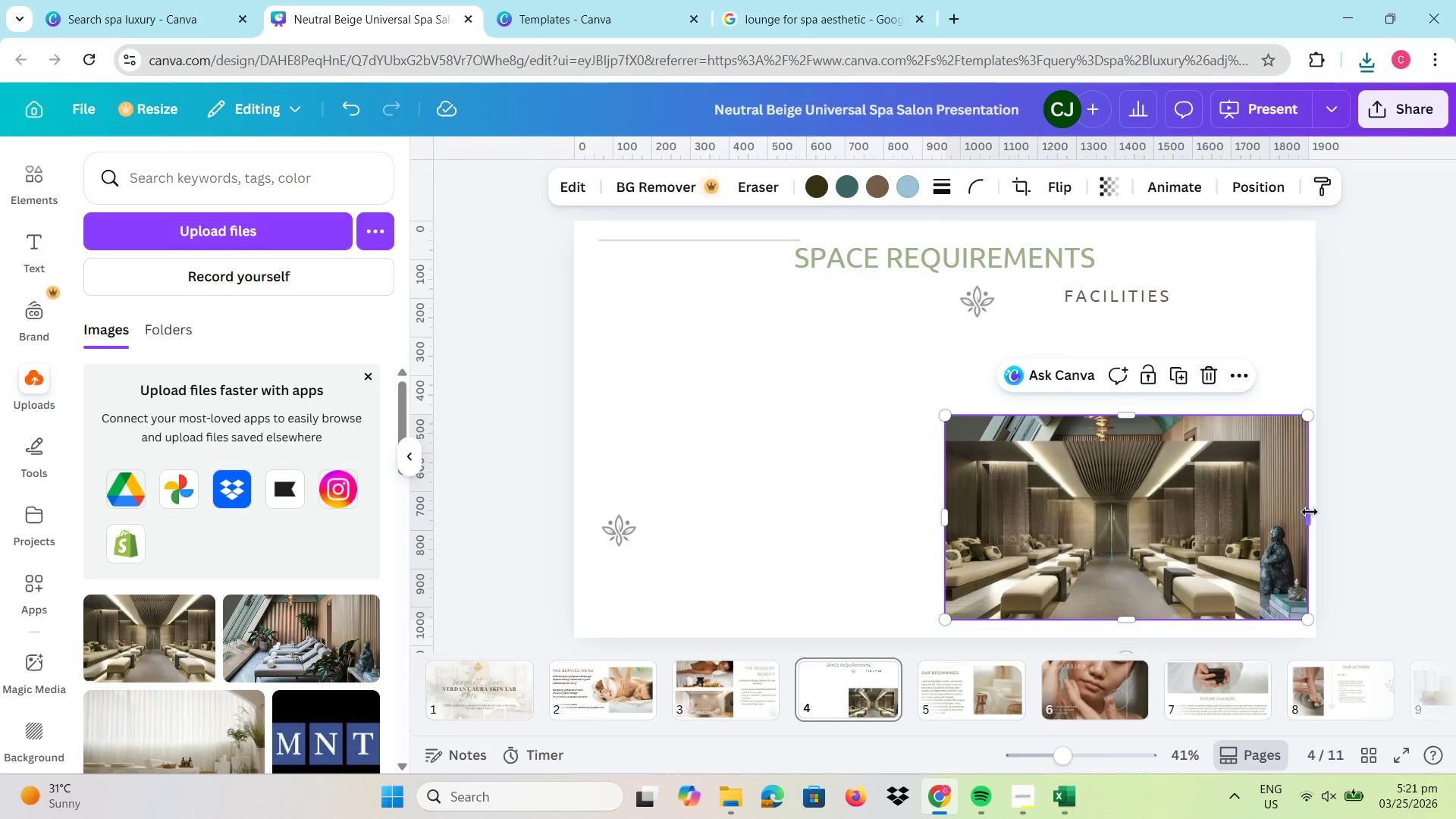 
left_click_drag(start_coordinate=[1310, 511], to_coordinate=[1266, 506])
 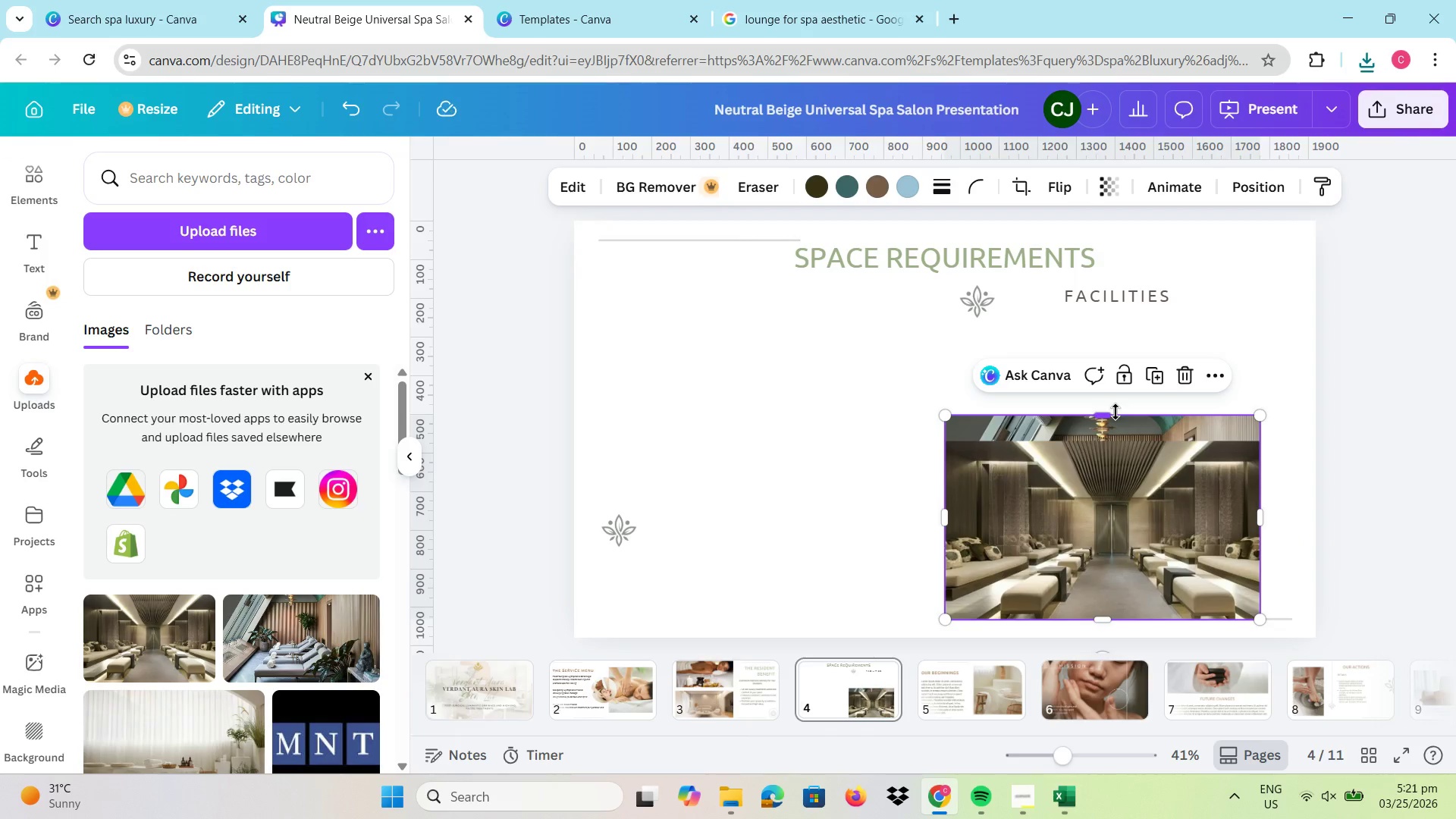 
left_click_drag(start_coordinate=[1111, 416], to_coordinate=[1115, 443])
 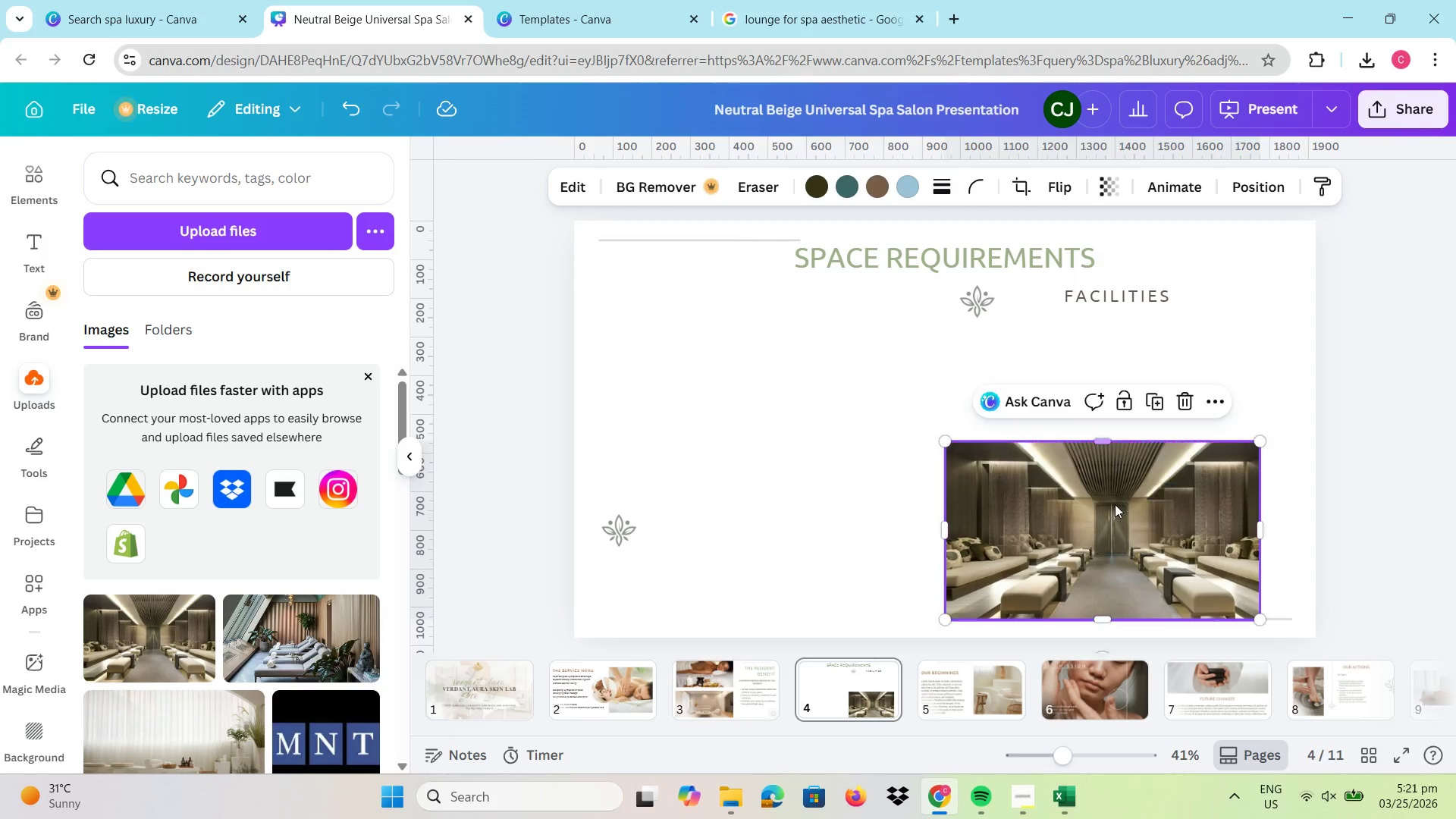 
left_click_drag(start_coordinate=[1113, 509], to_coordinate=[785, 354])
 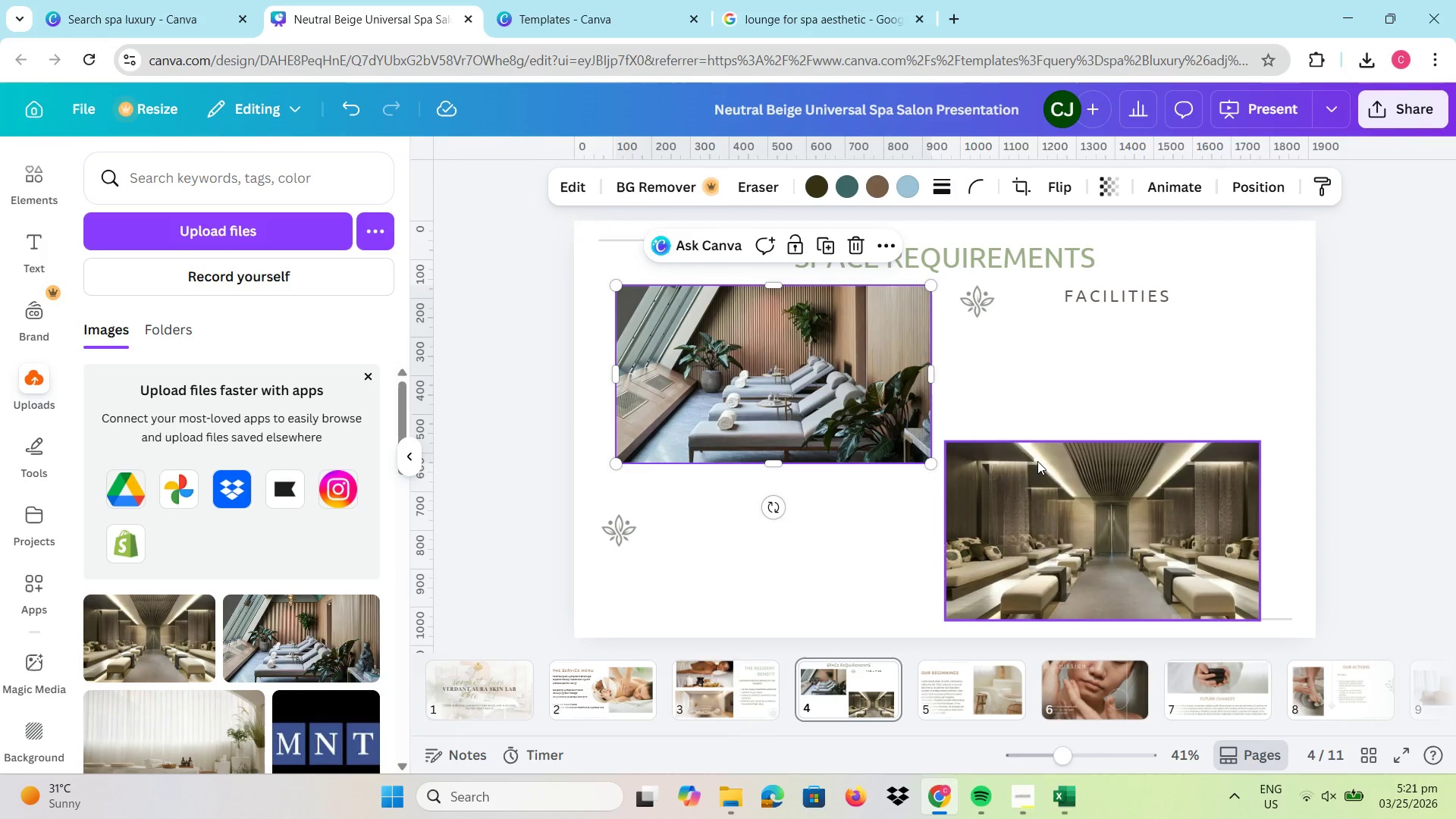 
left_click_drag(start_coordinate=[1058, 472], to_coordinate=[1062, 447])
 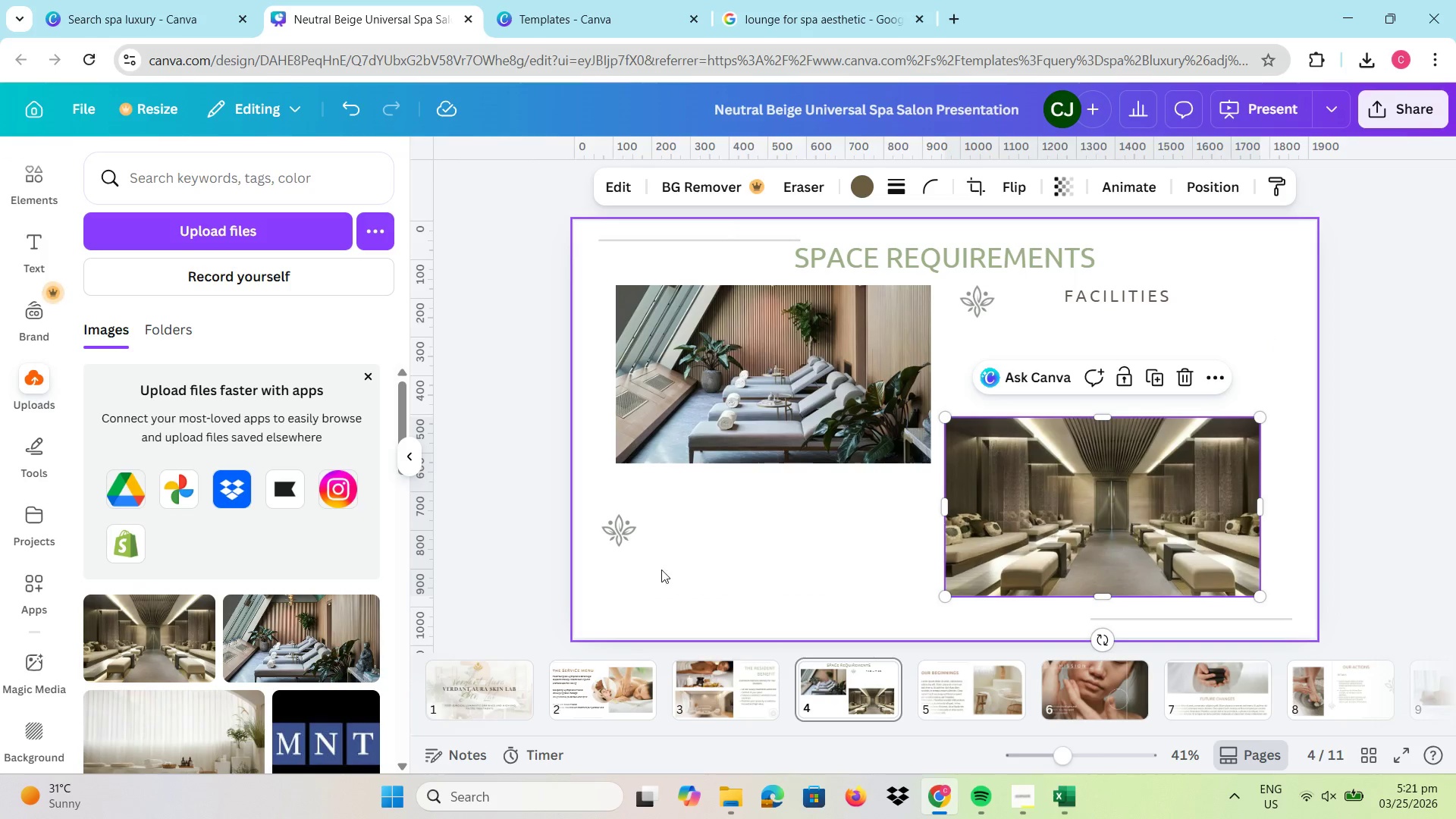 
left_click_drag(start_coordinate=[619, 537], to_coordinate=[912, 501])
 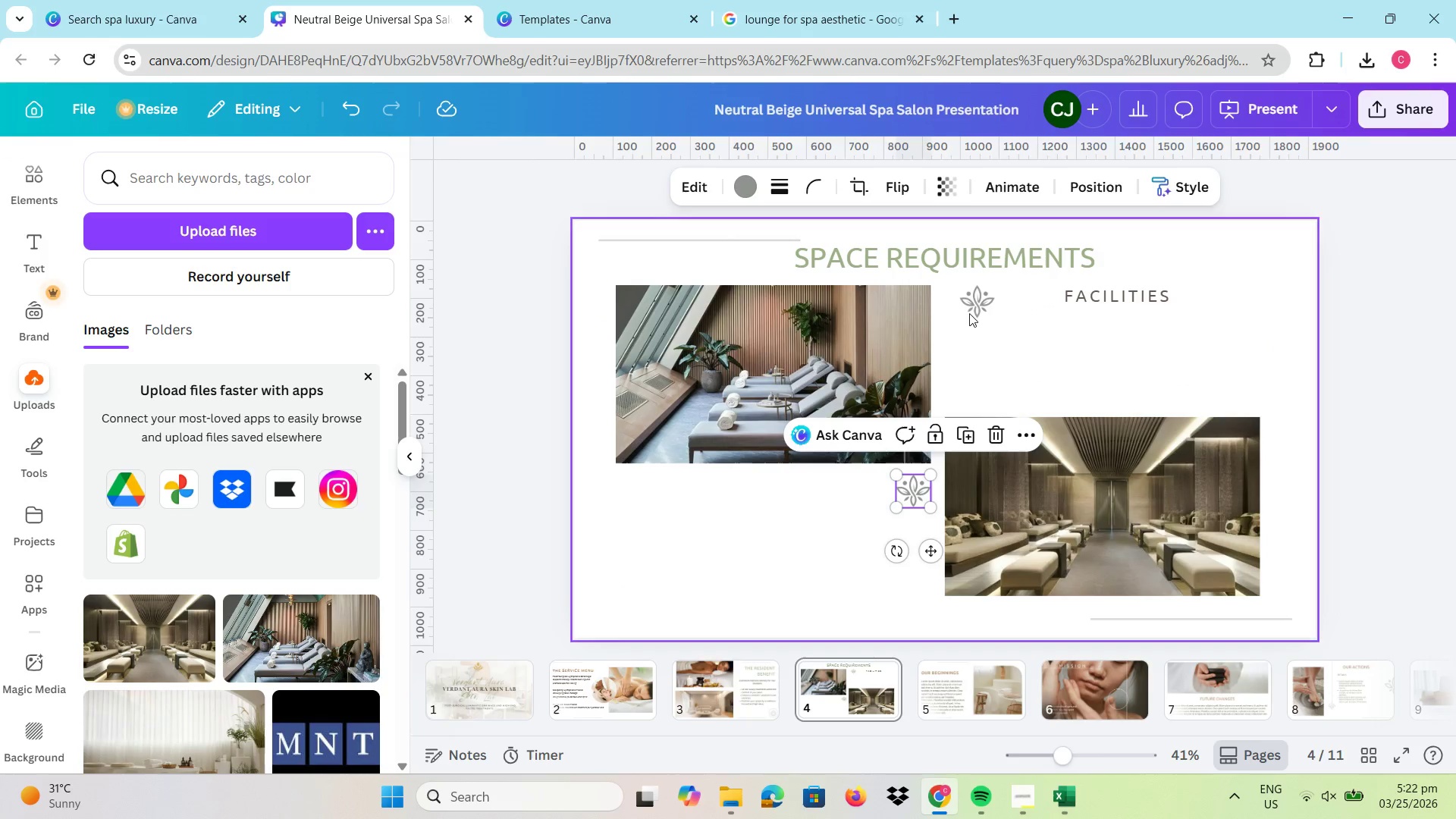 
left_click_drag(start_coordinate=[976, 305], to_coordinate=[959, 394])
 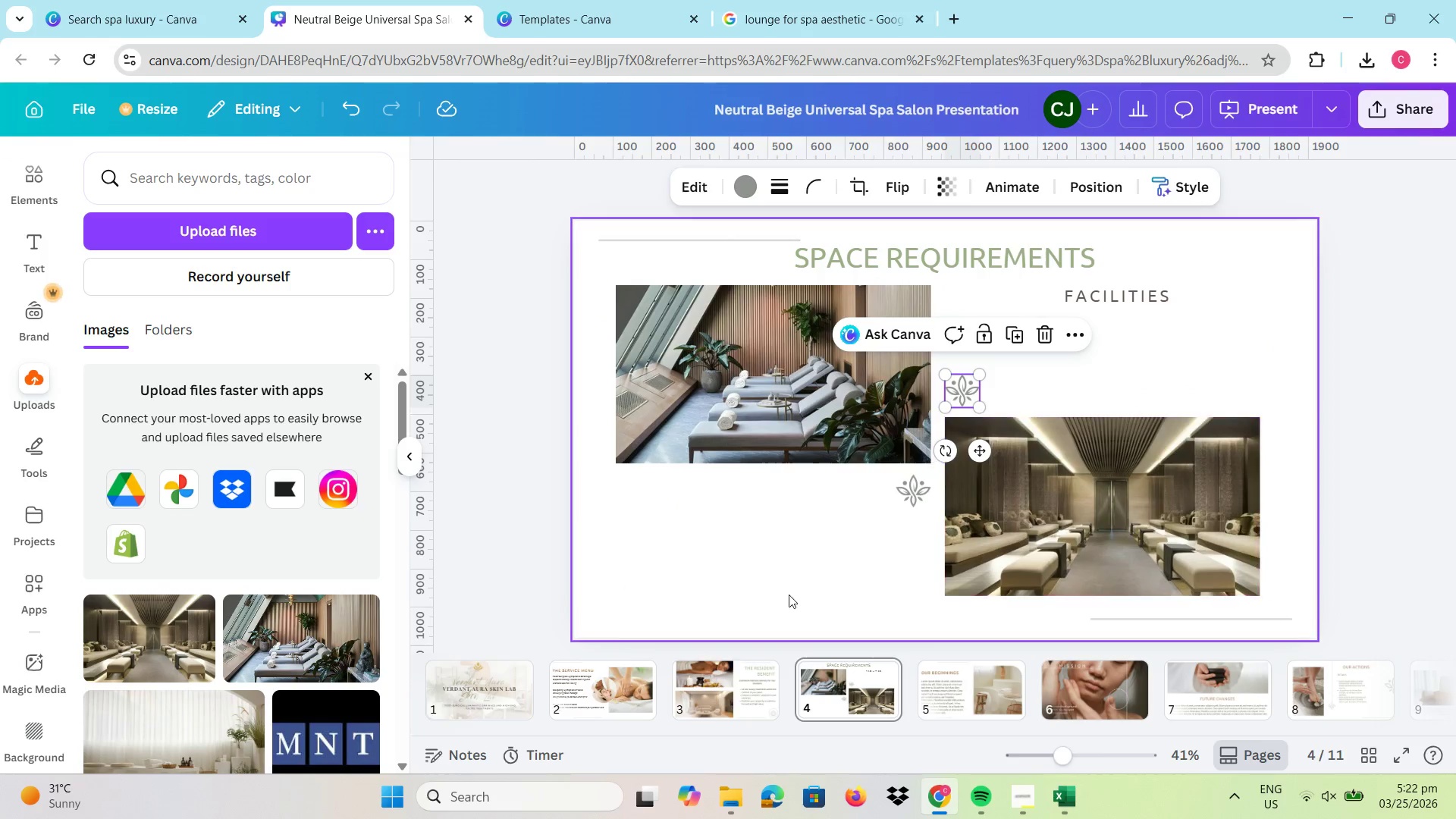 
left_click([780, 592])
 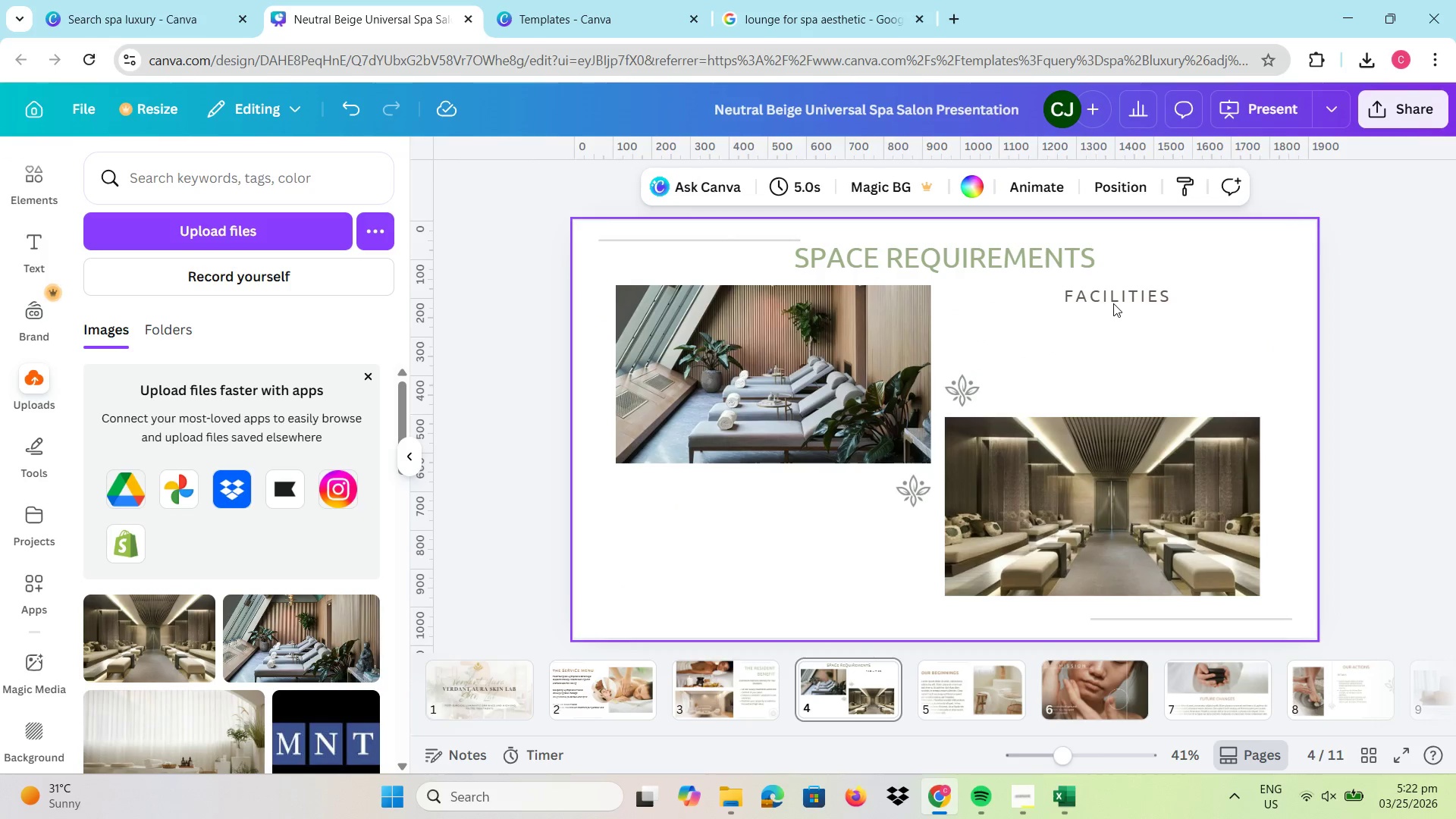 
left_click([1103, 331])
 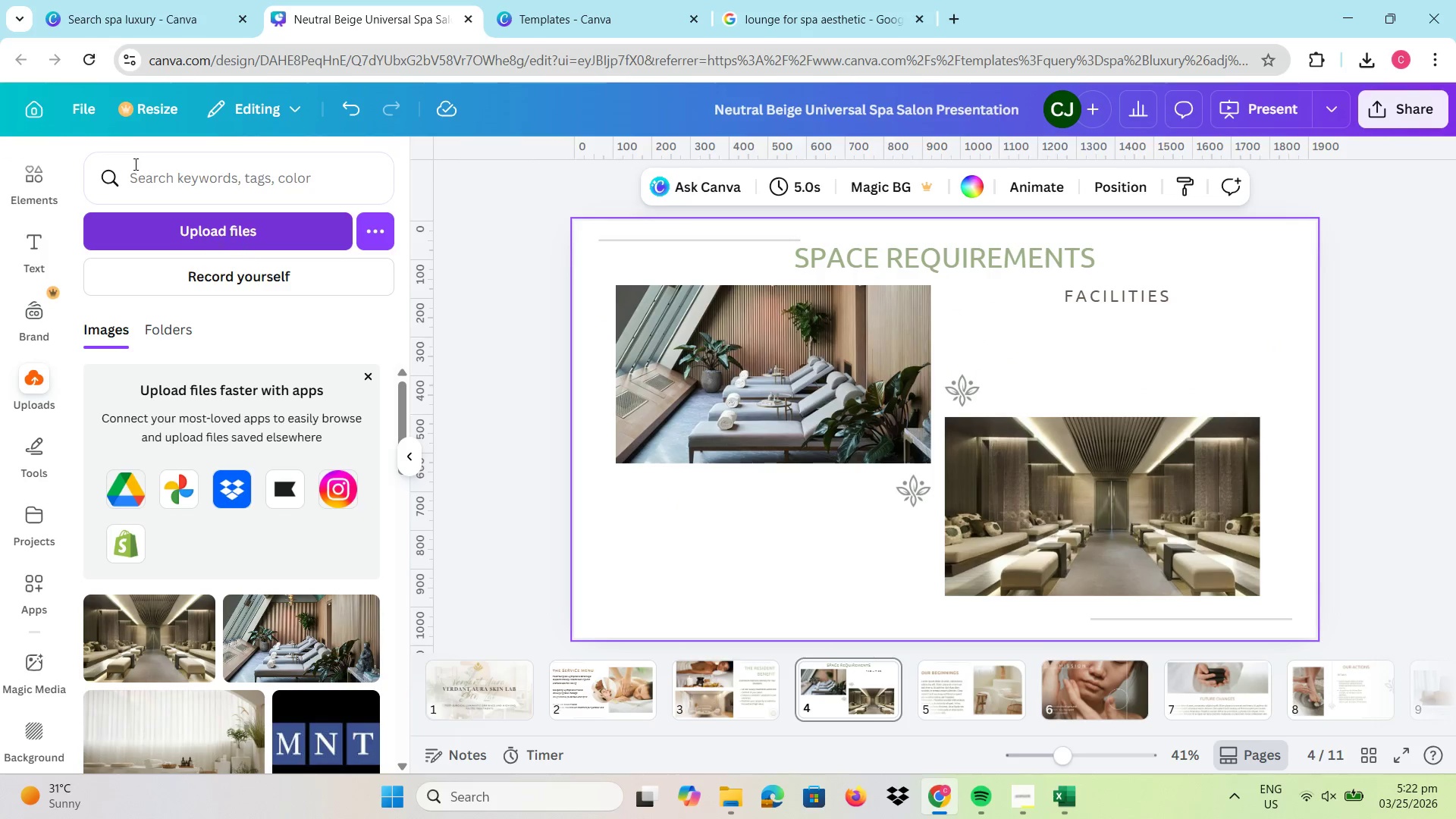 
left_click([28, 245])
 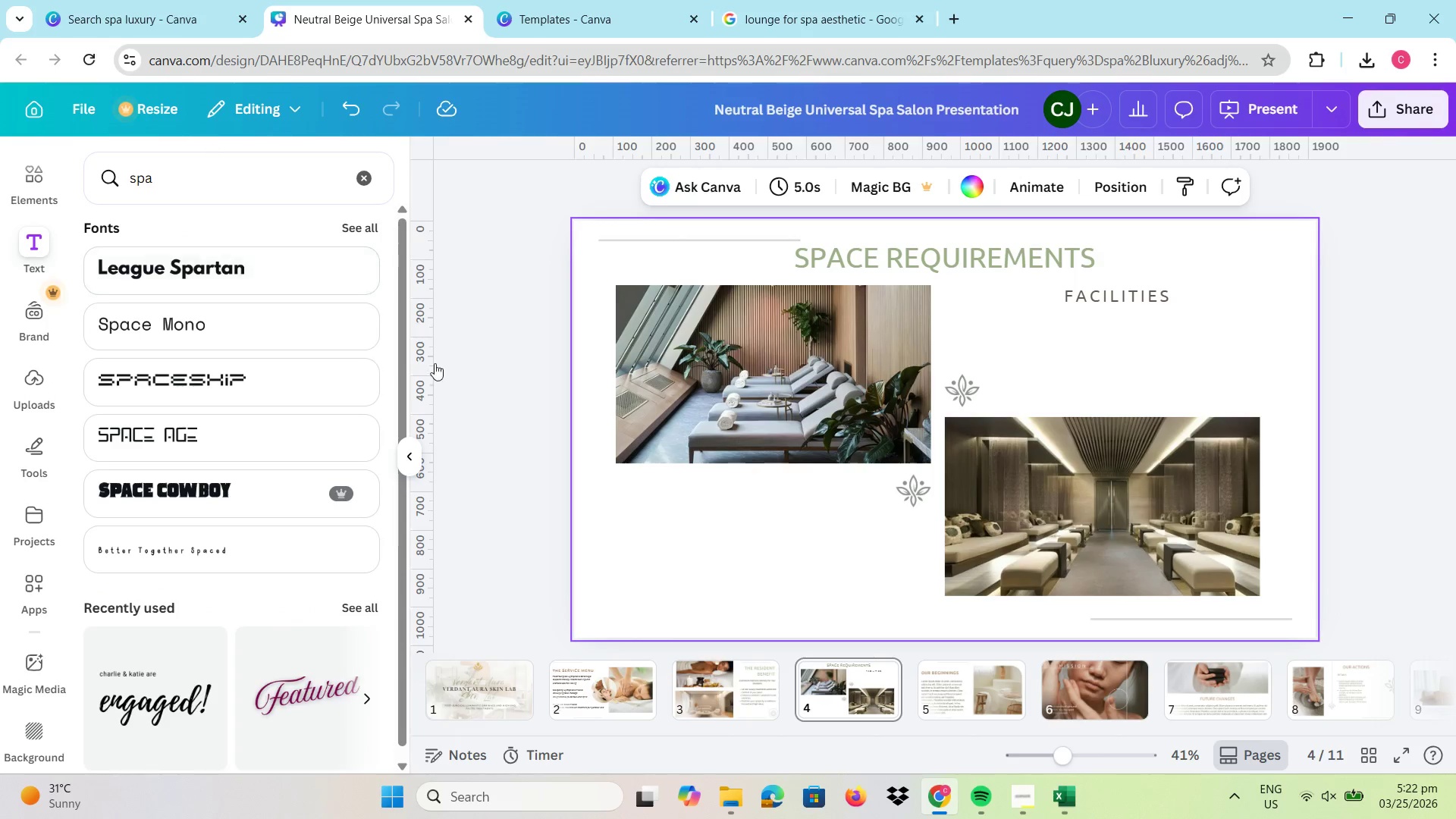 
scroll: coordinate [301, 290], scroll_direction: up, amount: 5.0
 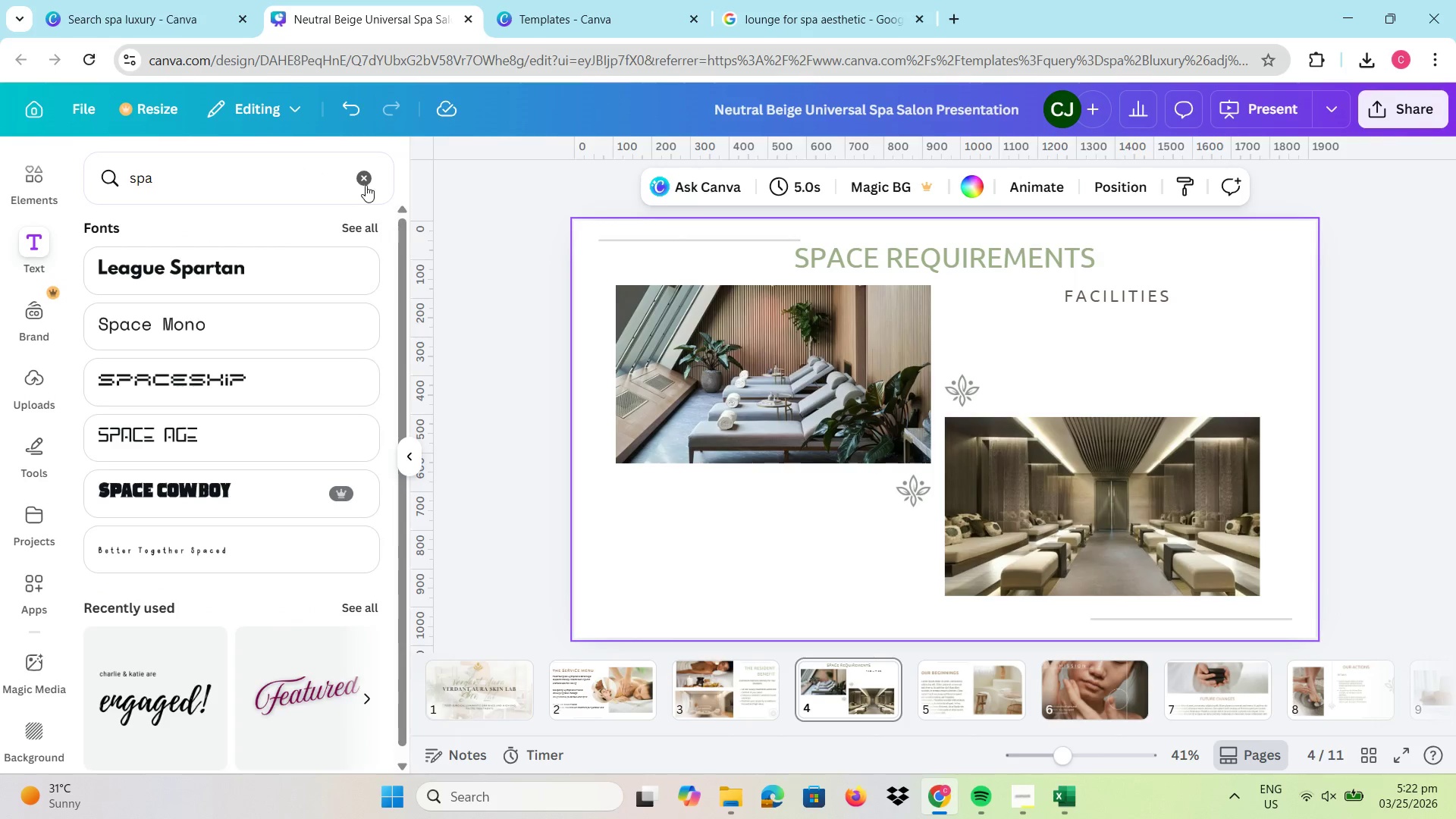 
left_click([372, 180])
 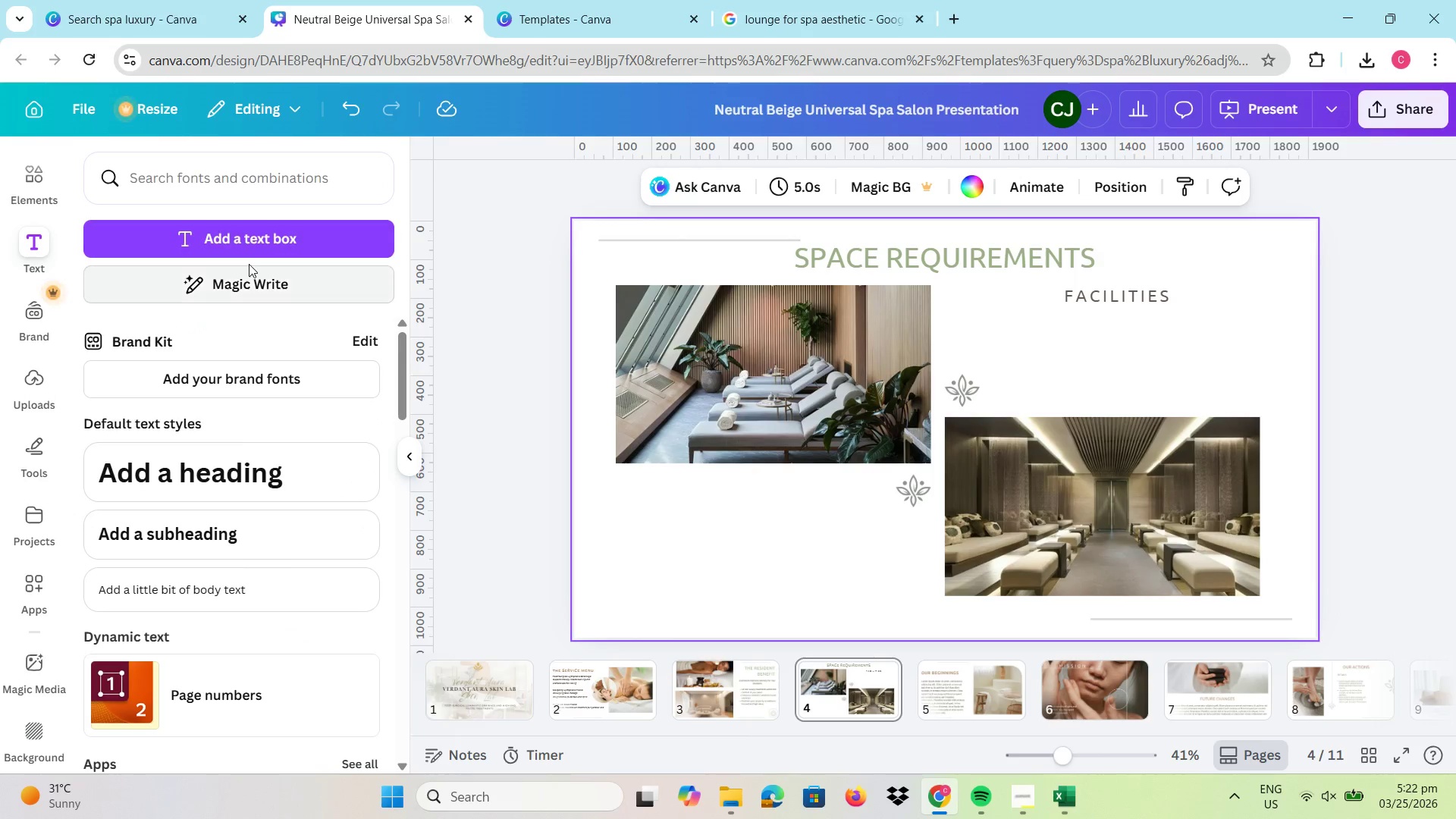 
left_click([246, 245])
 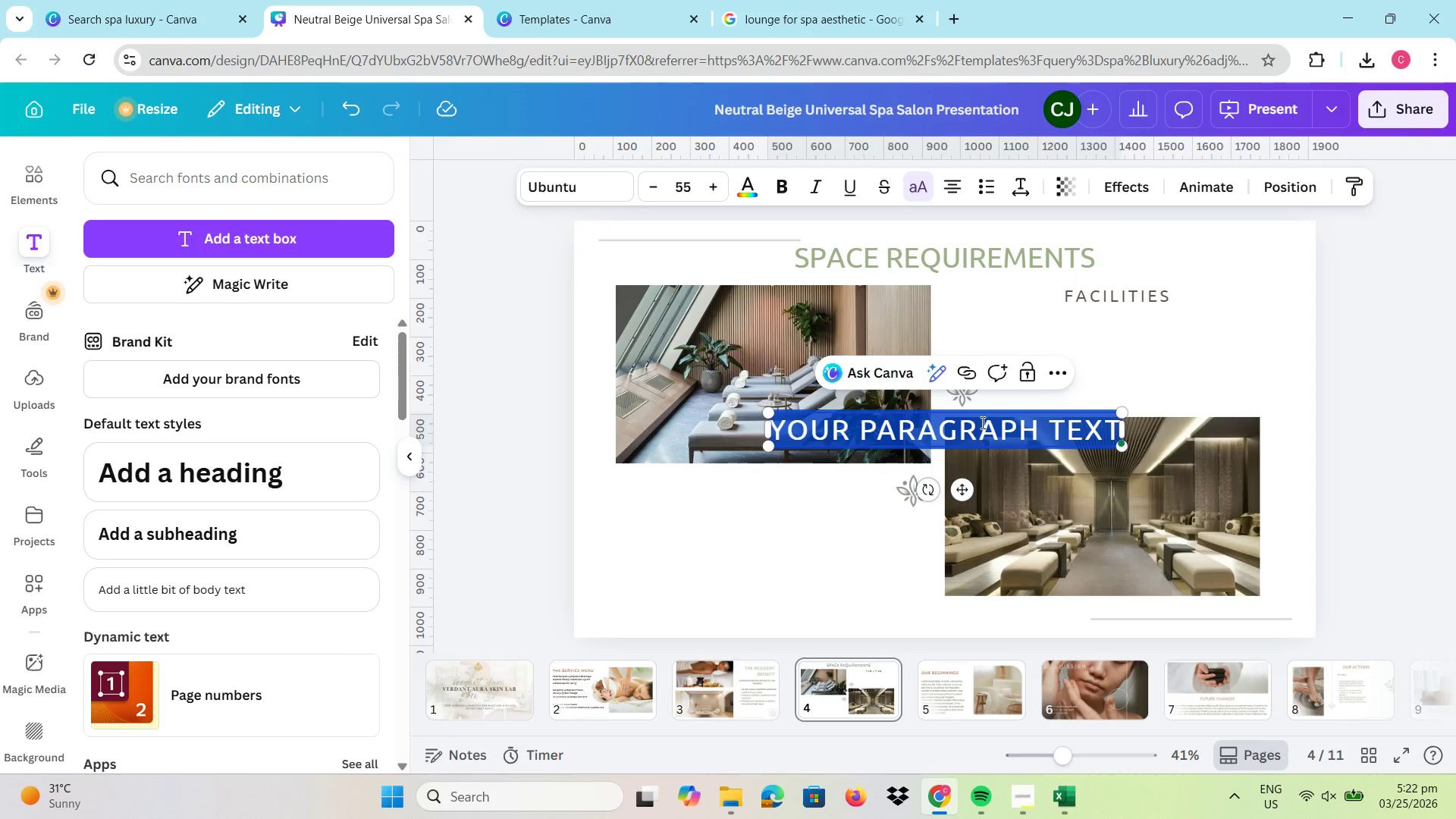 
wait(12.72)
 